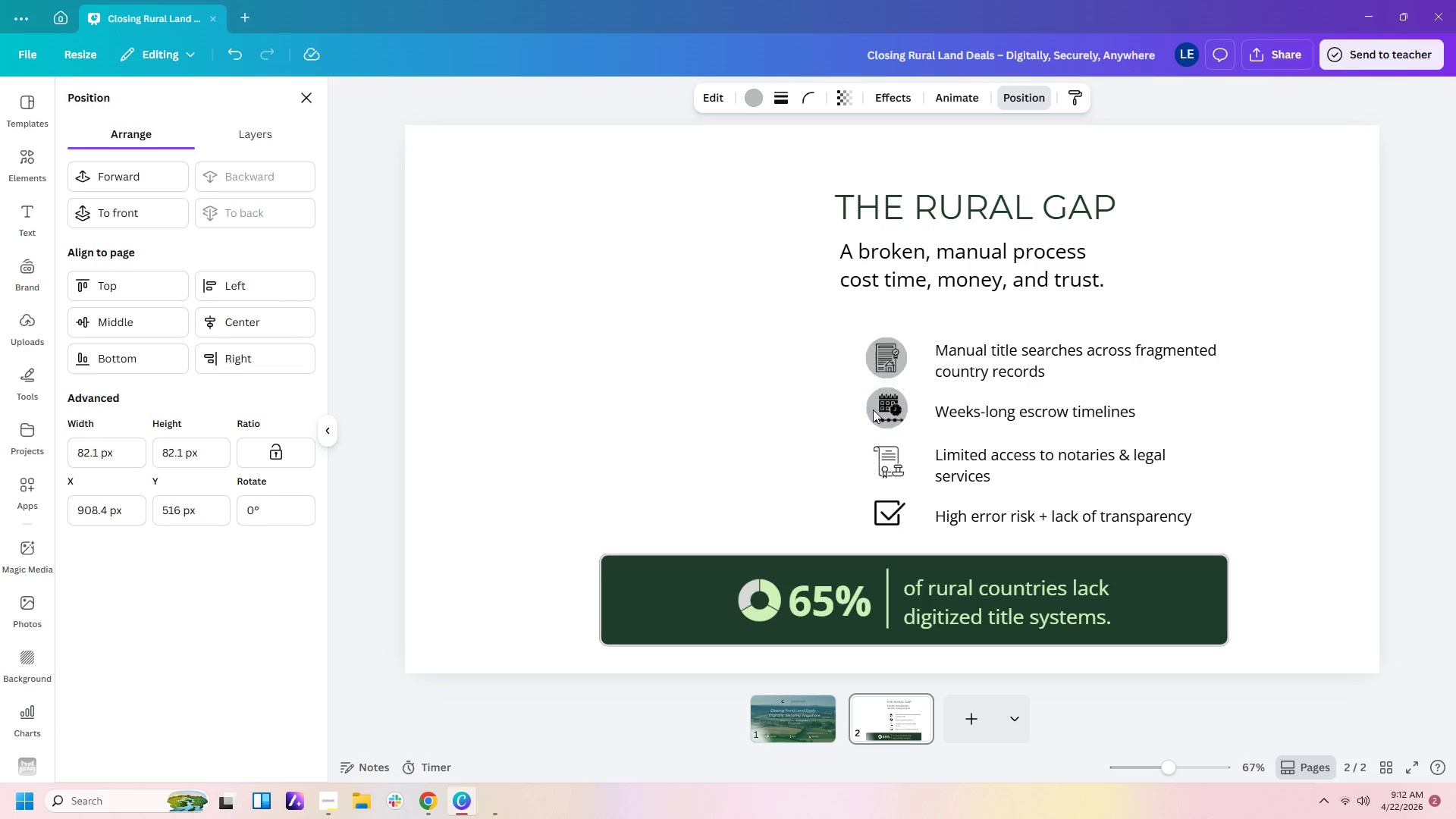 
key(ArrowRight)
 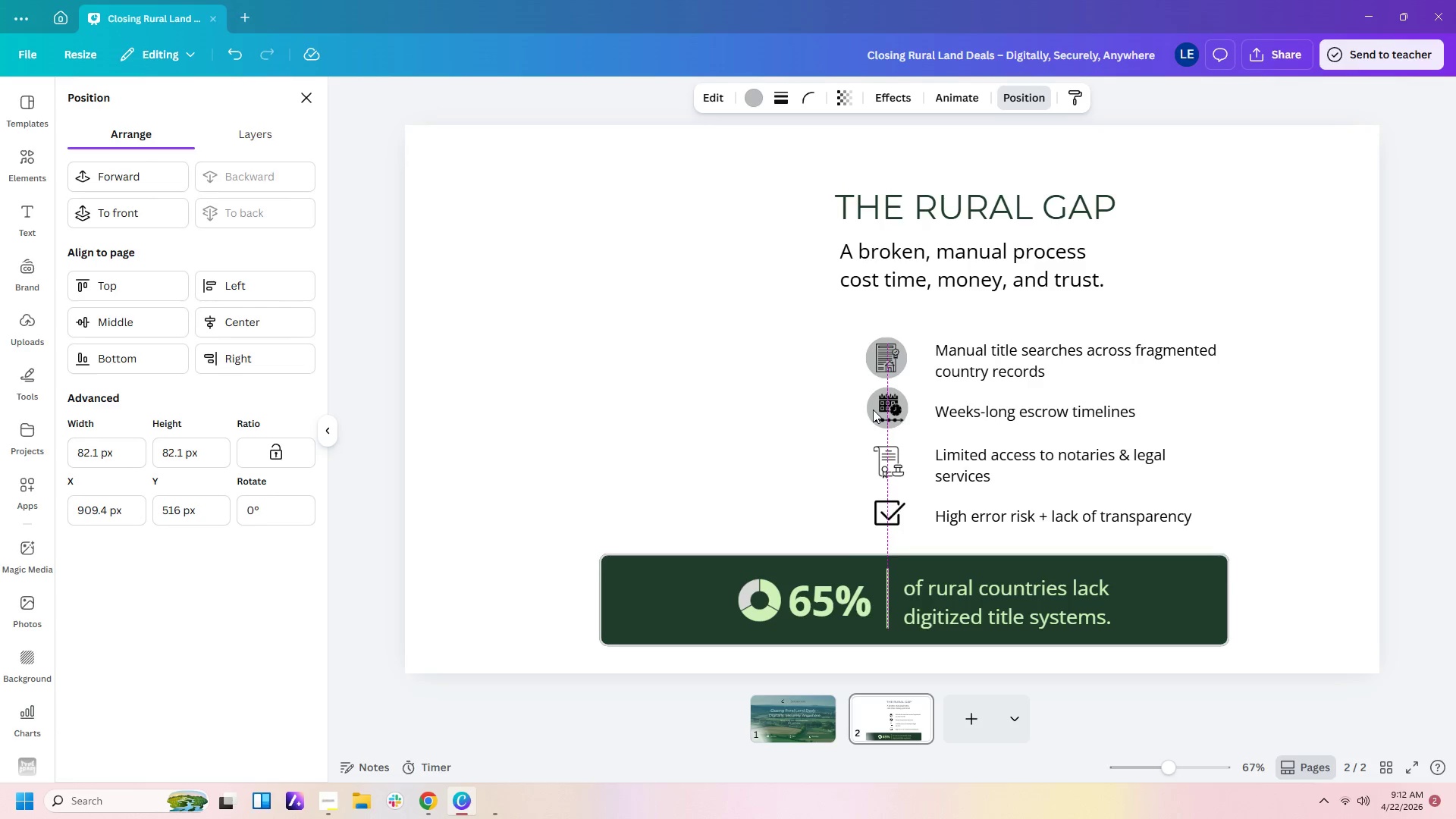 
key(ArrowRight)
 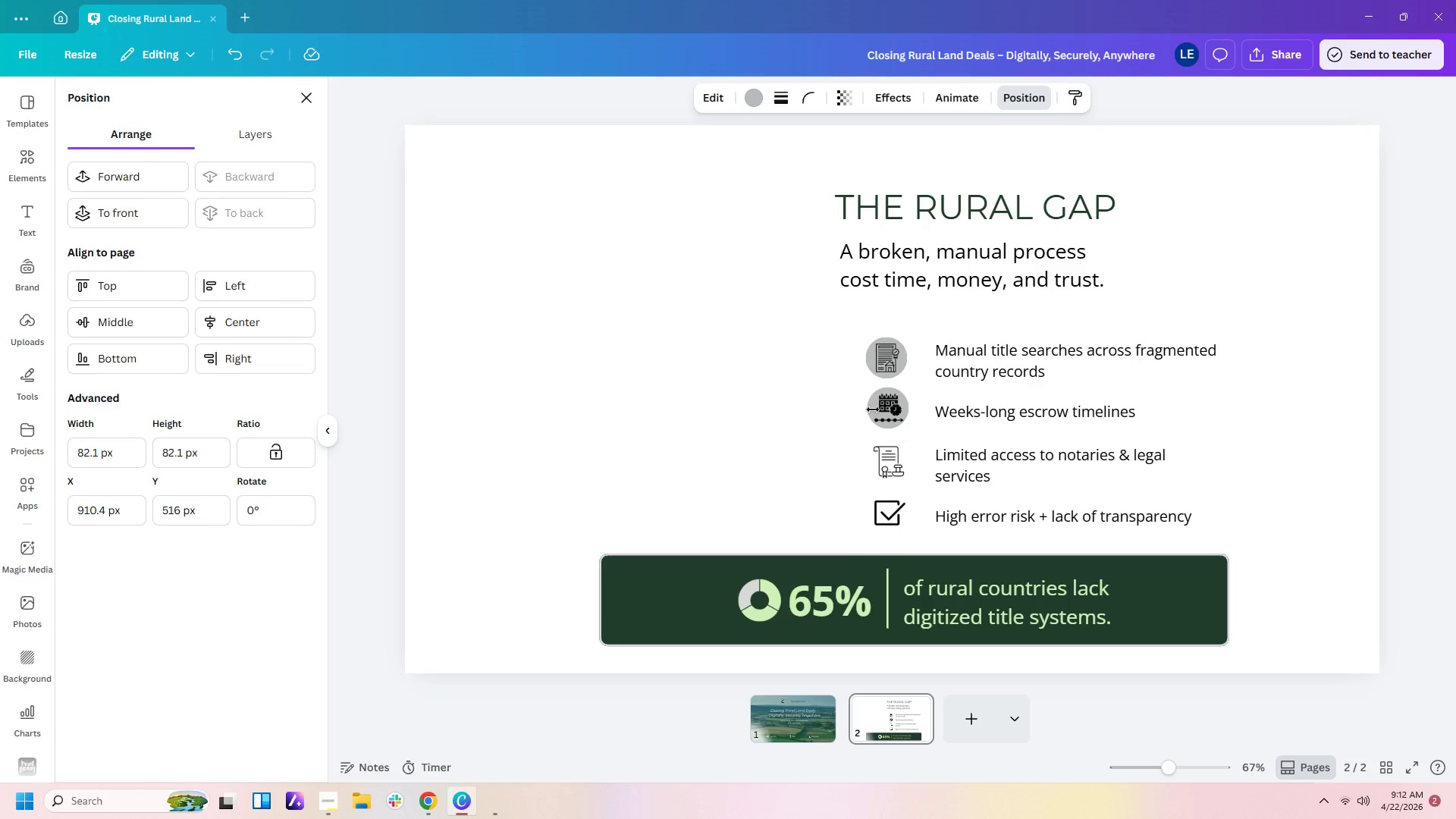 
key(ArrowRight)
 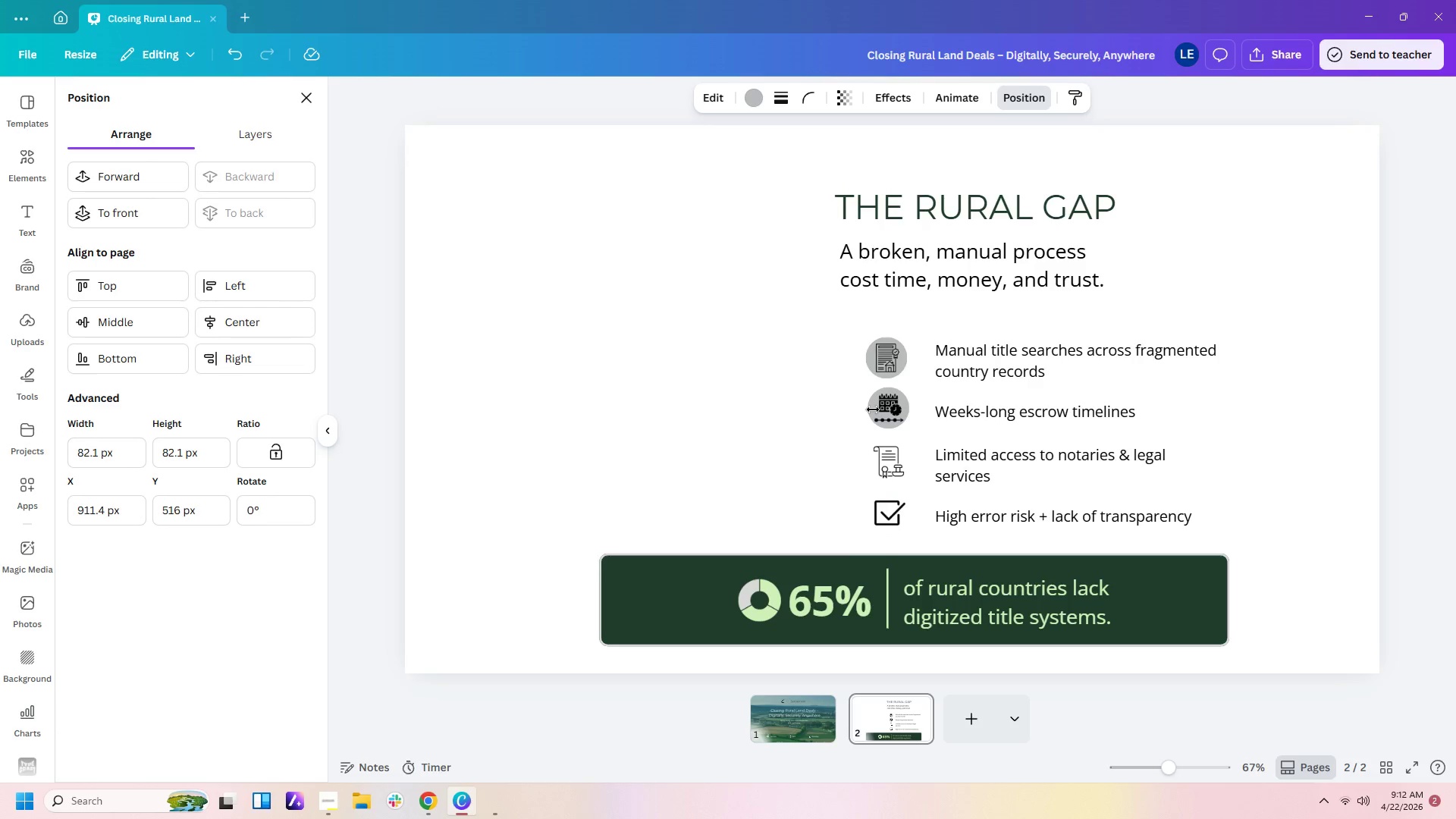 
key(ArrowUp)
 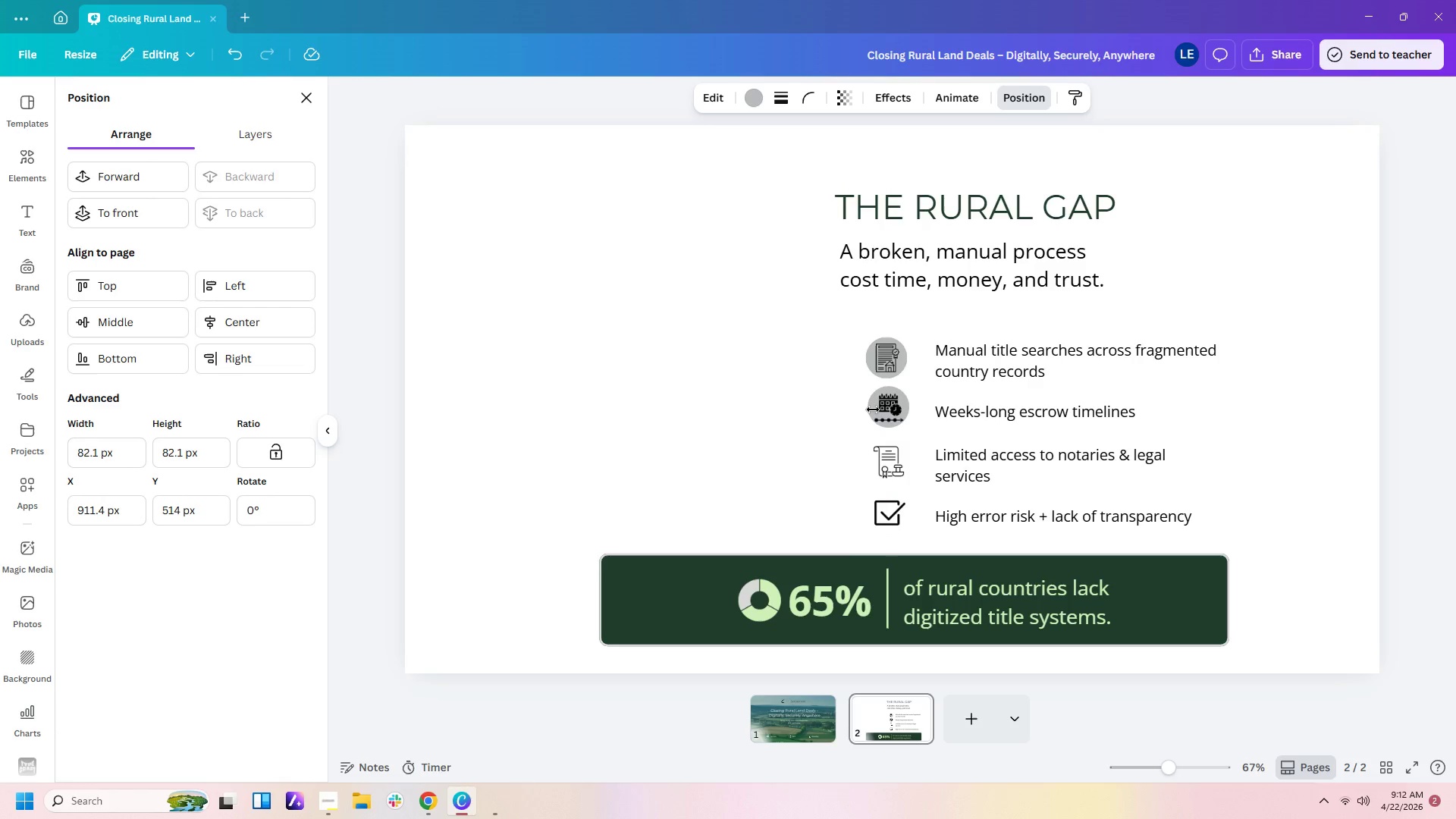 
key(ArrowUp)
 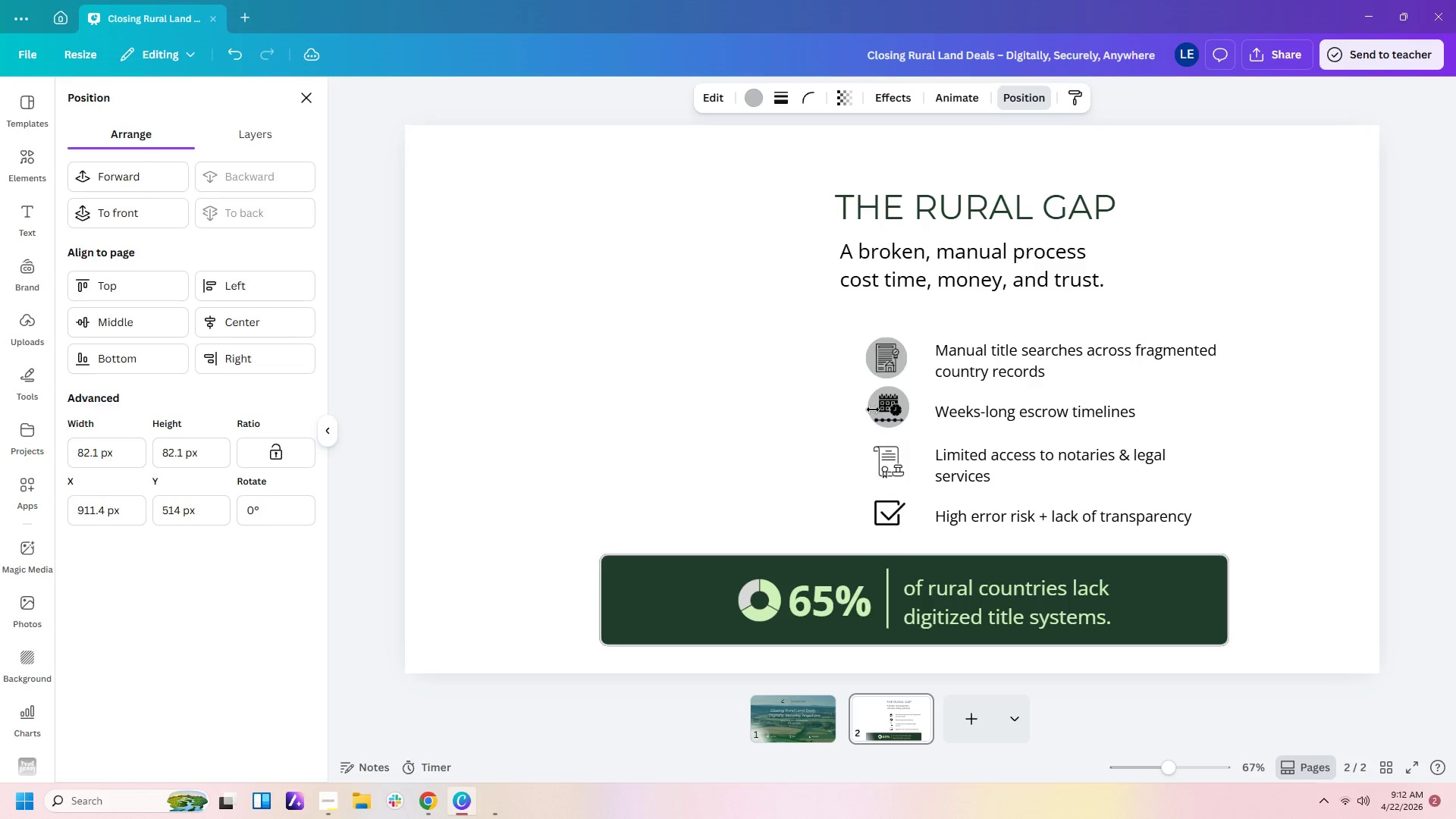 
key(ArrowDown)
 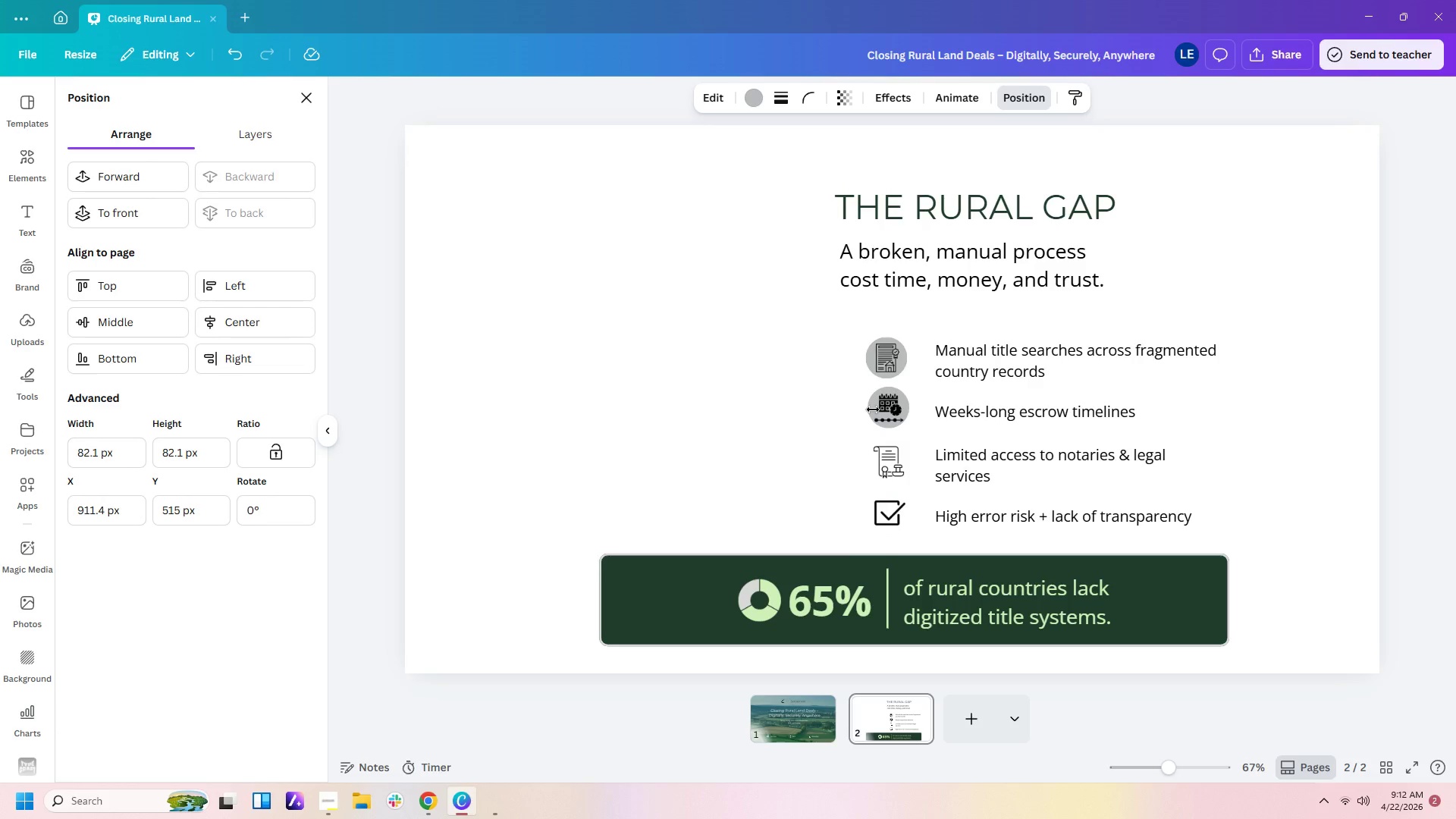 
key(ArrowDown)
 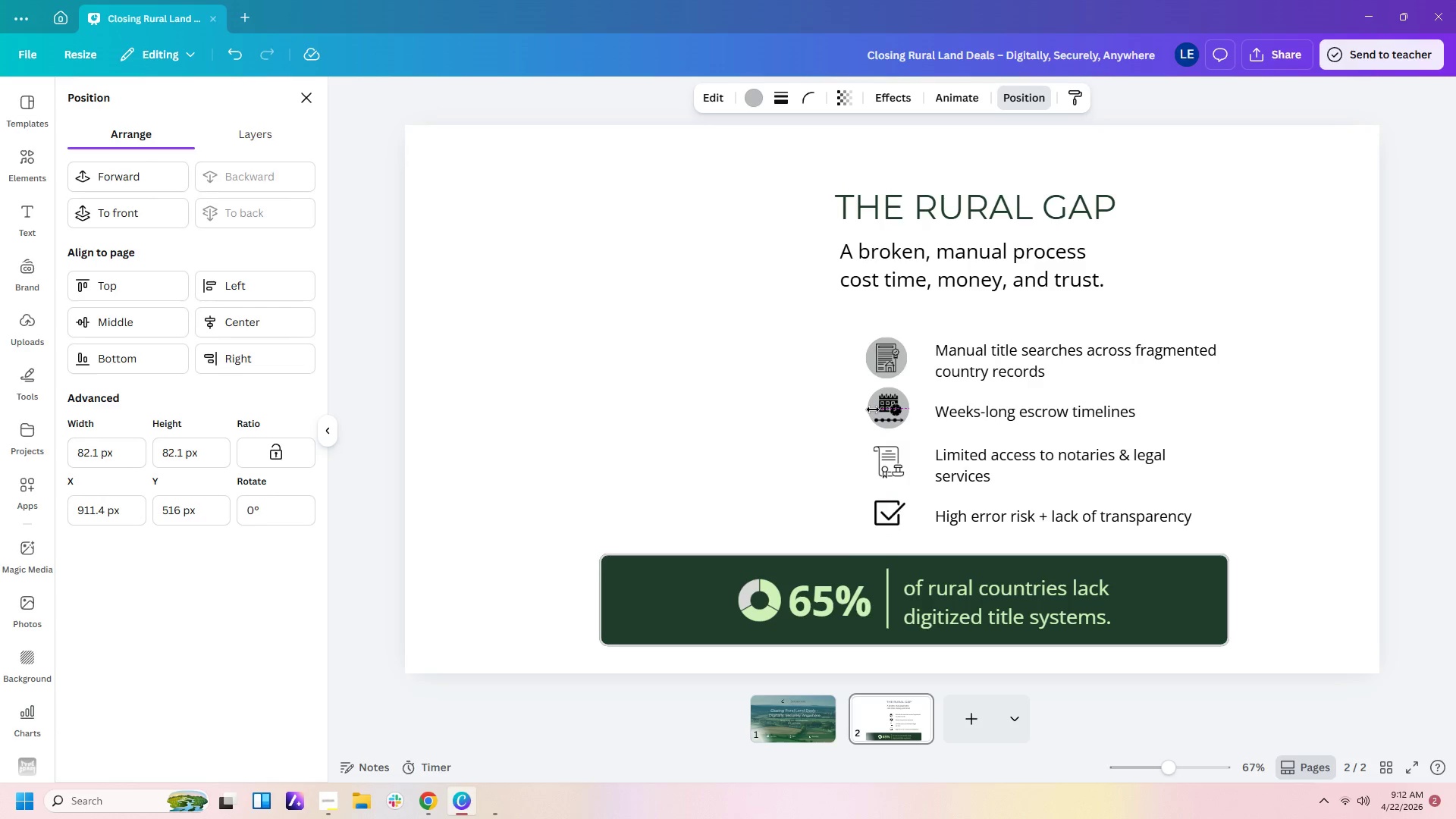 
key(ArrowRight)
 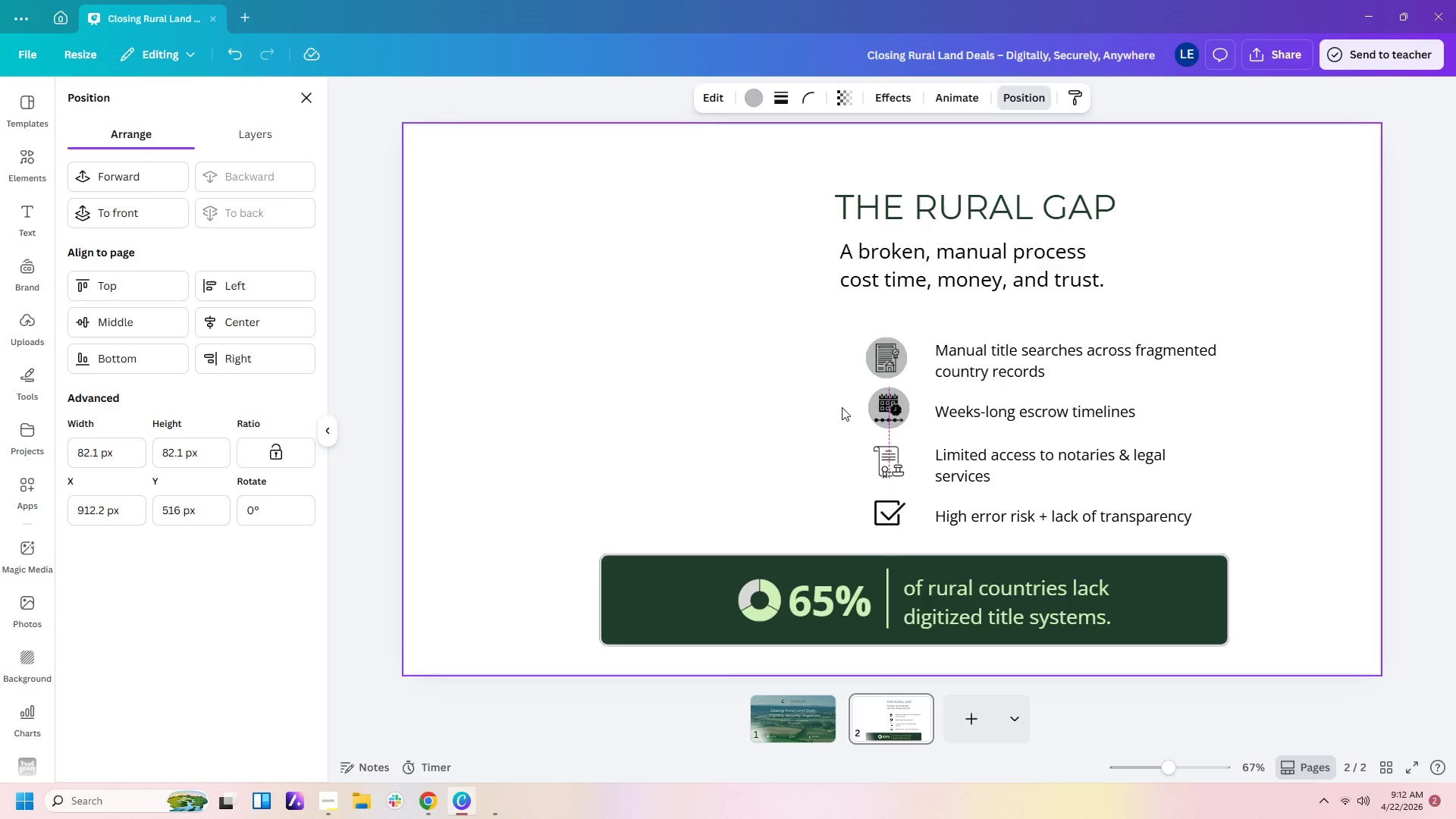 
left_click([837, 406])
 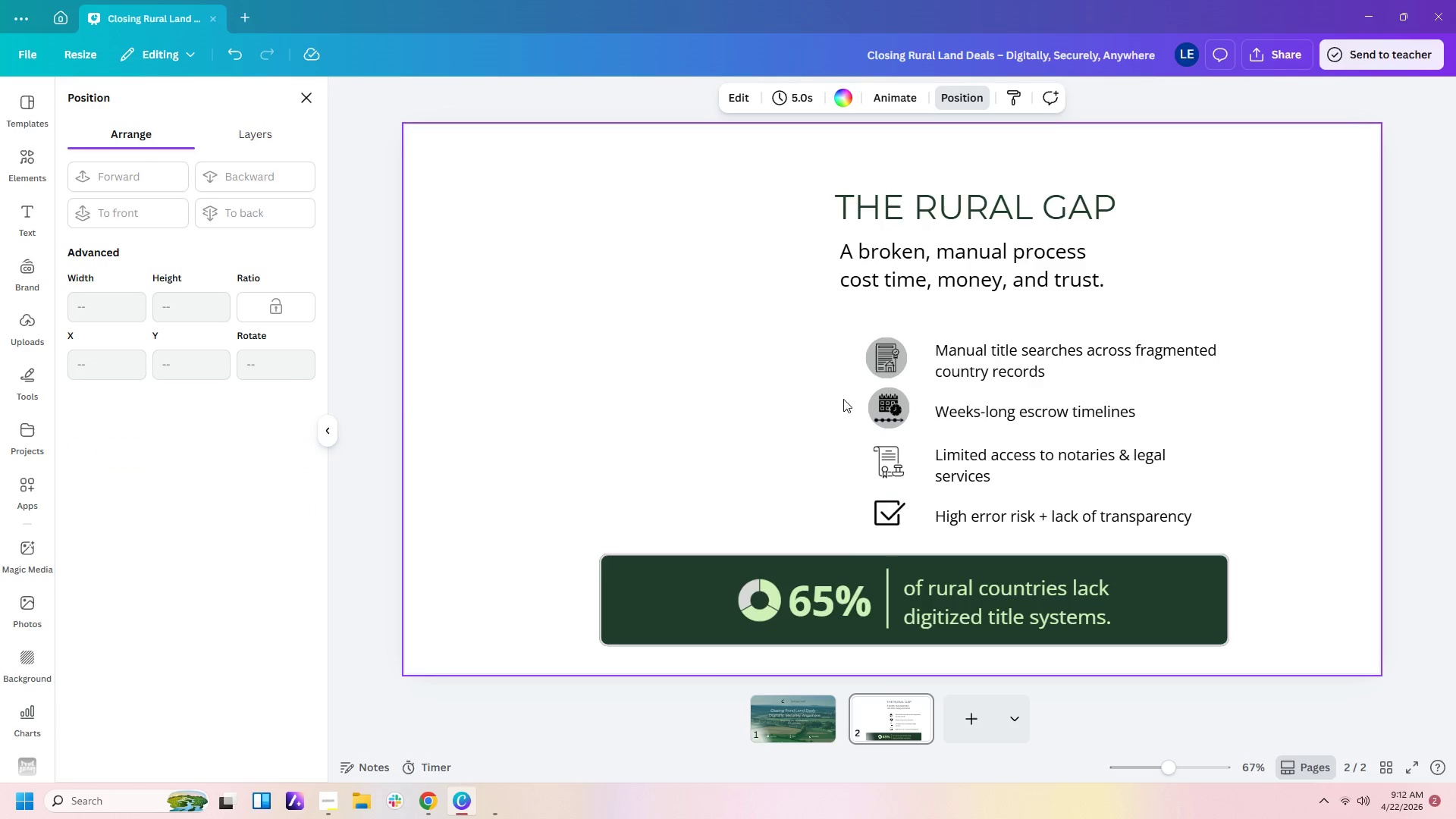 
left_click_drag(start_coordinate=[848, 396], to_coordinate=[912, 413])
 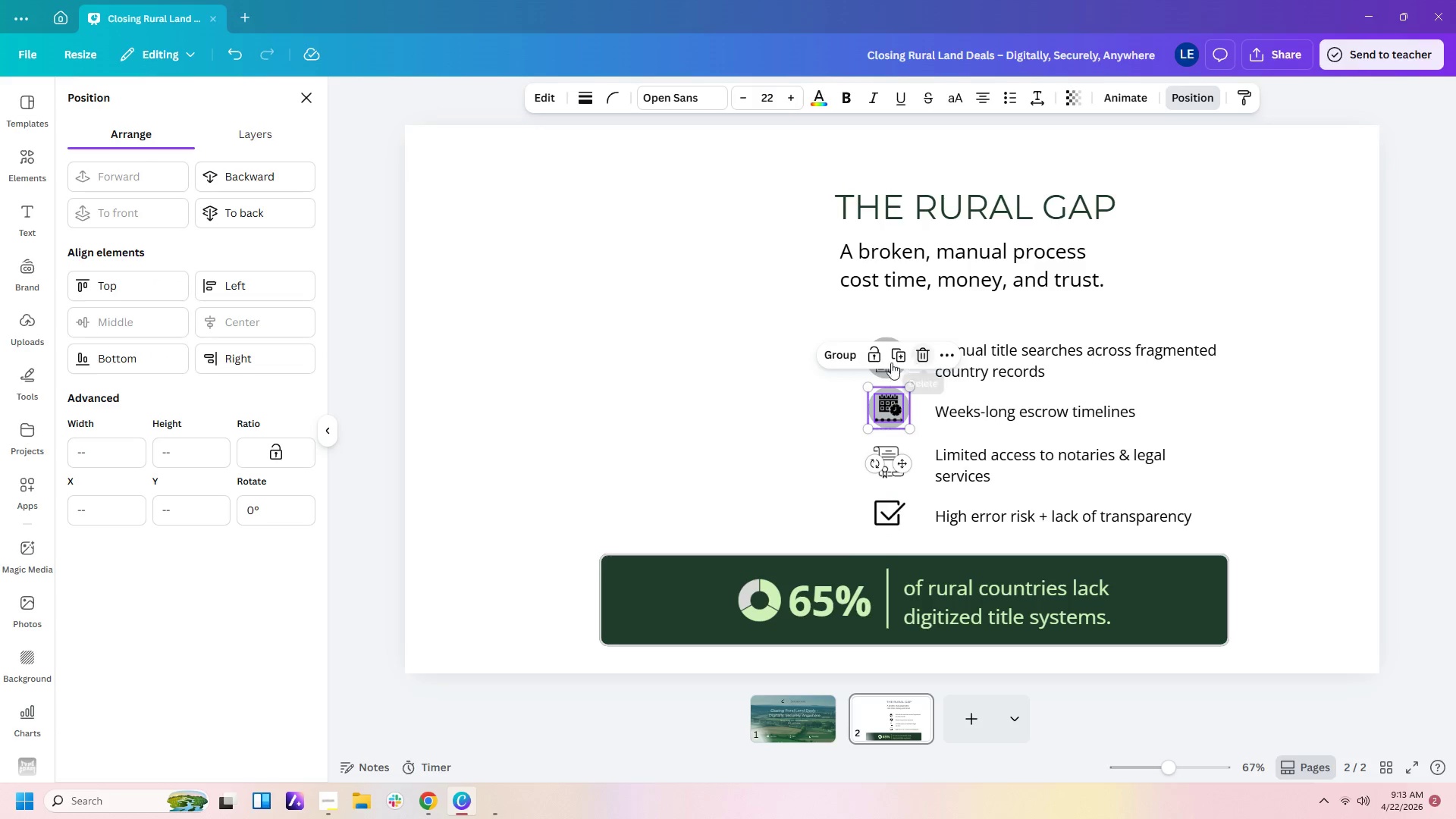 
left_click([839, 353])
 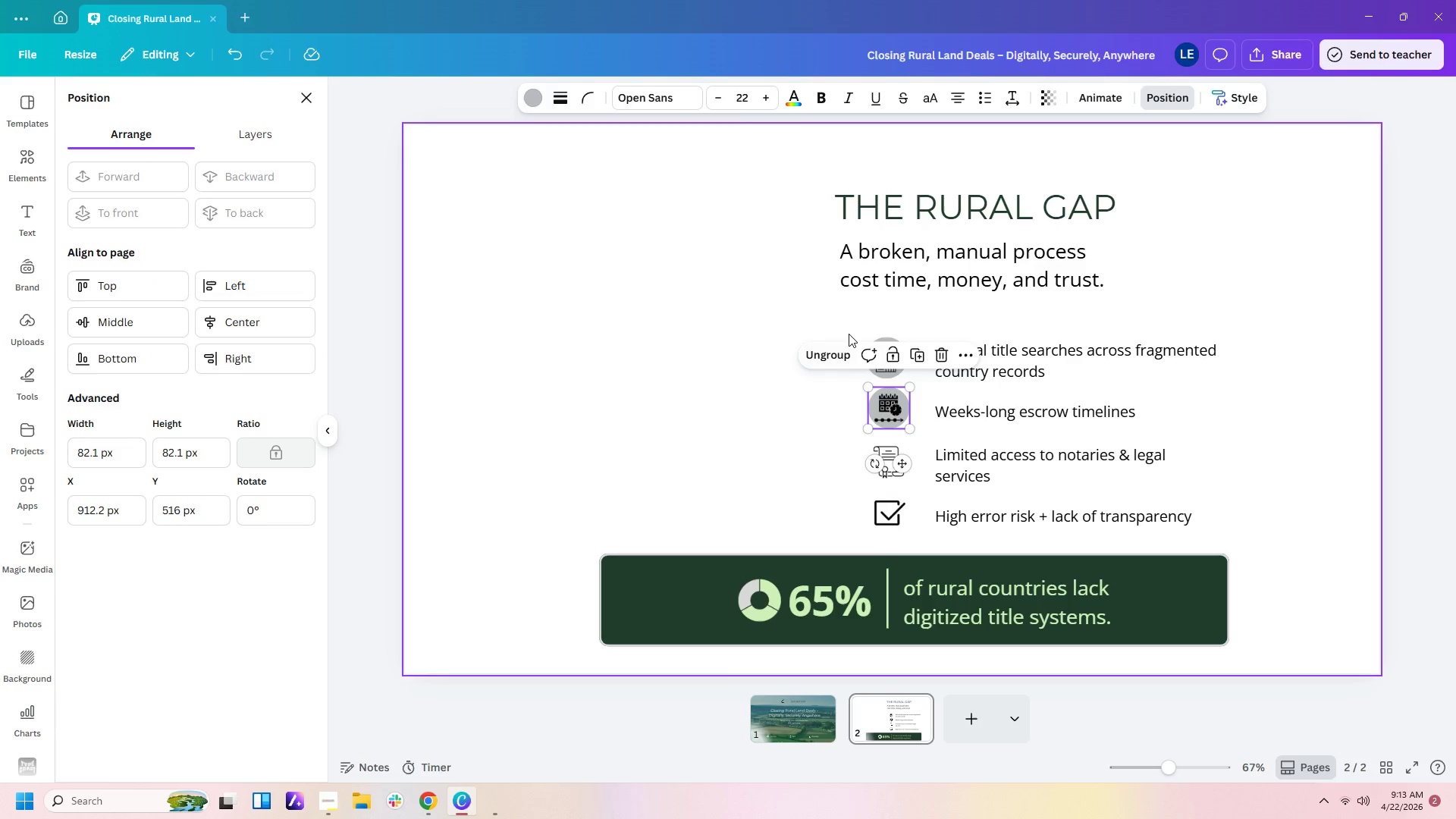 
left_click([849, 329])
 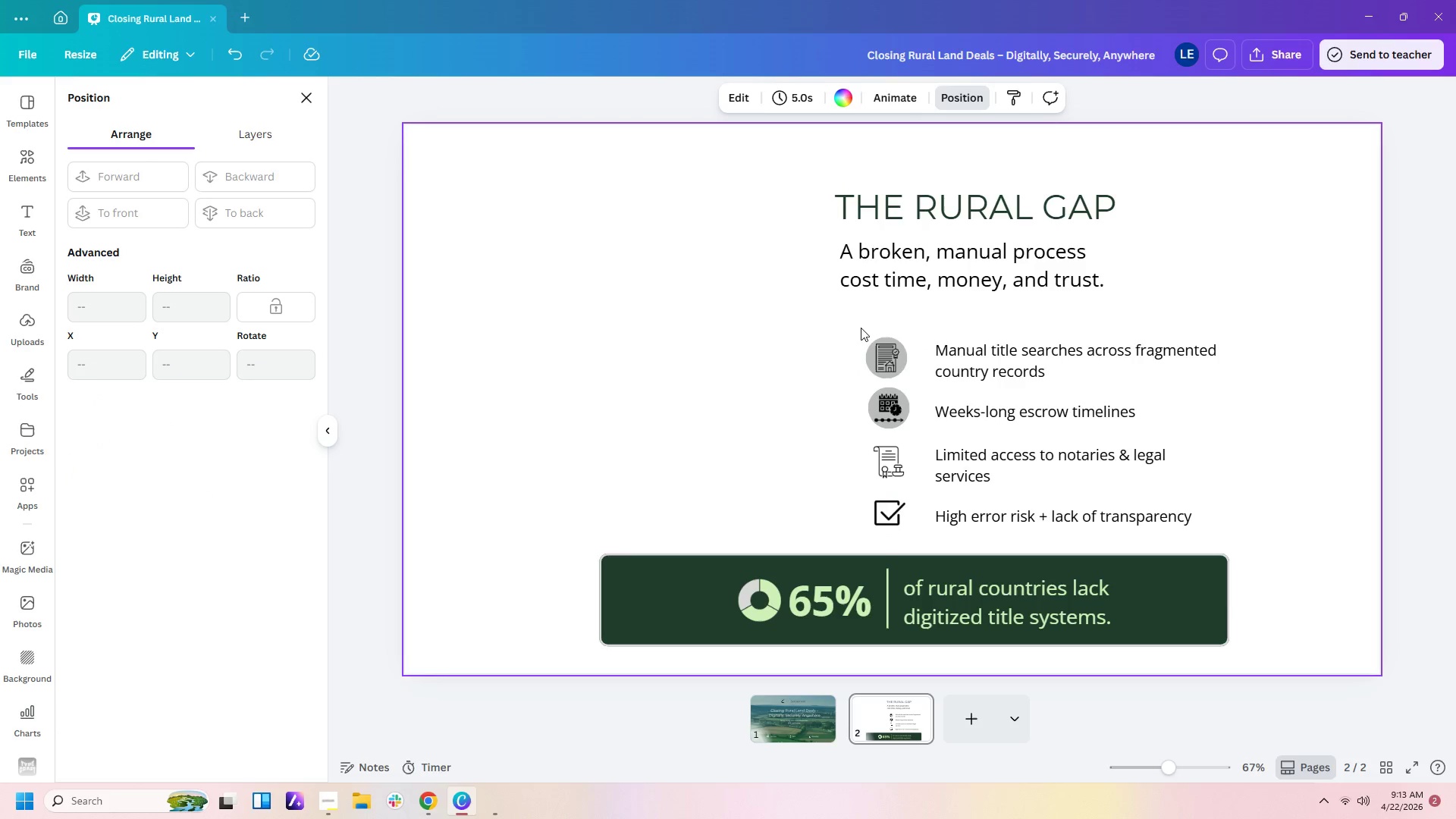 
left_click_drag(start_coordinate=[861, 328], to_coordinate=[902, 369])
 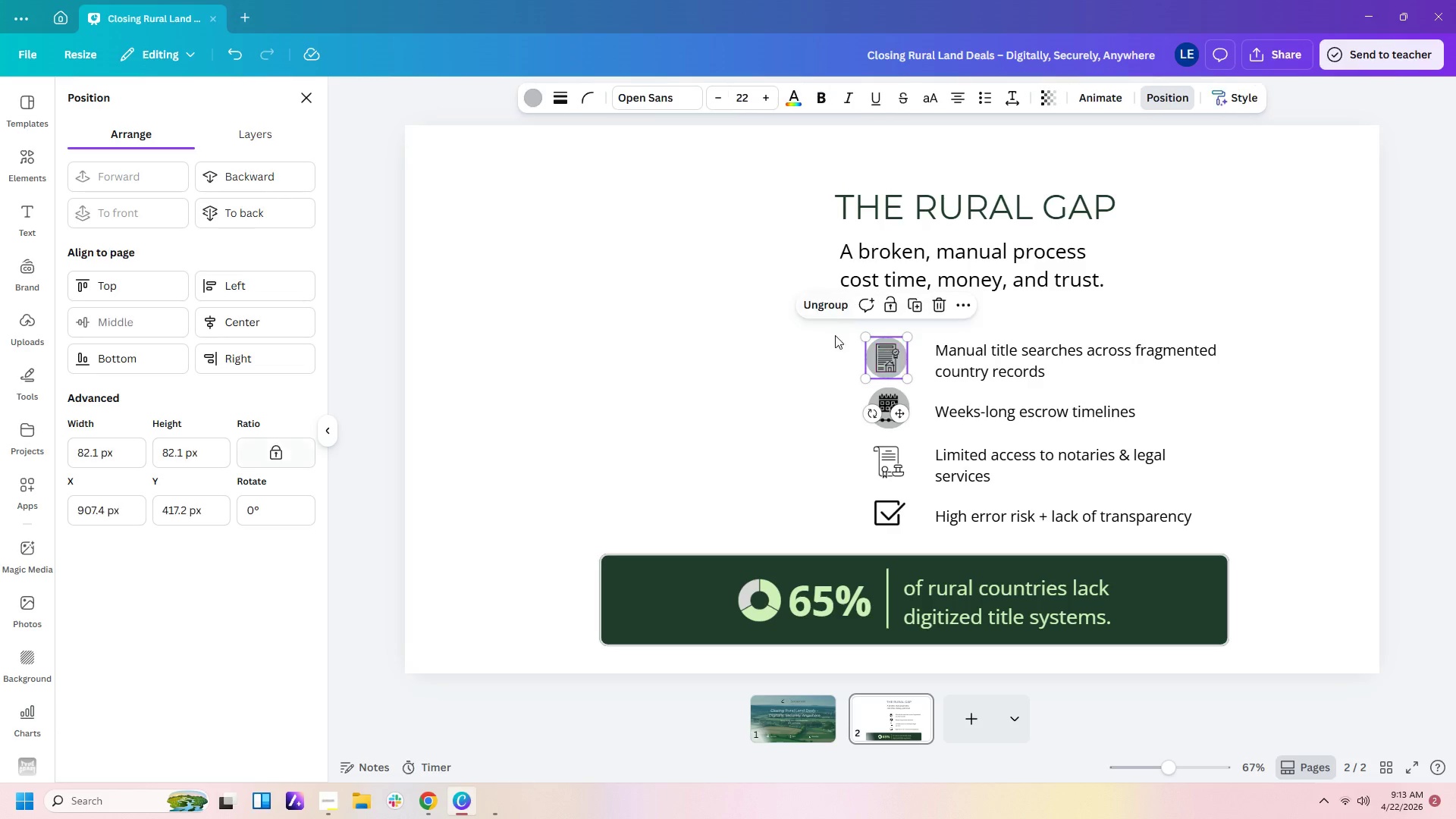 
double_click([823, 365])
 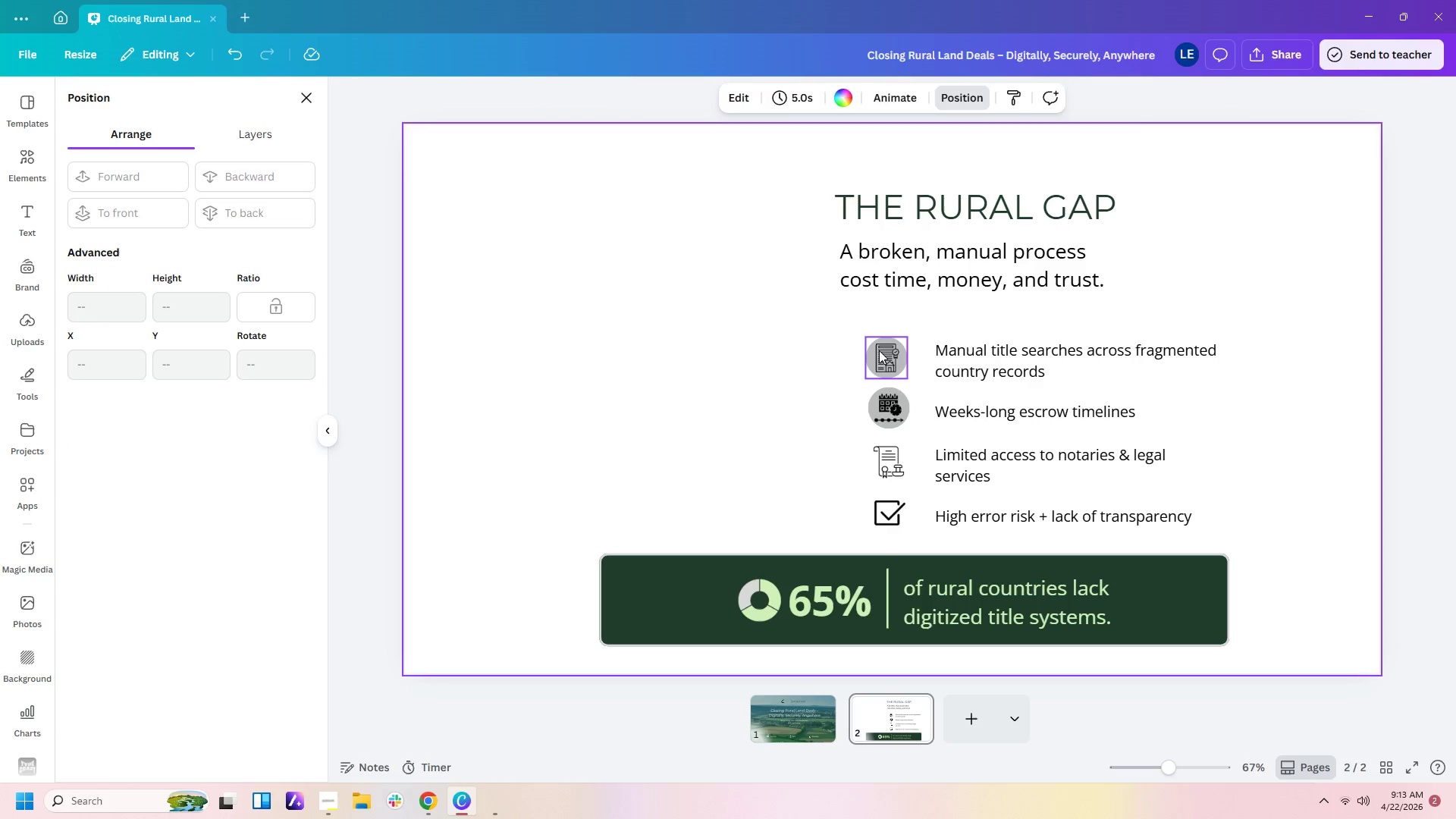 
left_click_drag(start_coordinate=[879, 350], to_coordinate=[885, 350])
 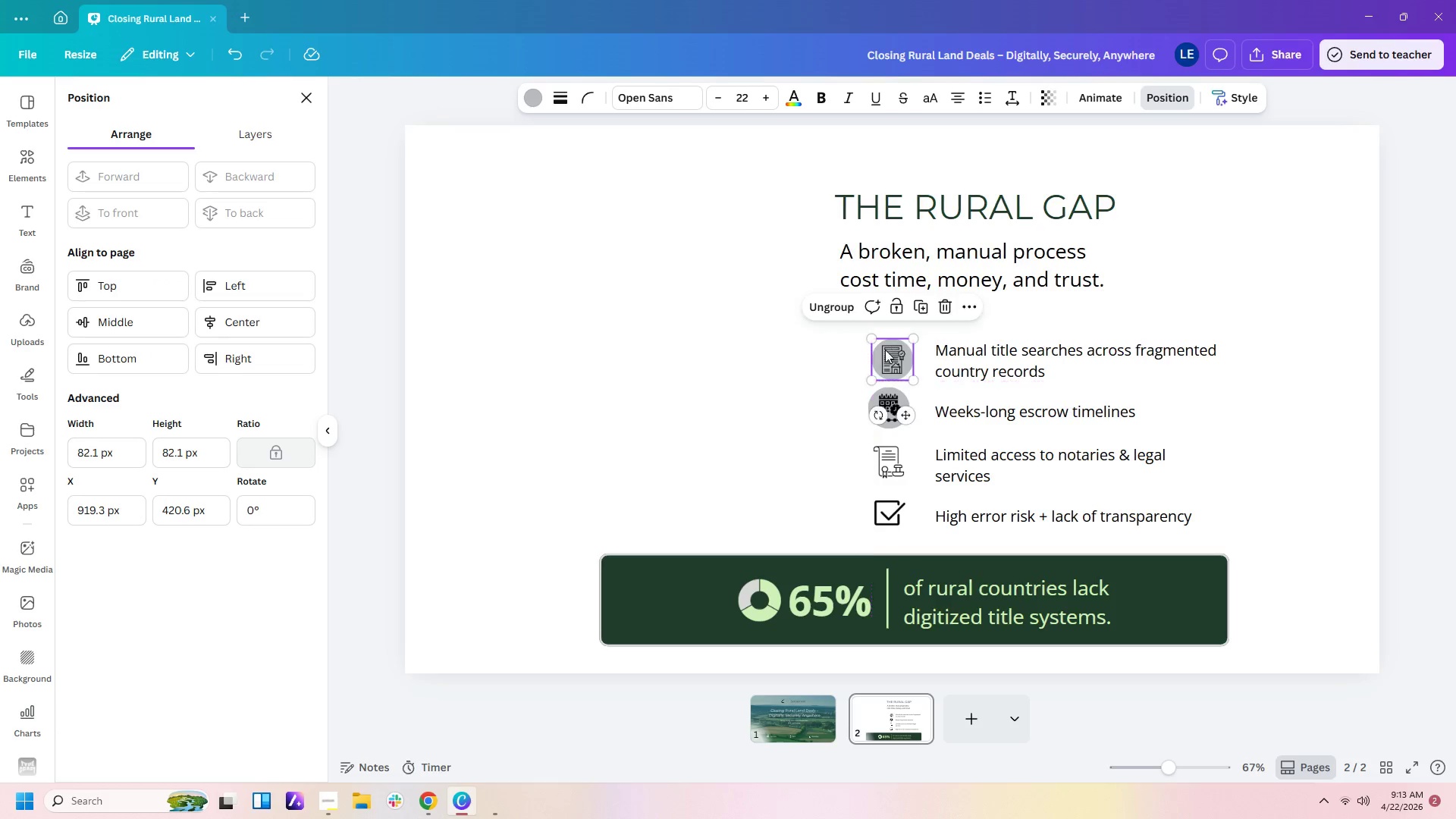 
left_click([885, 350])
 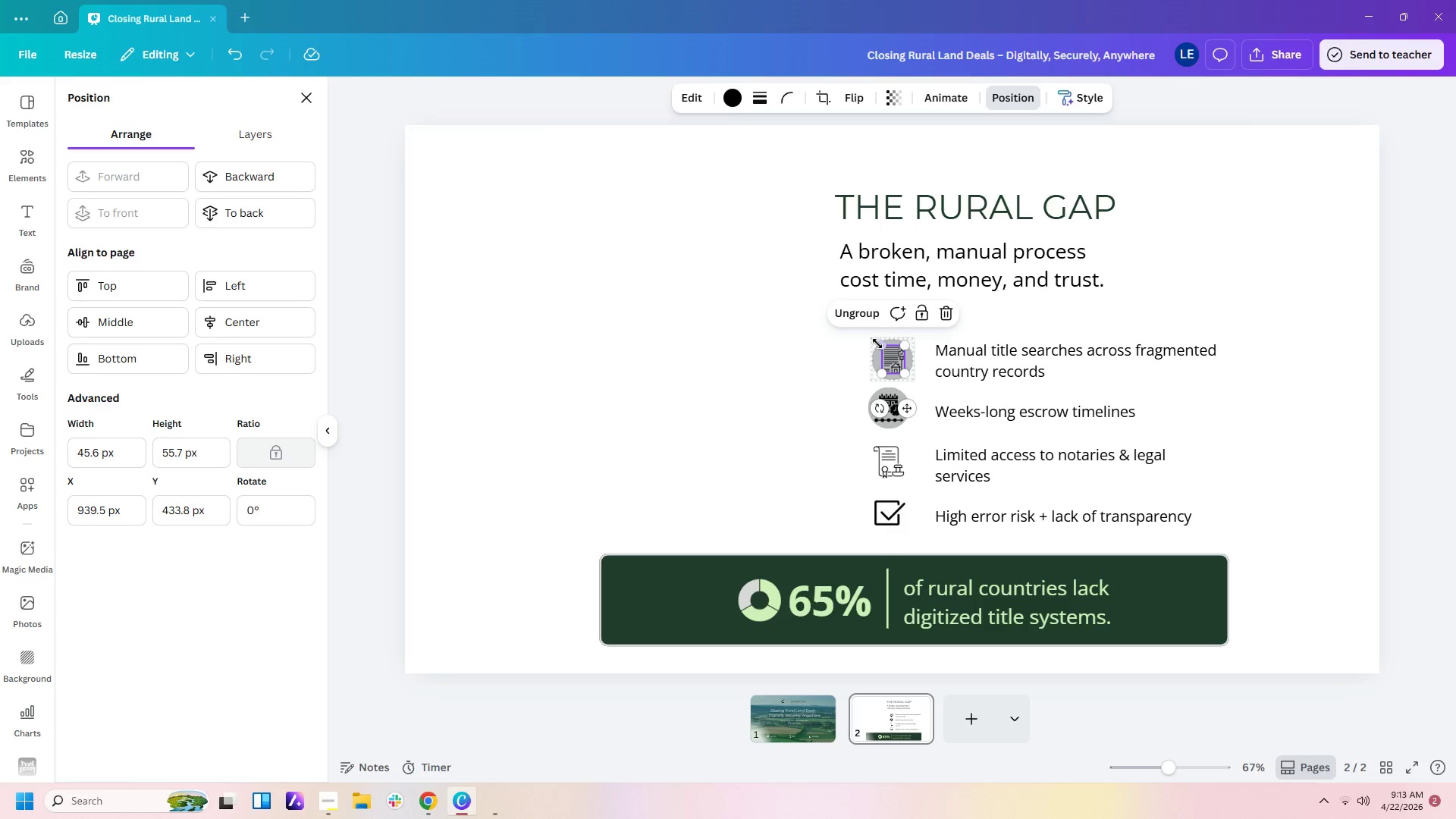 
left_click([833, 349])
 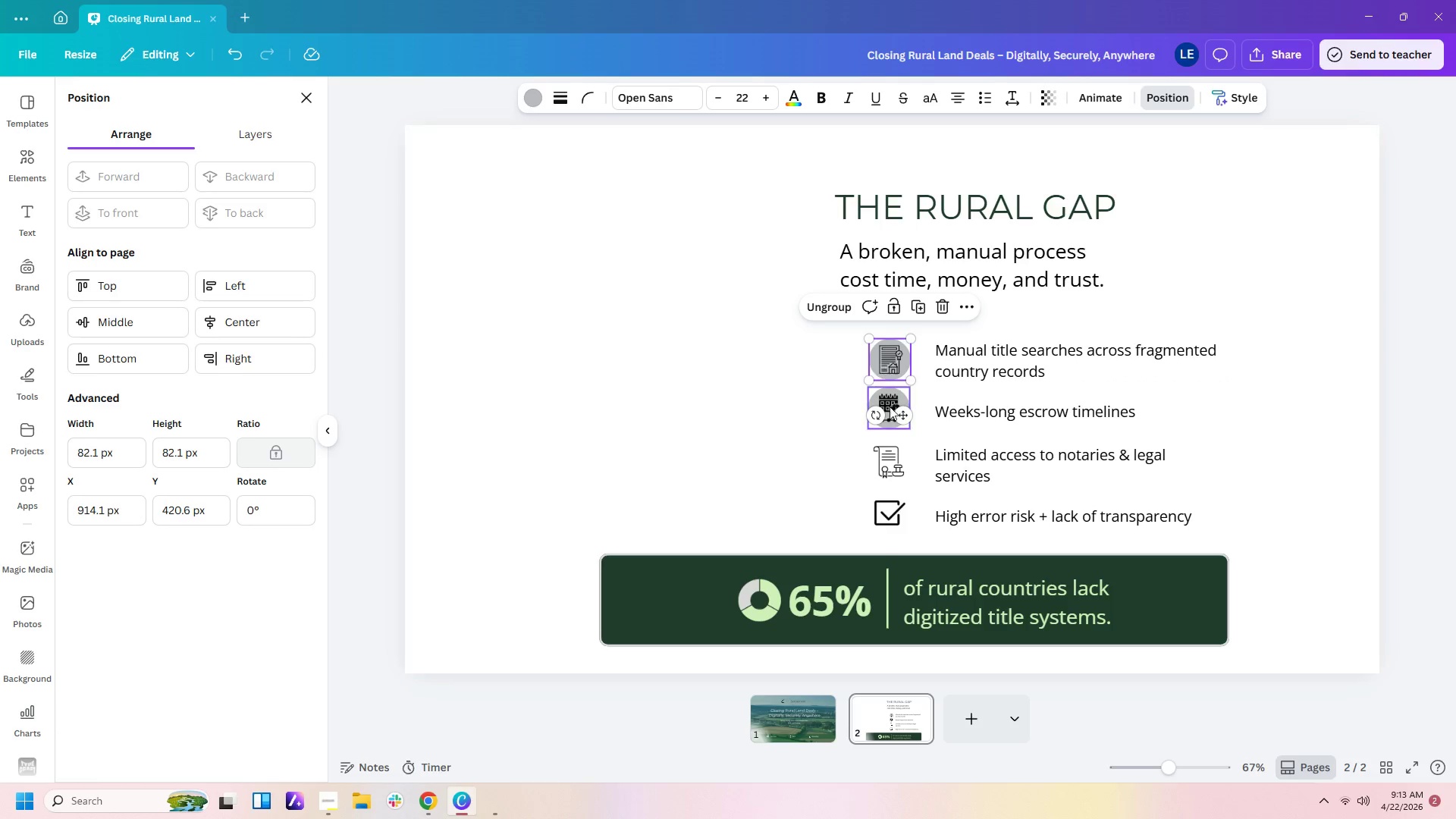 
left_click([839, 430])
 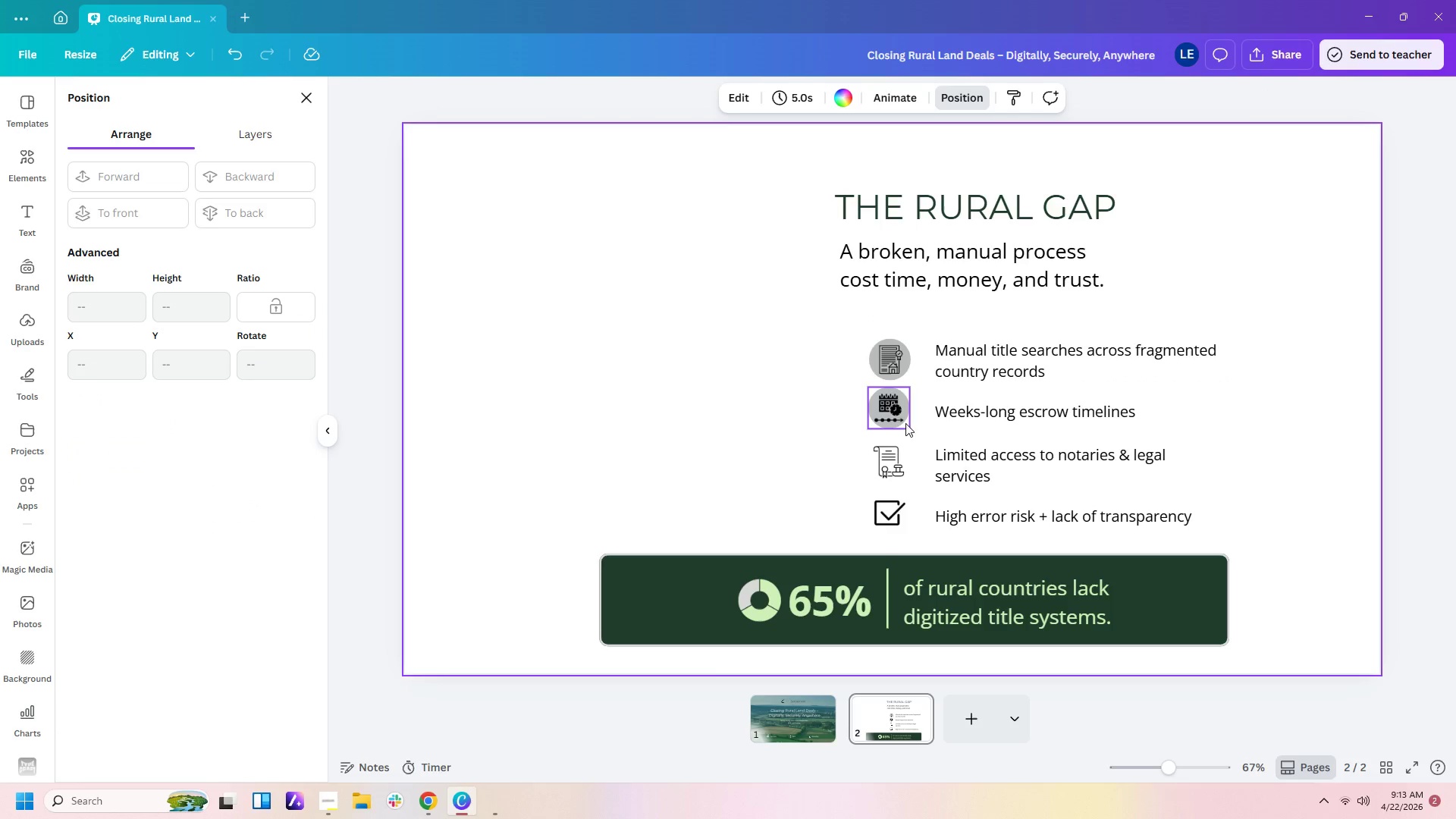 
left_click([906, 411])
 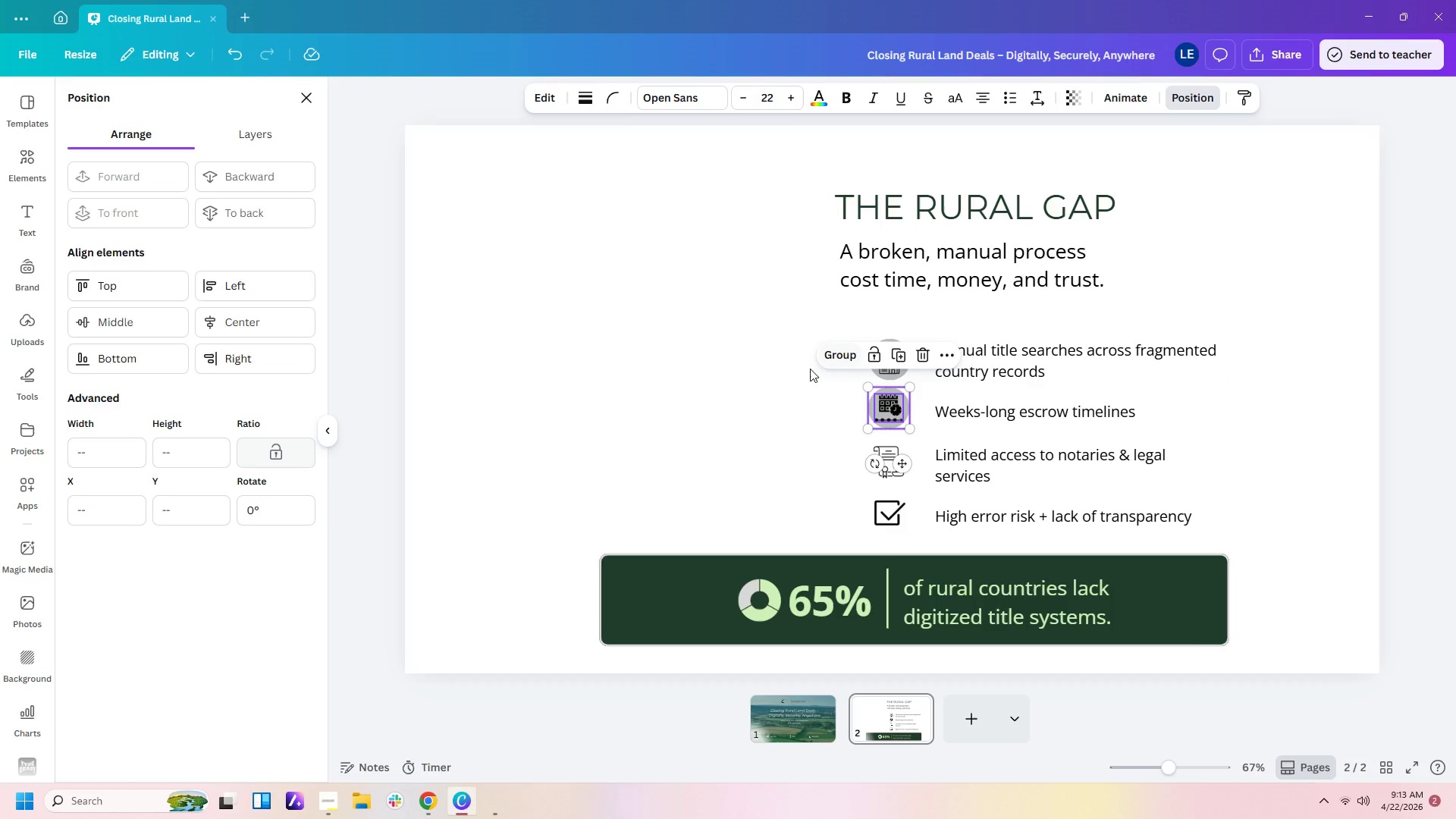 
double_click([786, 423])
 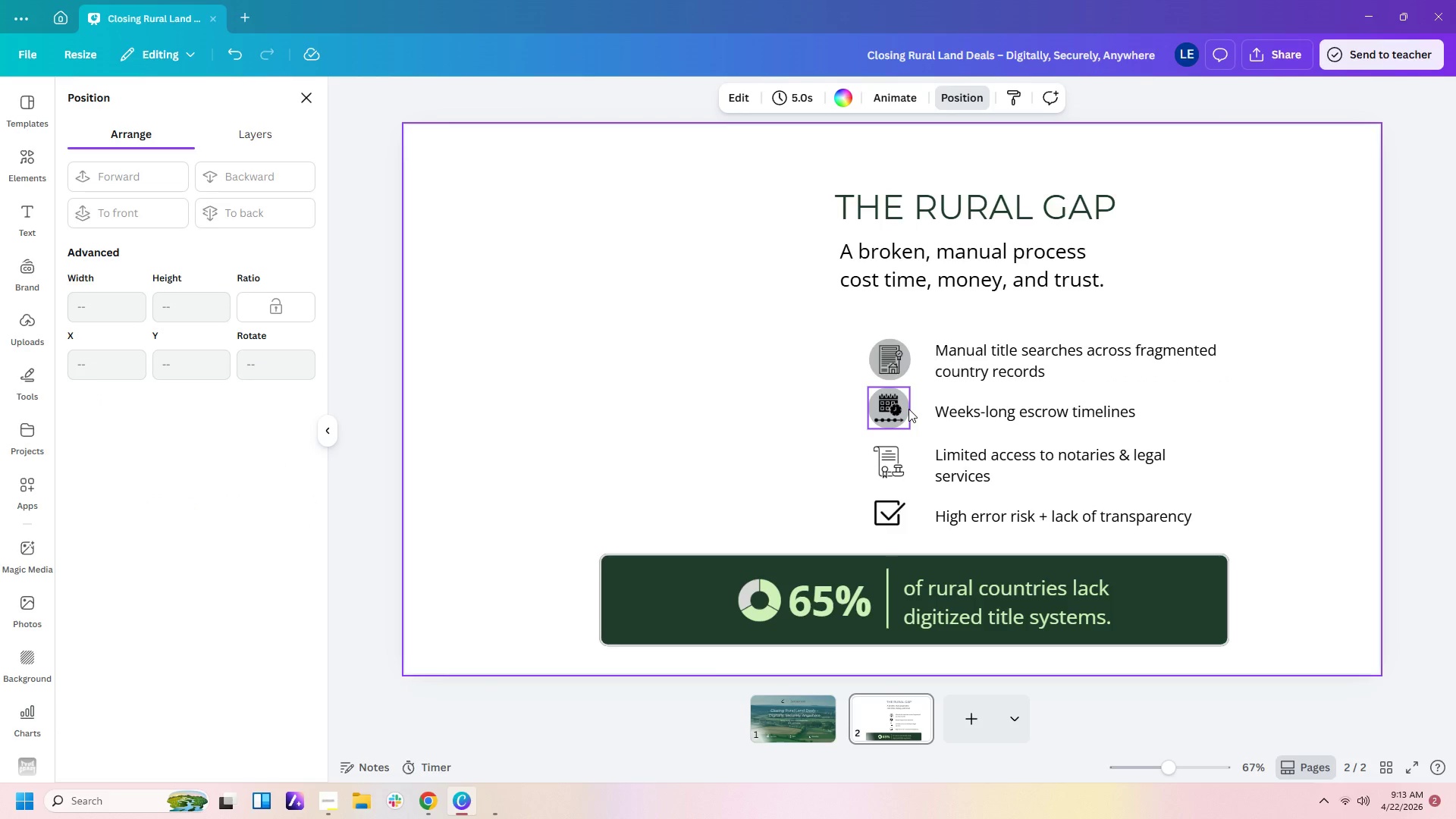 
left_click([909, 408])
 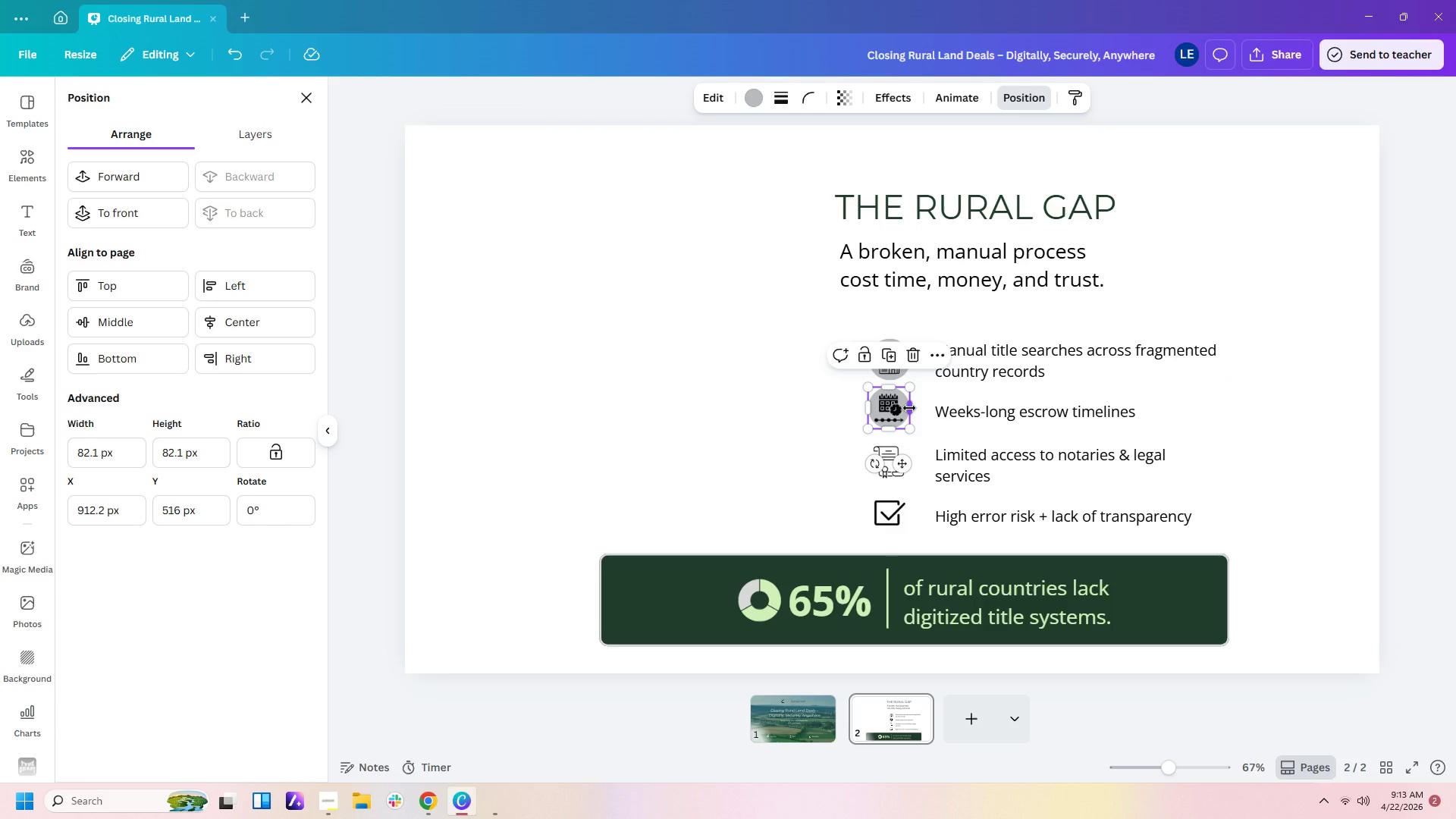 
key(Control+C)
 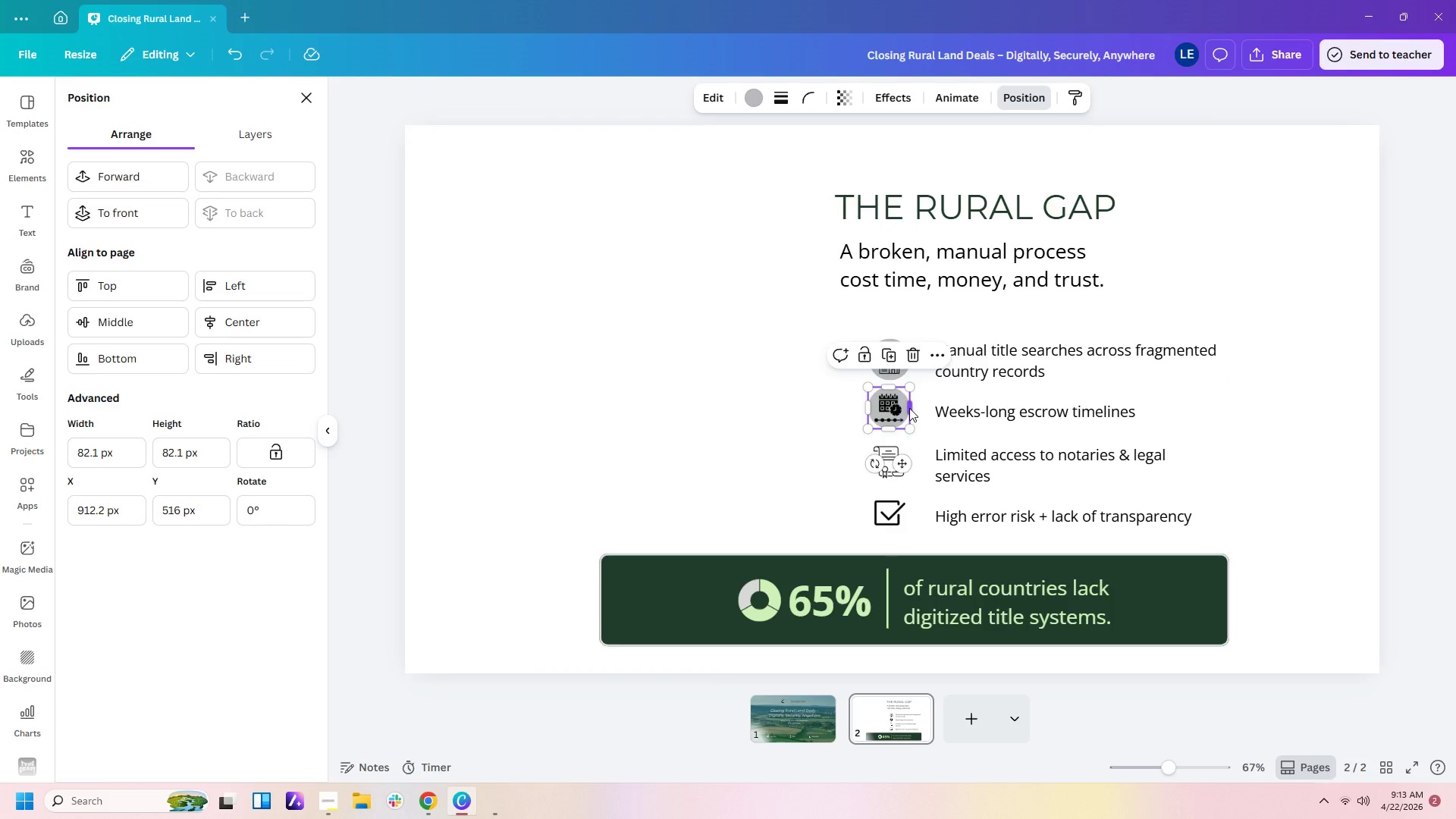 
key(Control+V)
 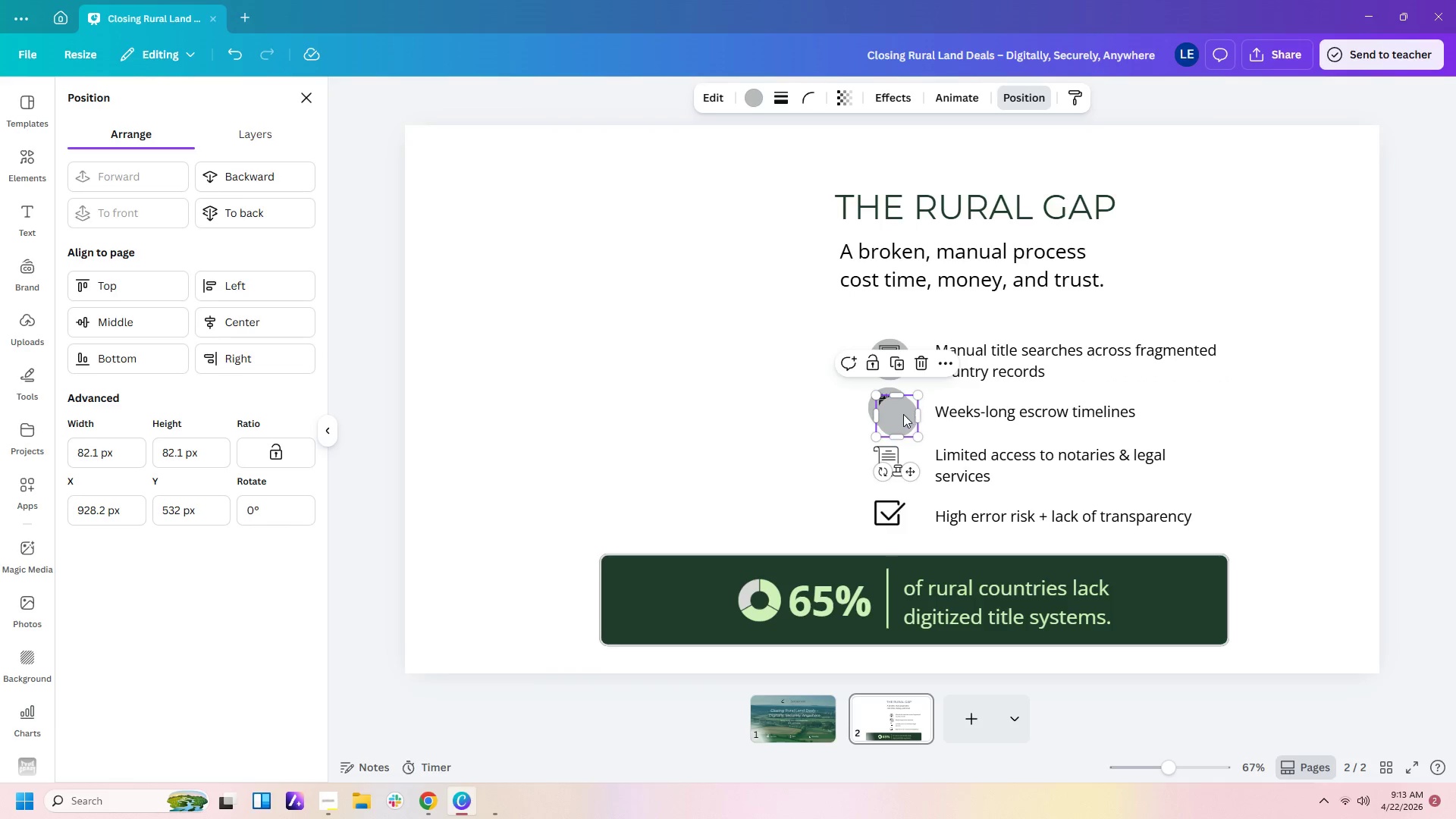 
left_click_drag(start_coordinate=[903, 414], to_coordinate=[896, 459])
 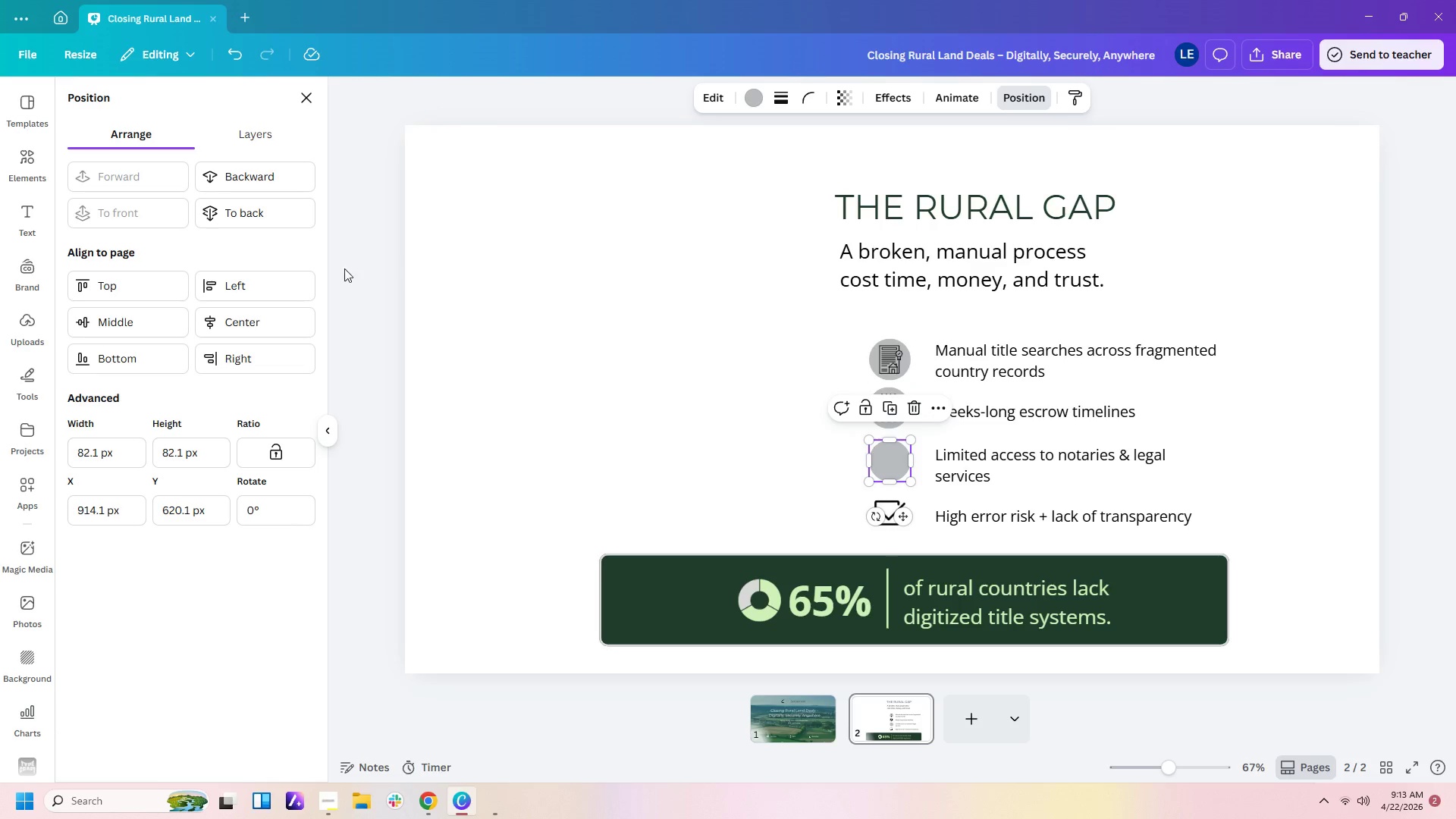 
left_click([233, 211])
 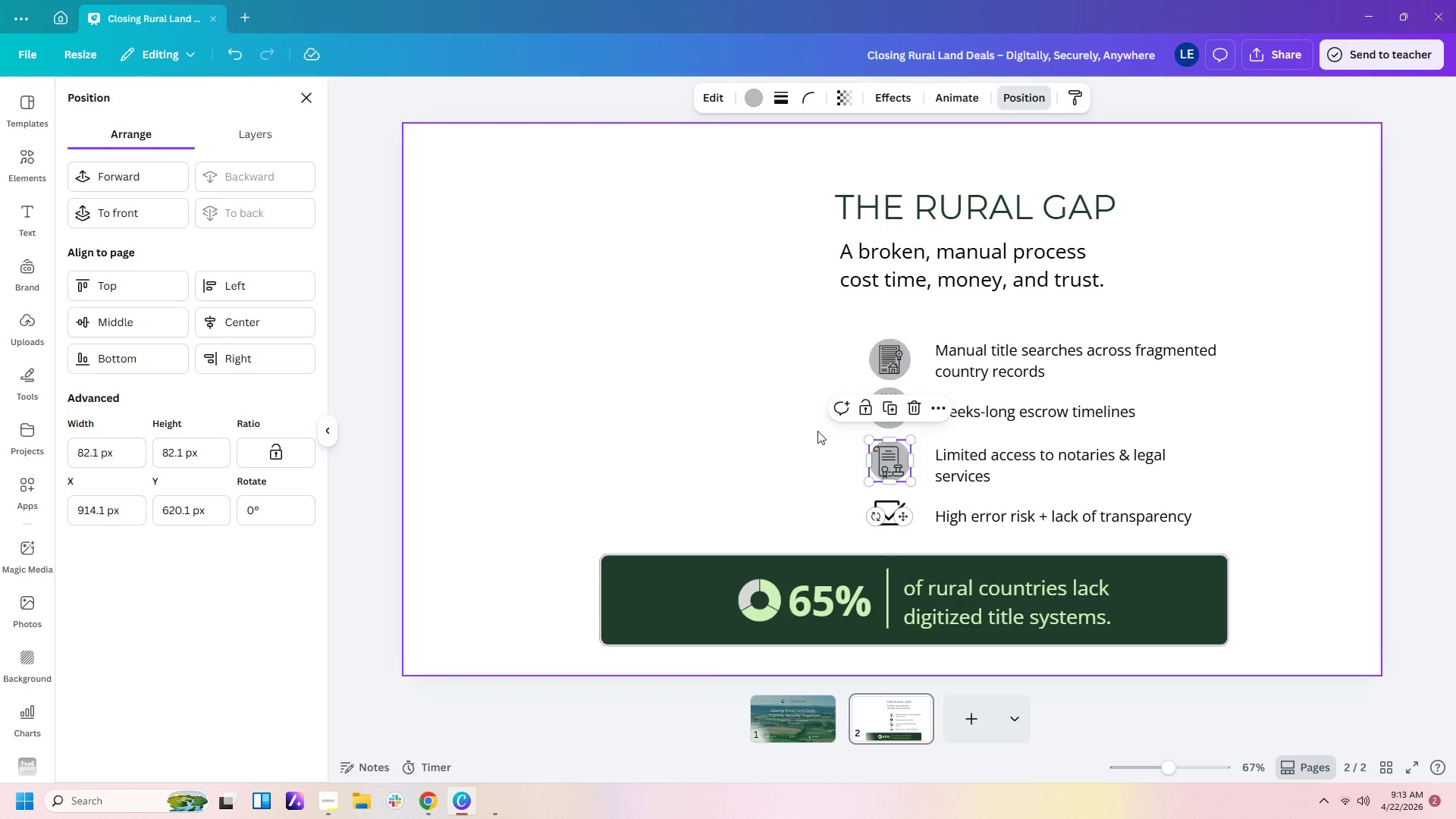 
left_click([787, 437])
 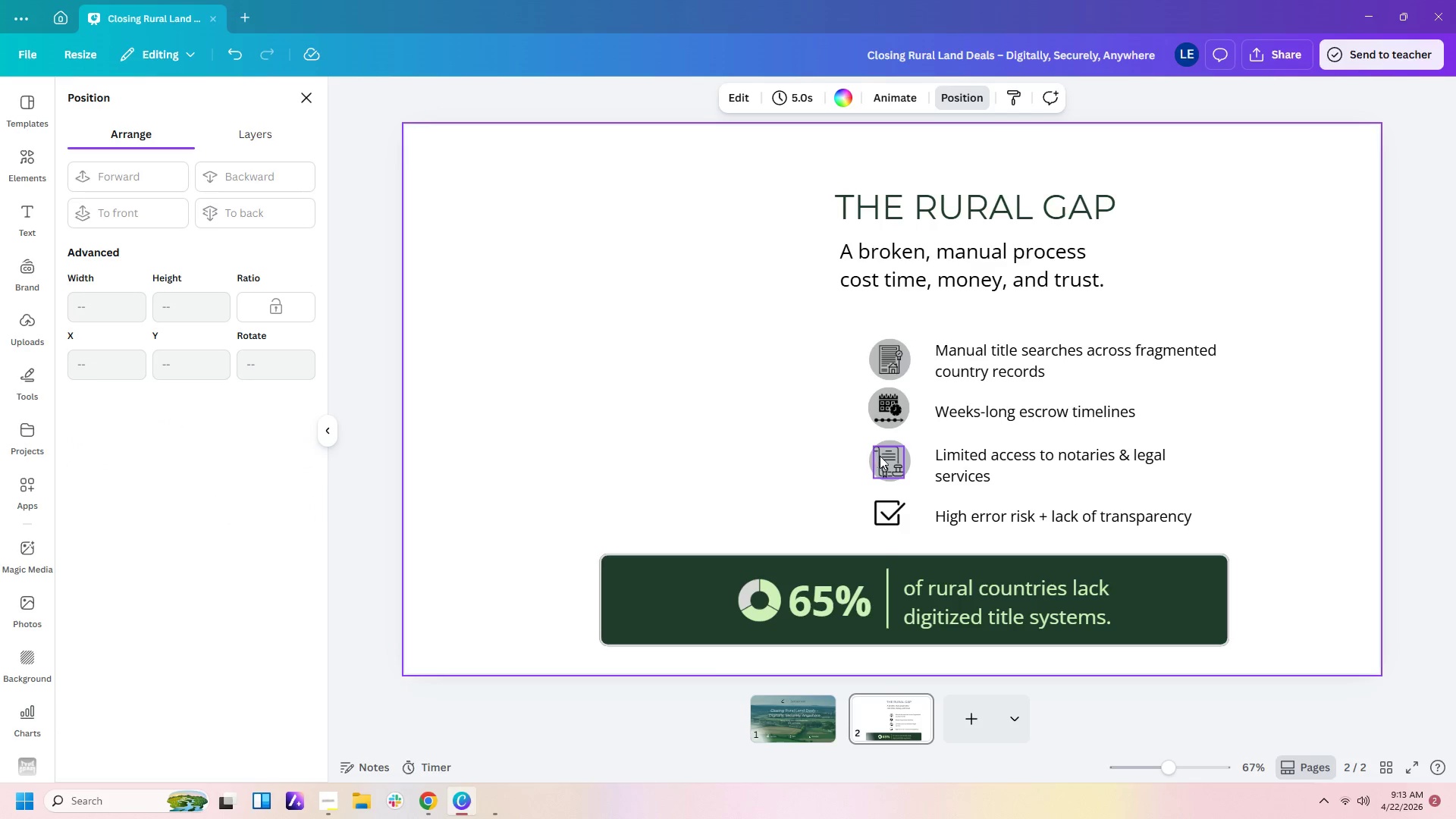 
left_click([887, 456])
 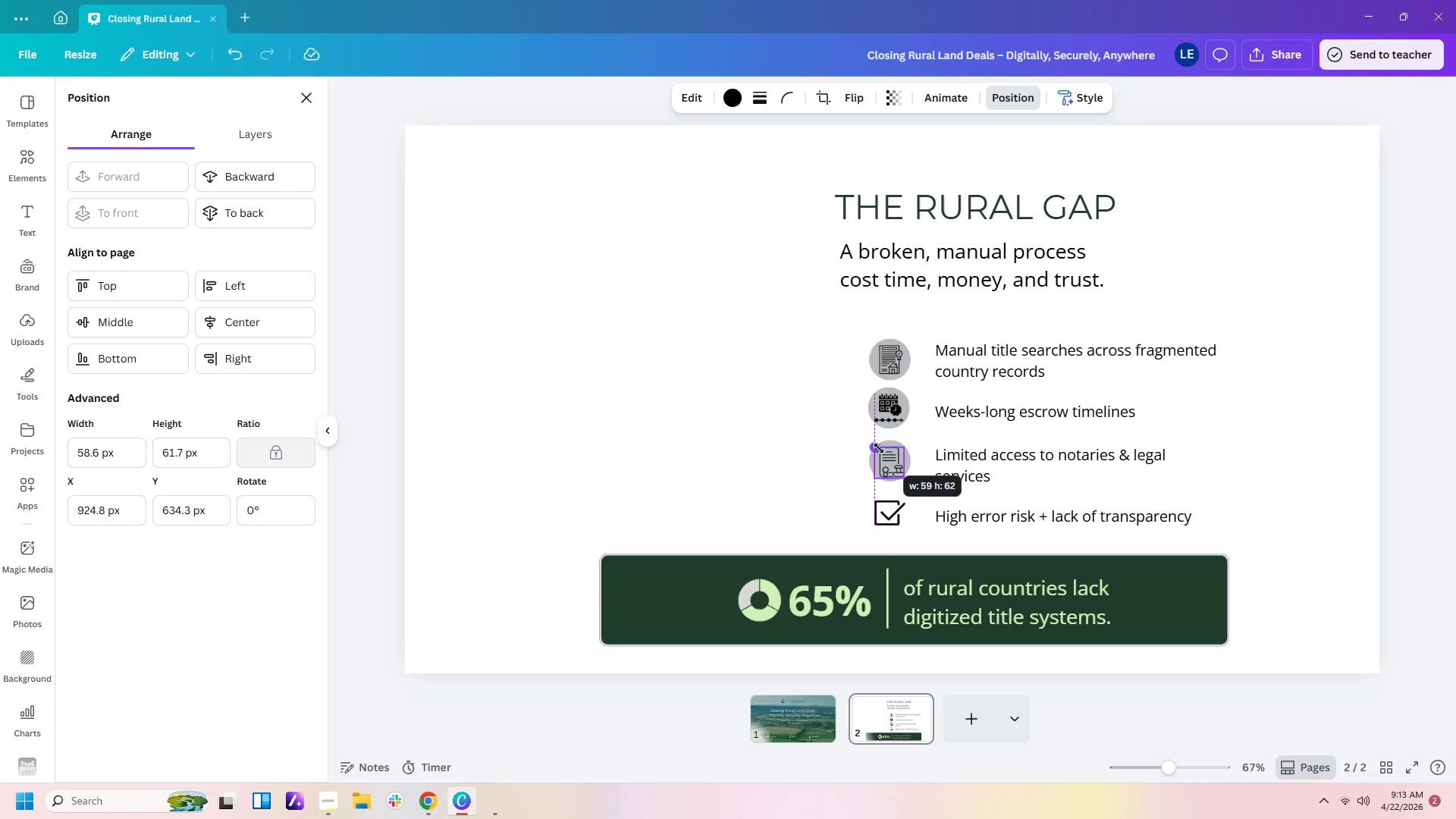 
left_click([790, 444])
 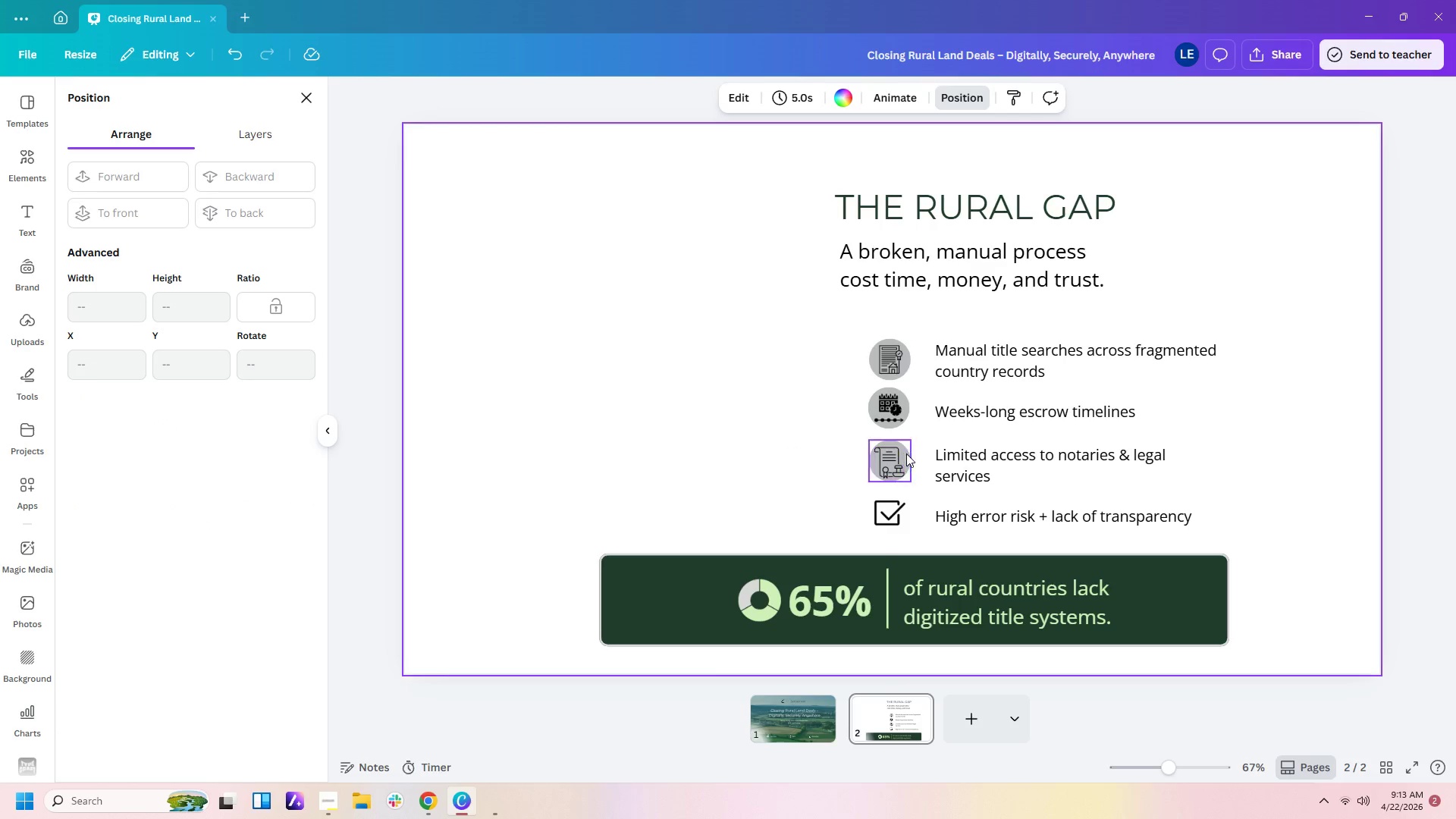 
left_click([909, 457])
 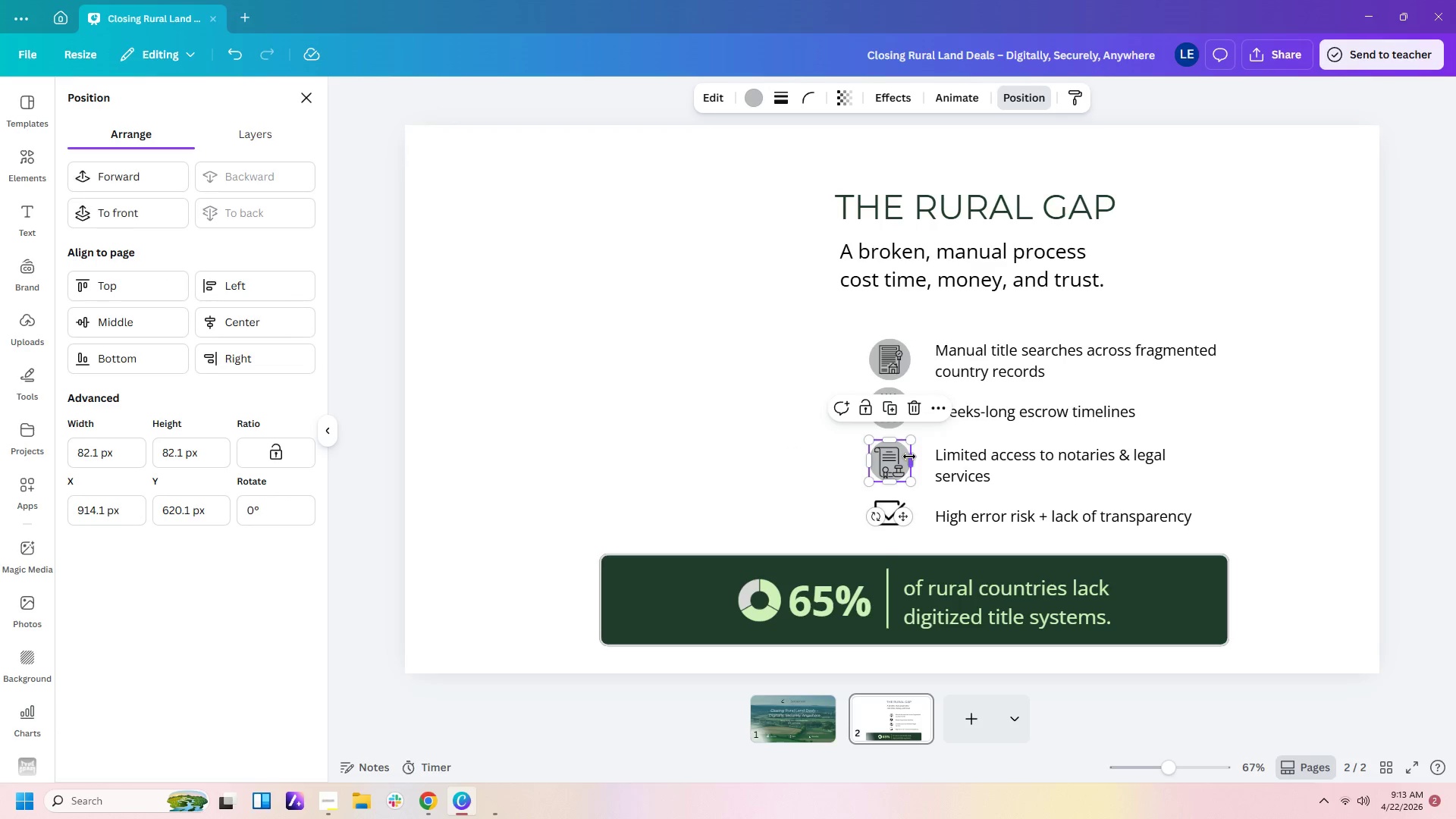 
key(Control+C)
 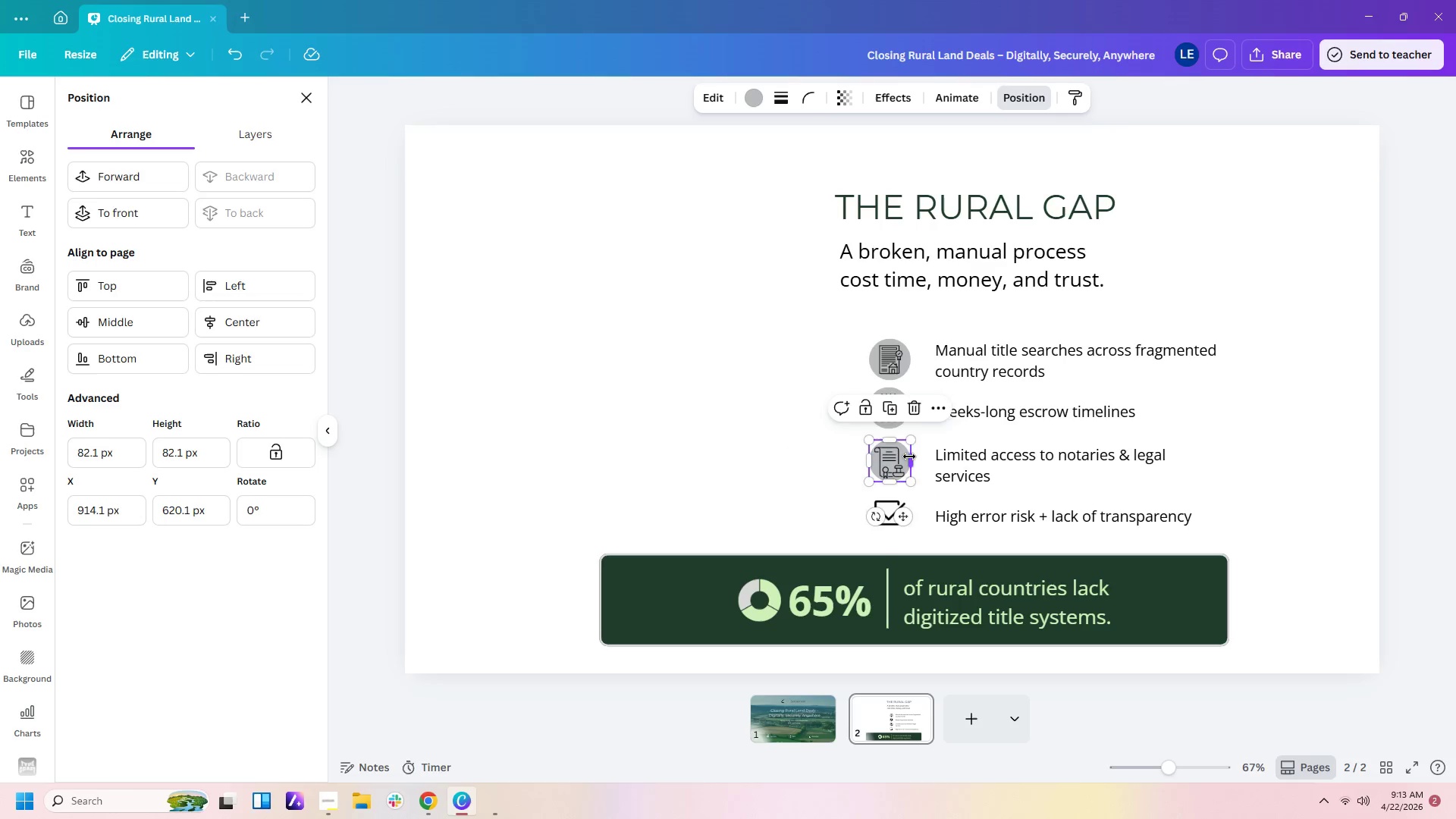 
key(Control+V)
 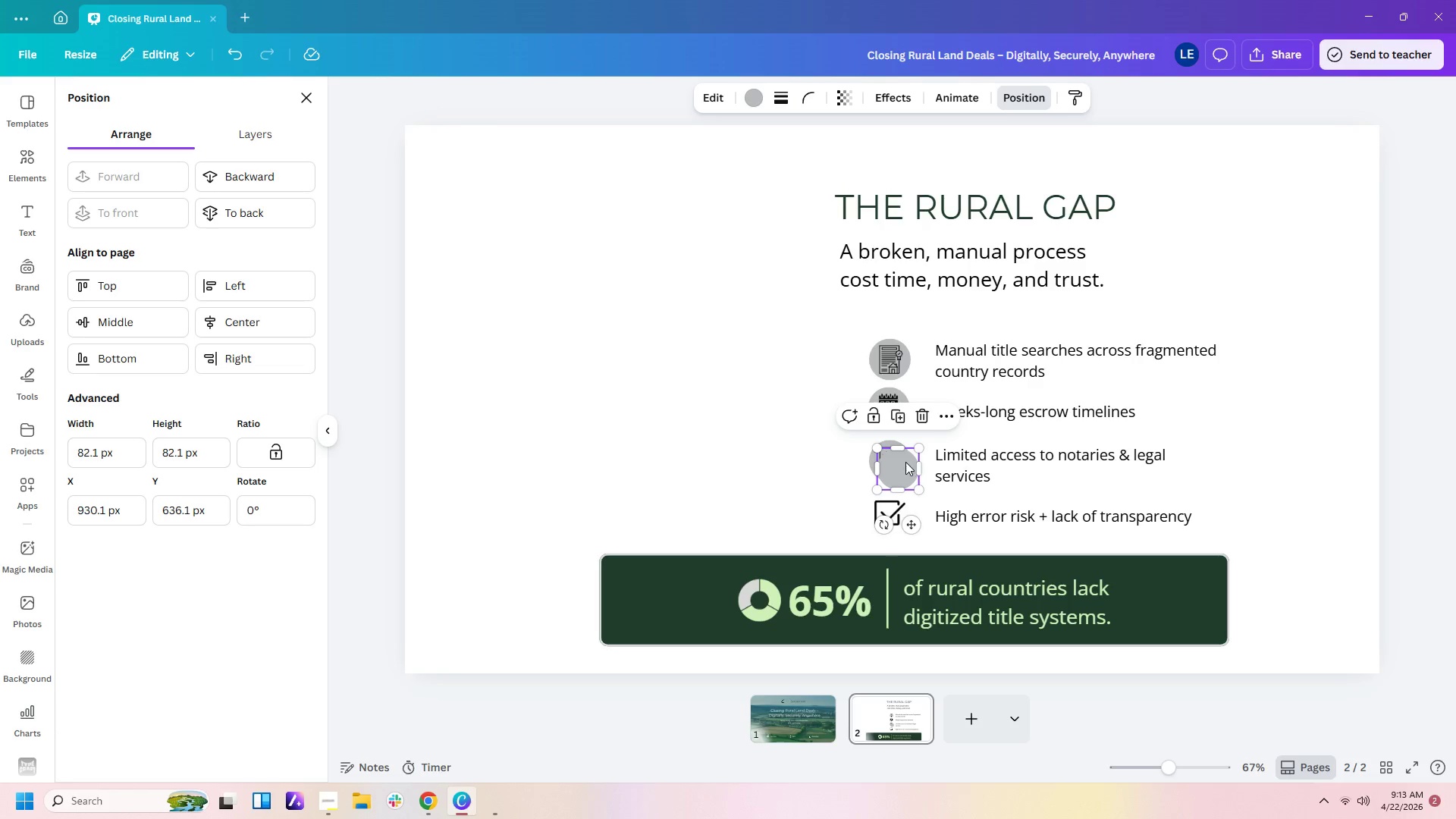 
left_click_drag(start_coordinate=[904, 463], to_coordinate=[893, 507])
 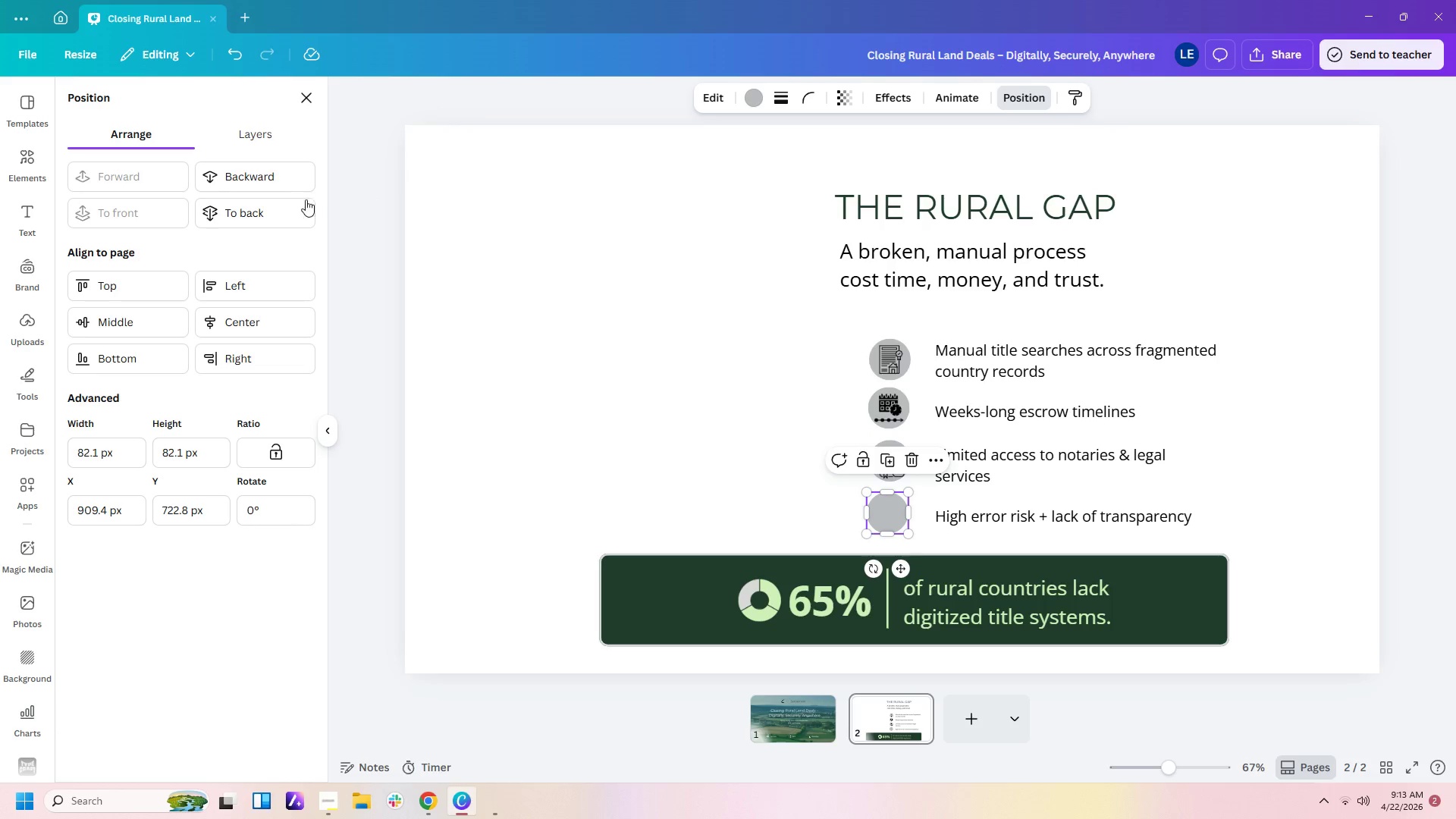 
left_click([287, 205])
 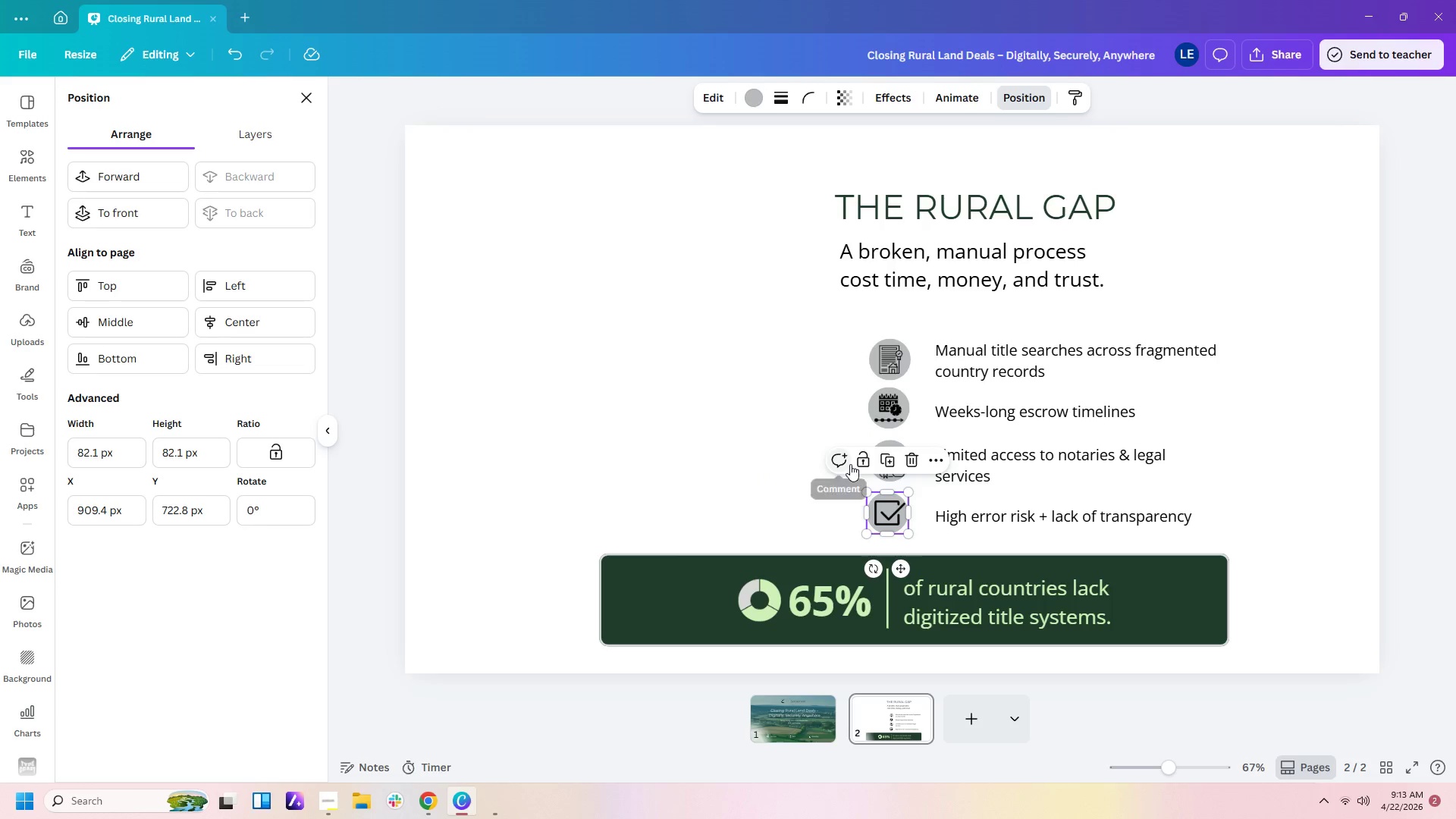 
key(ArrowRight)
 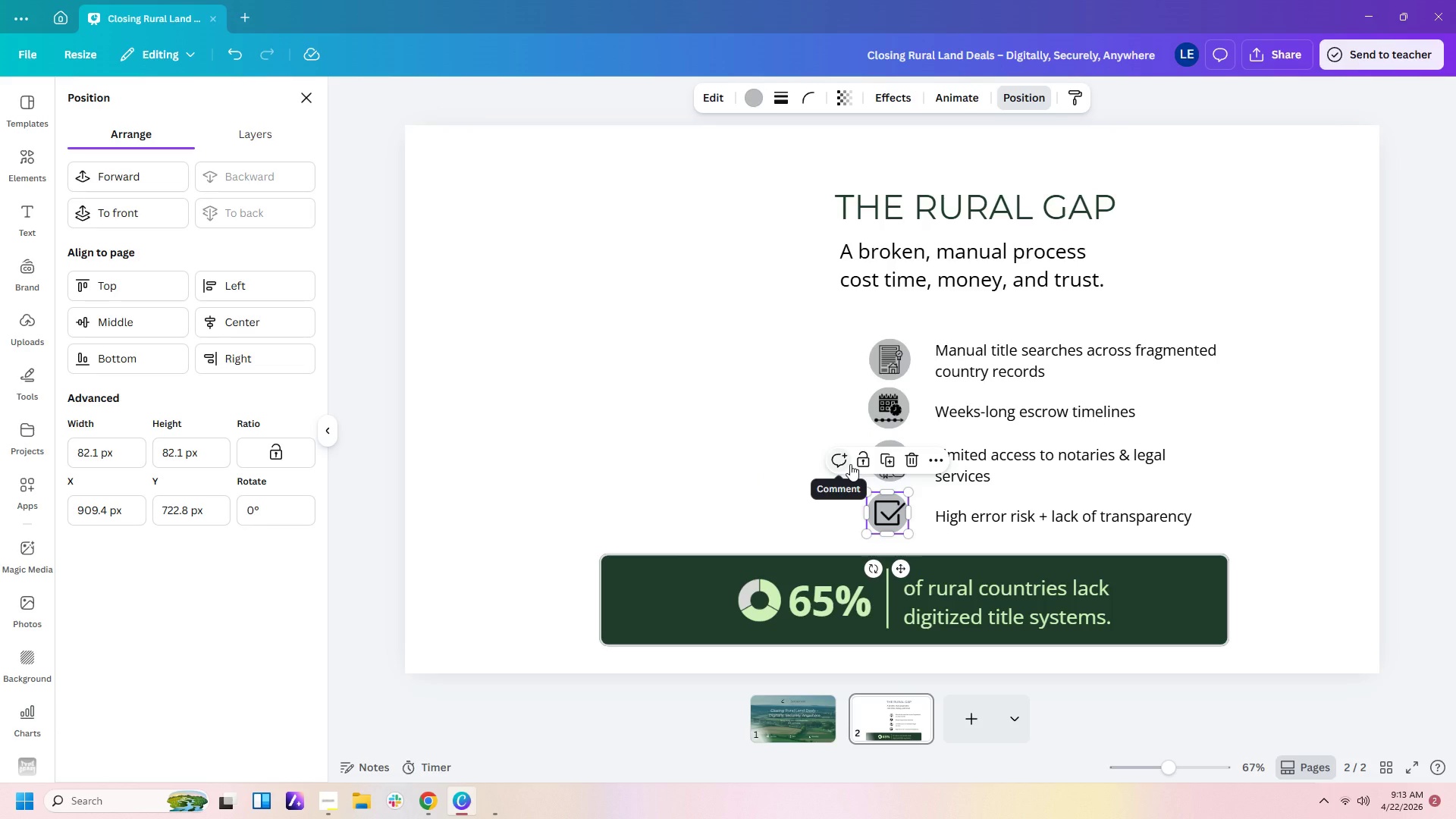 
key(ArrowRight)
 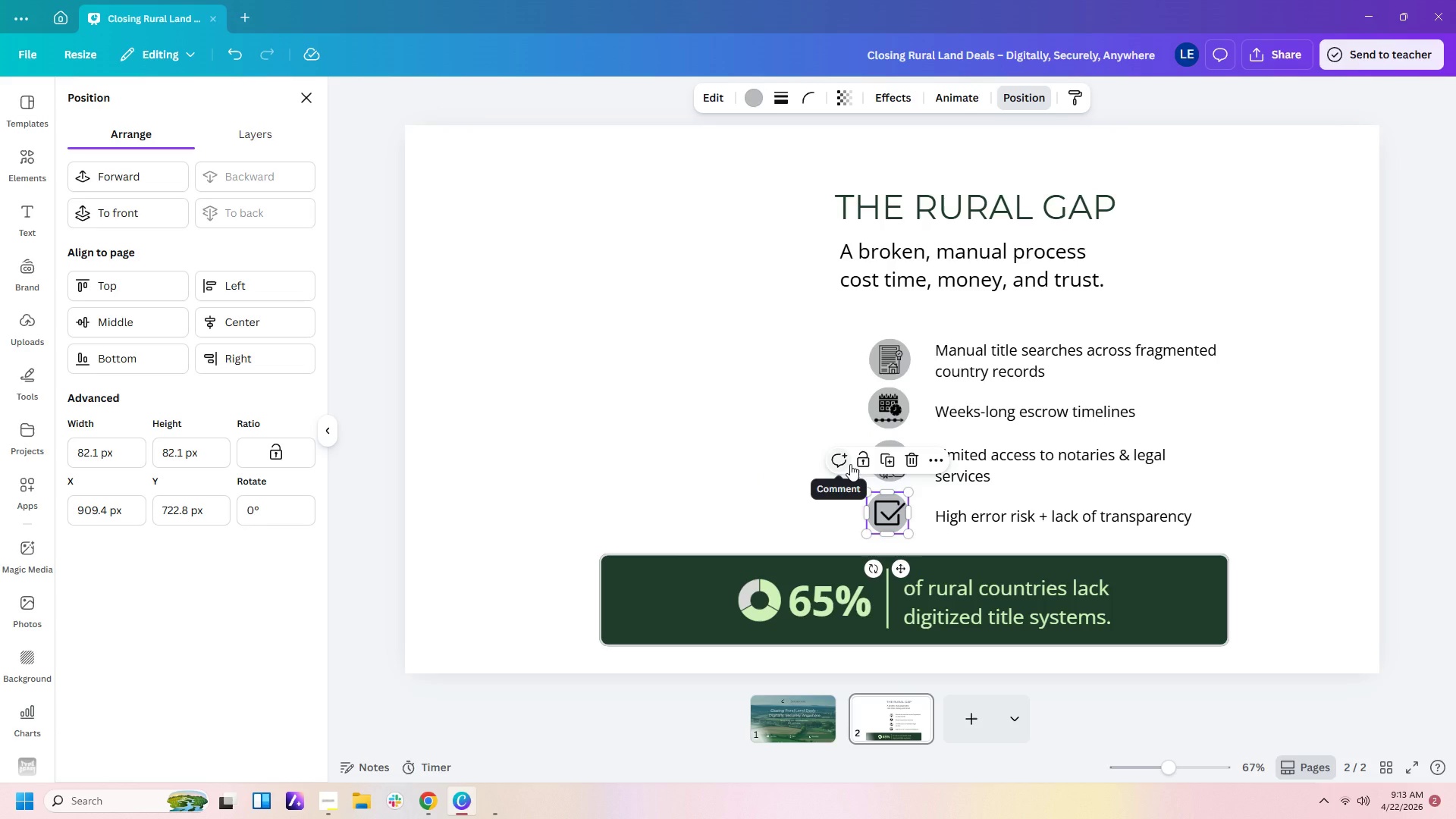 
key(ArrowRight)
 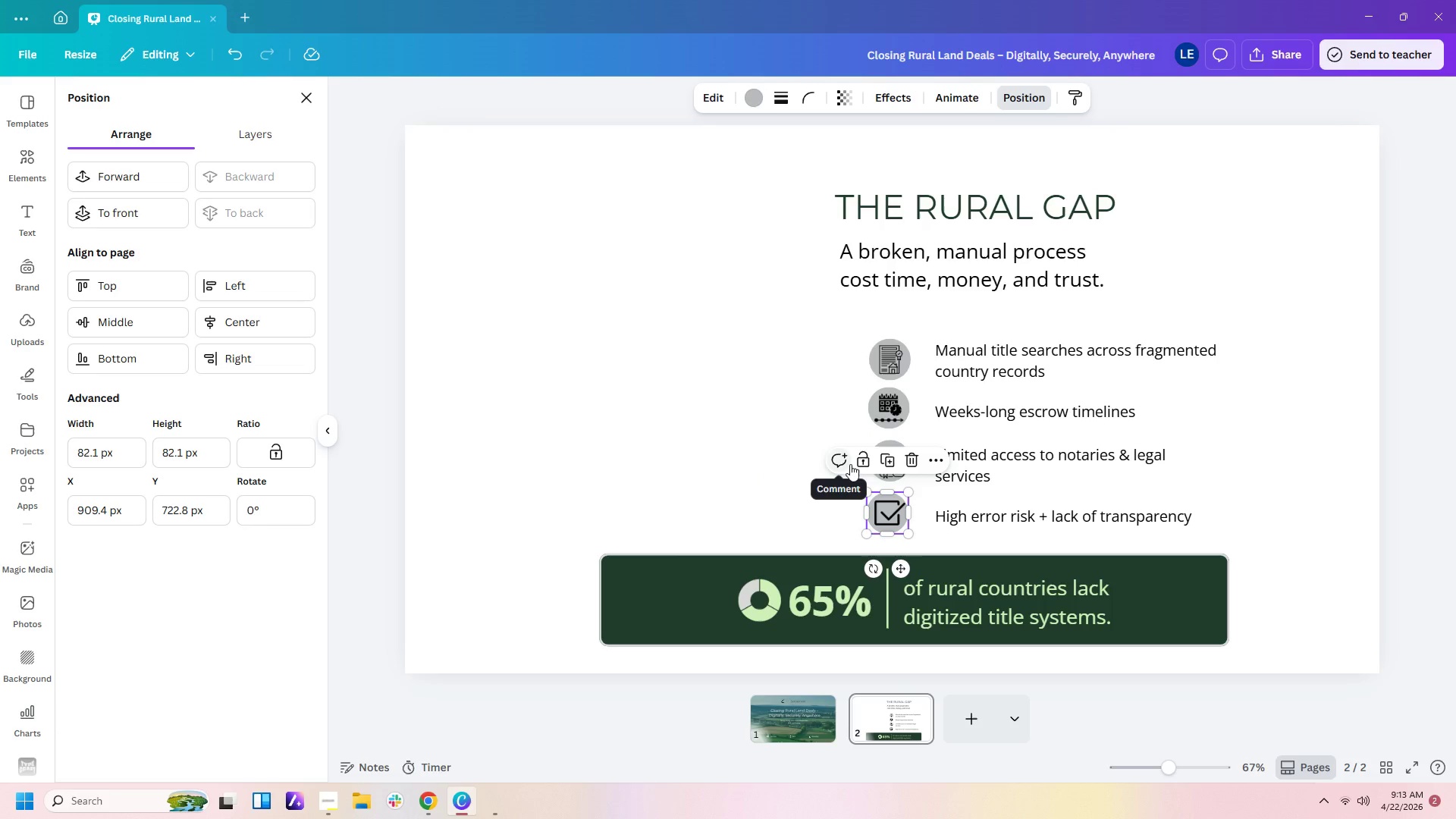 
key(ArrowRight)
 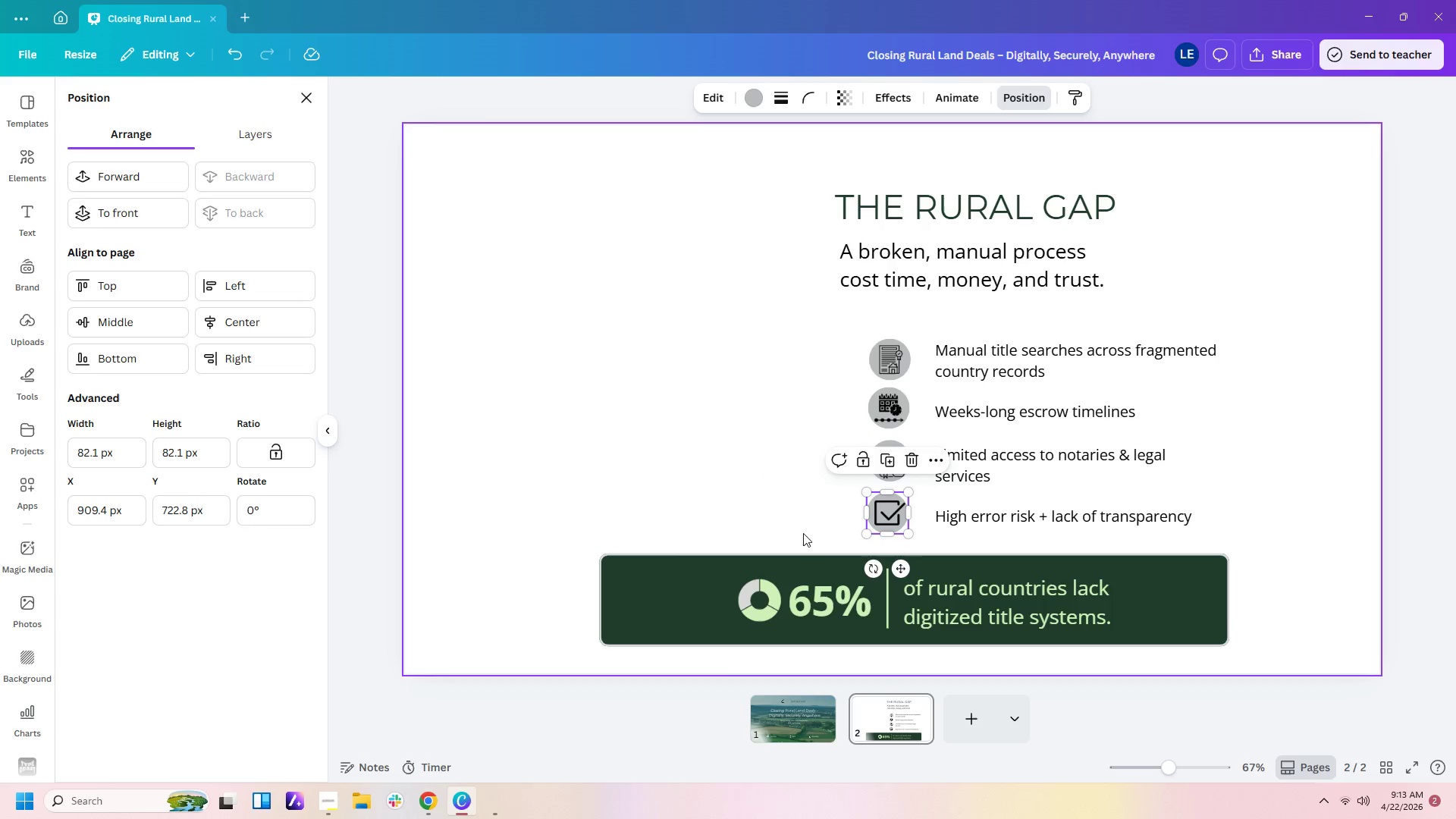 
left_click([802, 524])
 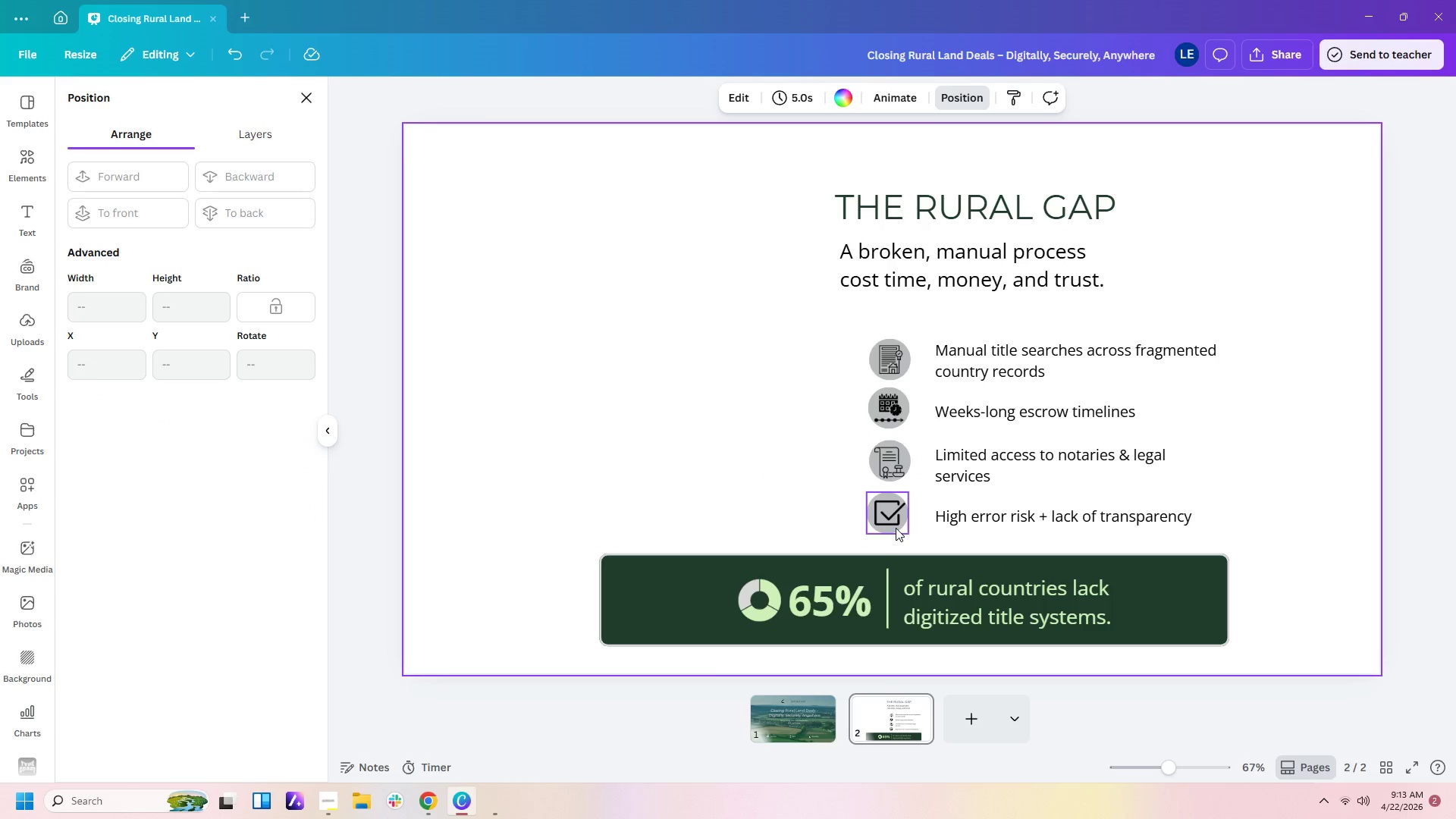 
left_click([894, 529])
 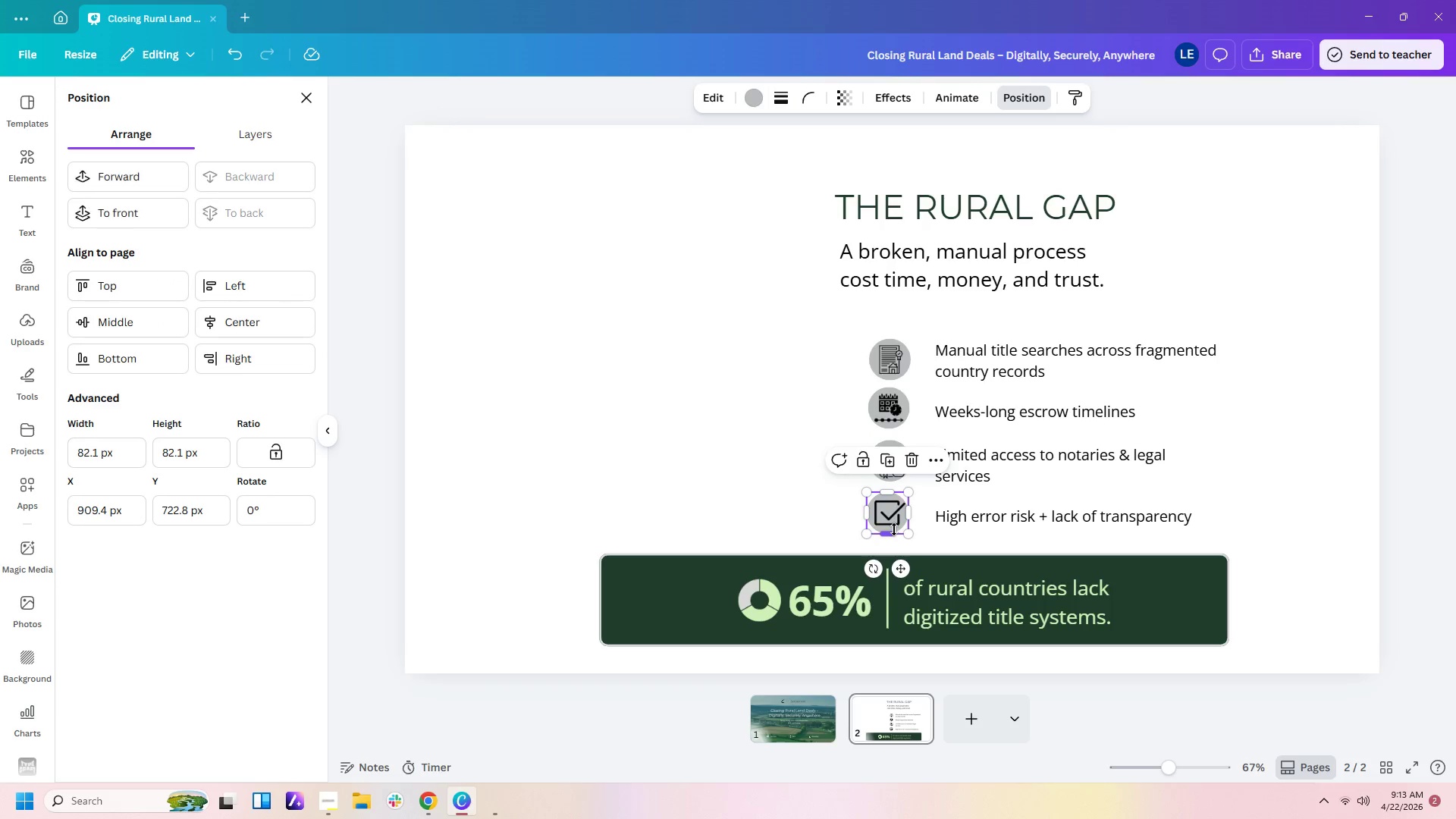 
key(ArrowRight)
 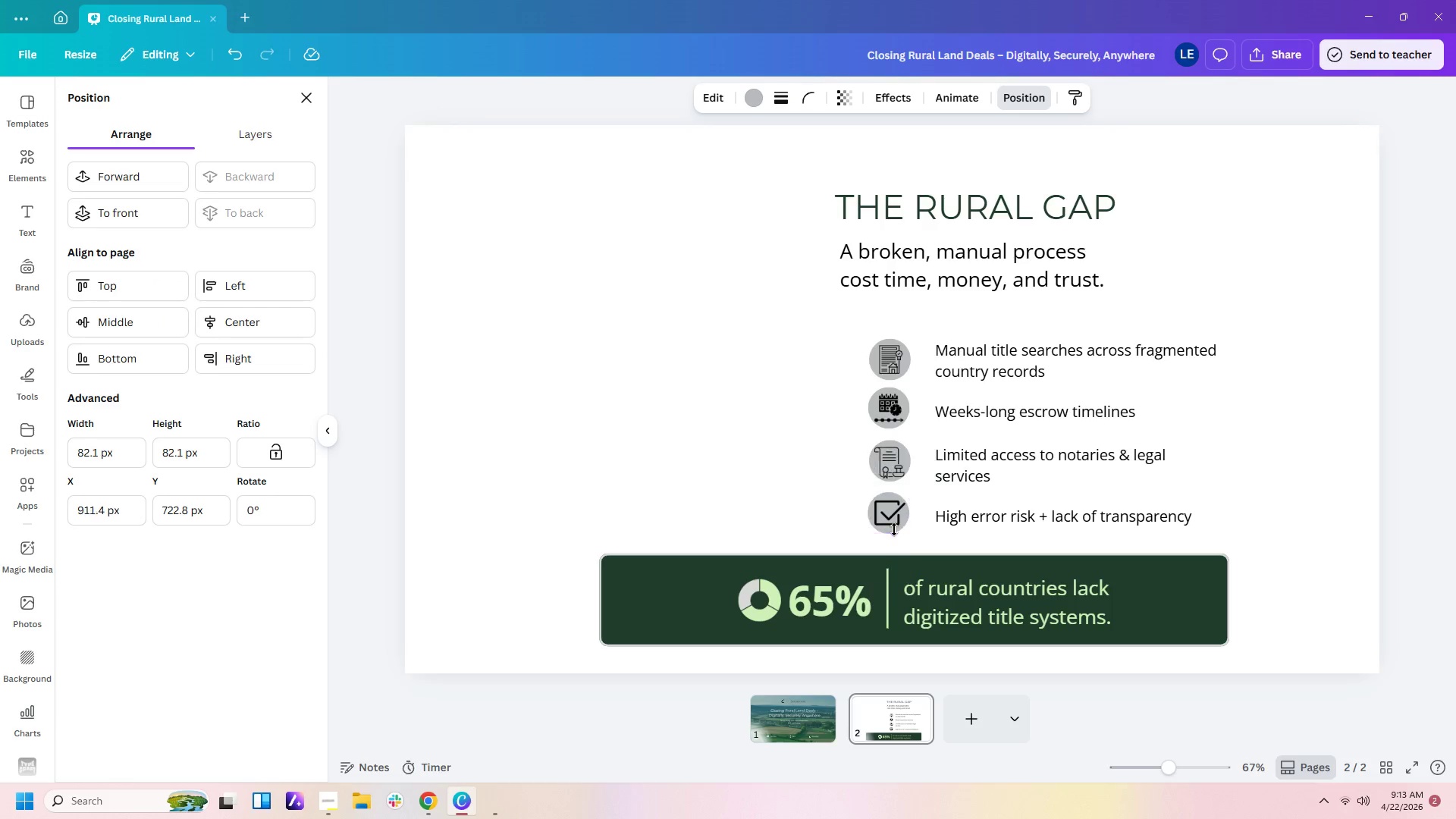 
key(ArrowRight)
 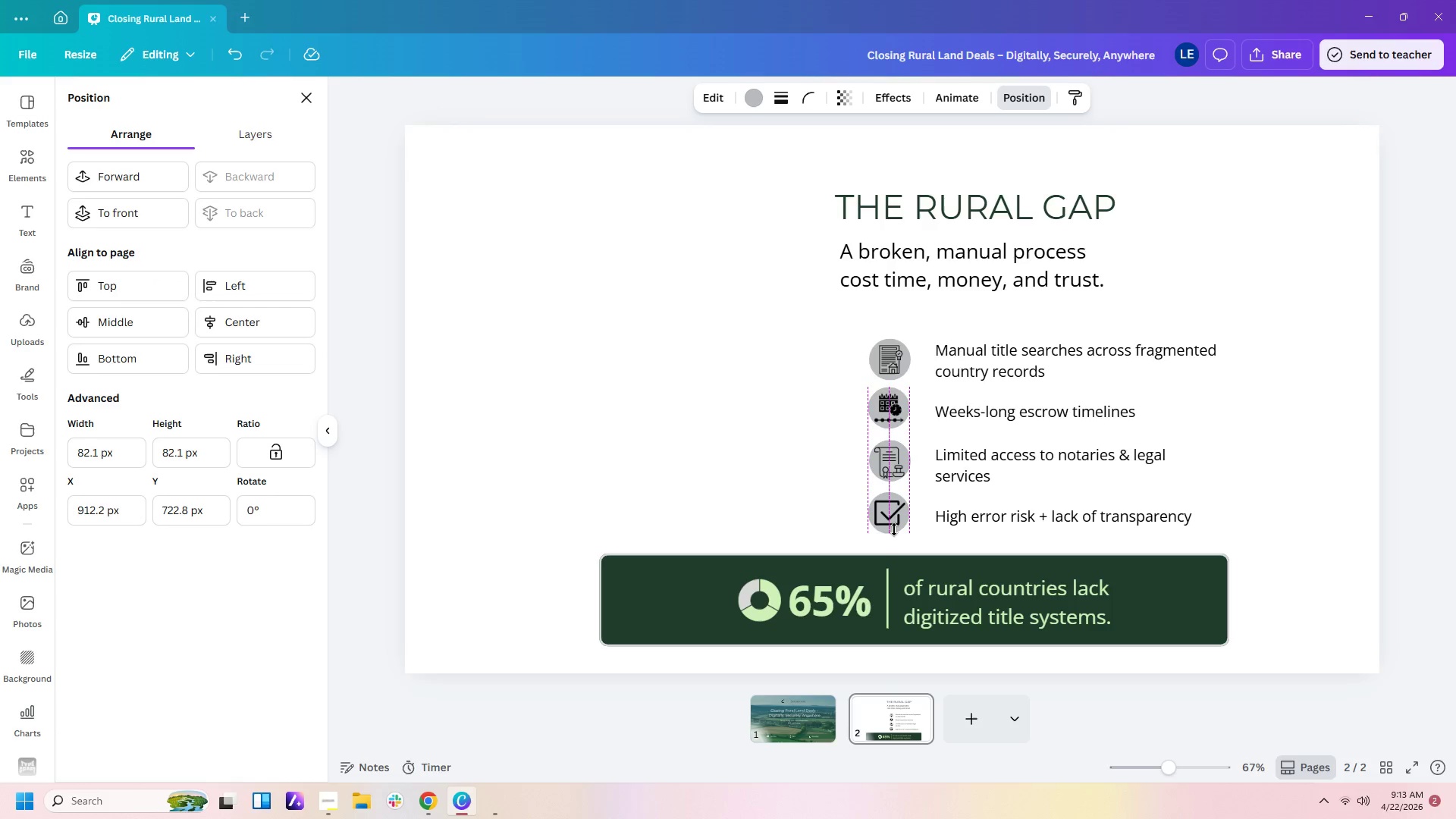 
key(ArrowRight)
 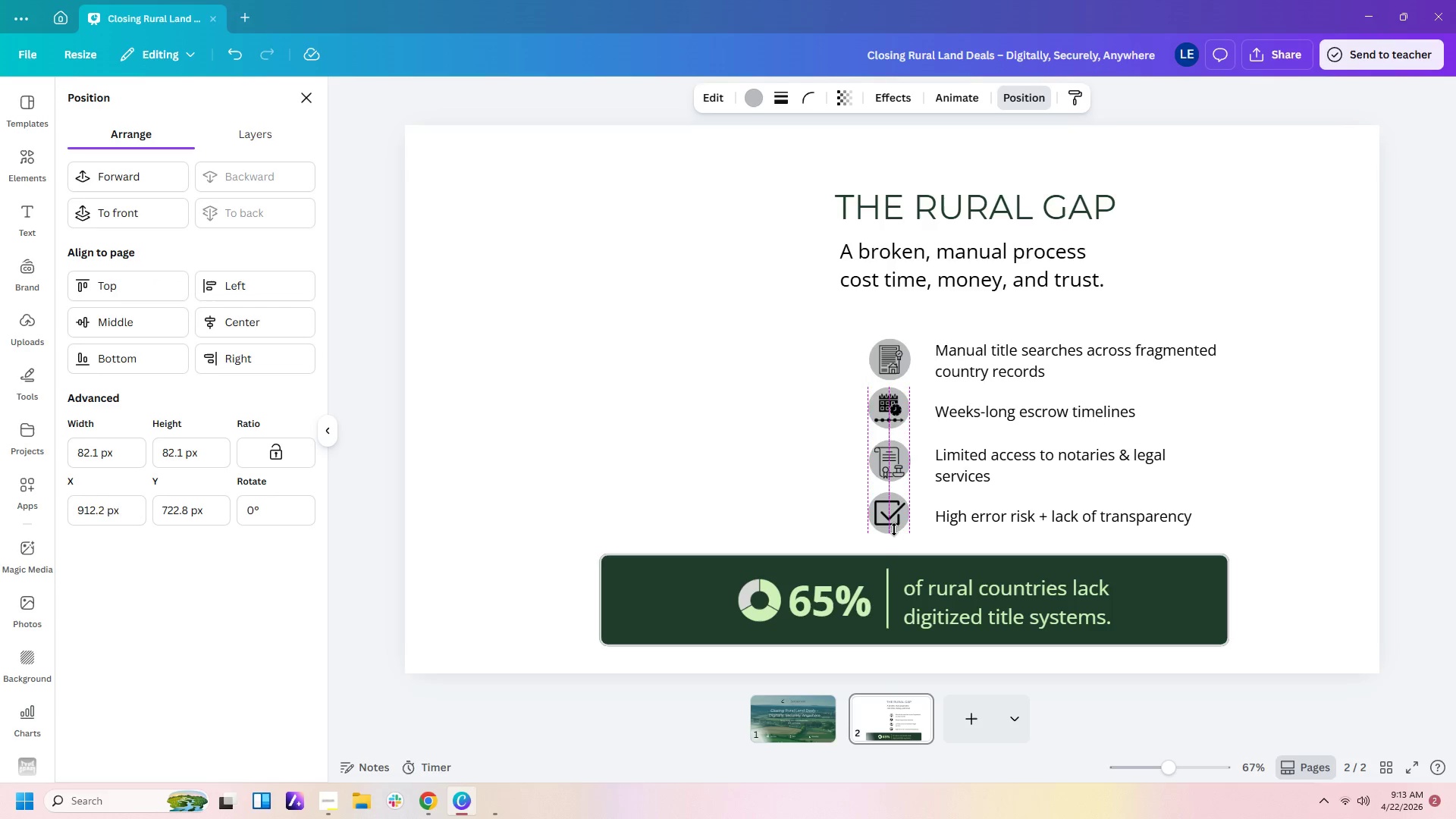 
key(ArrowRight)
 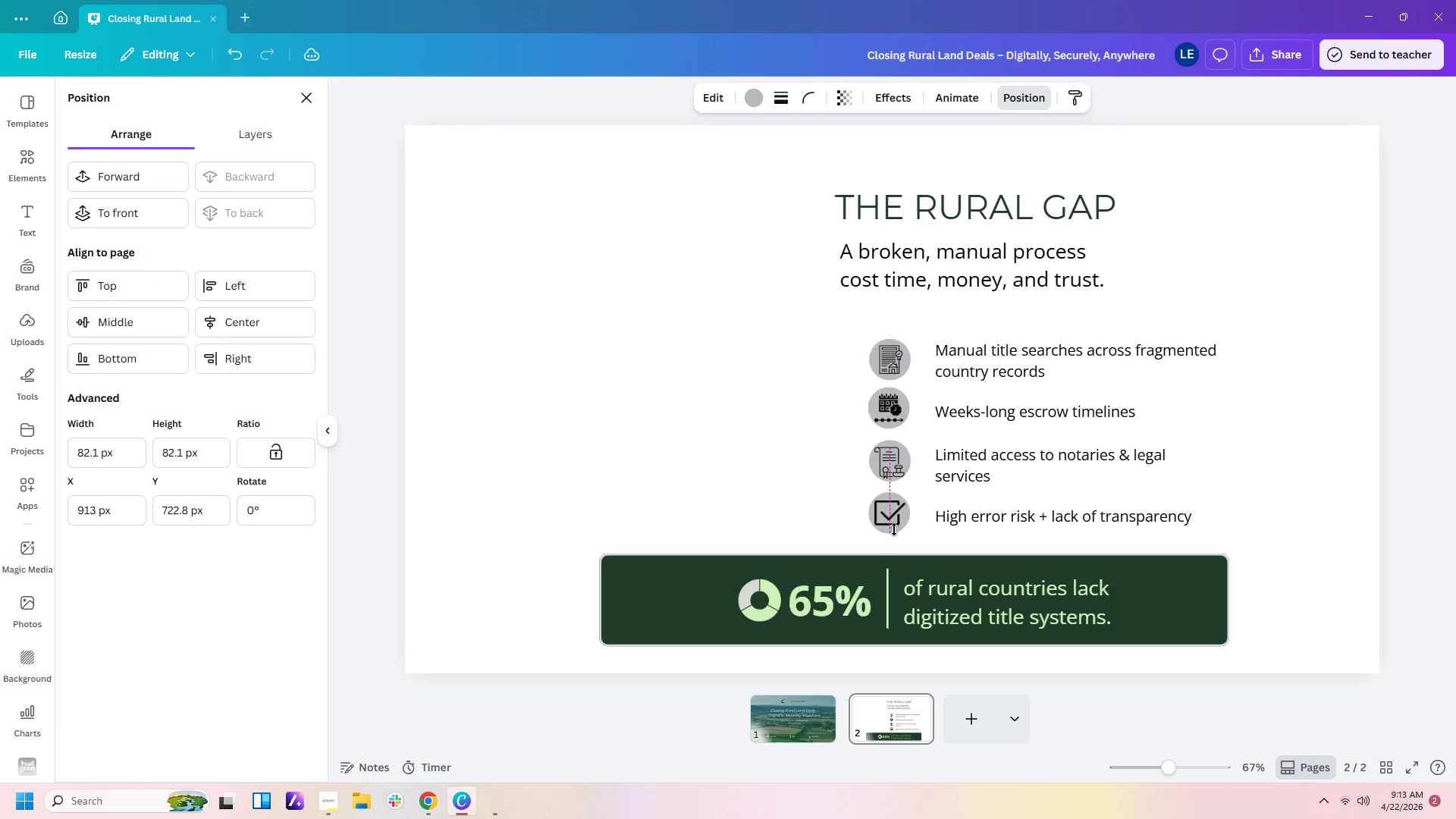 
key(ArrowUp)
 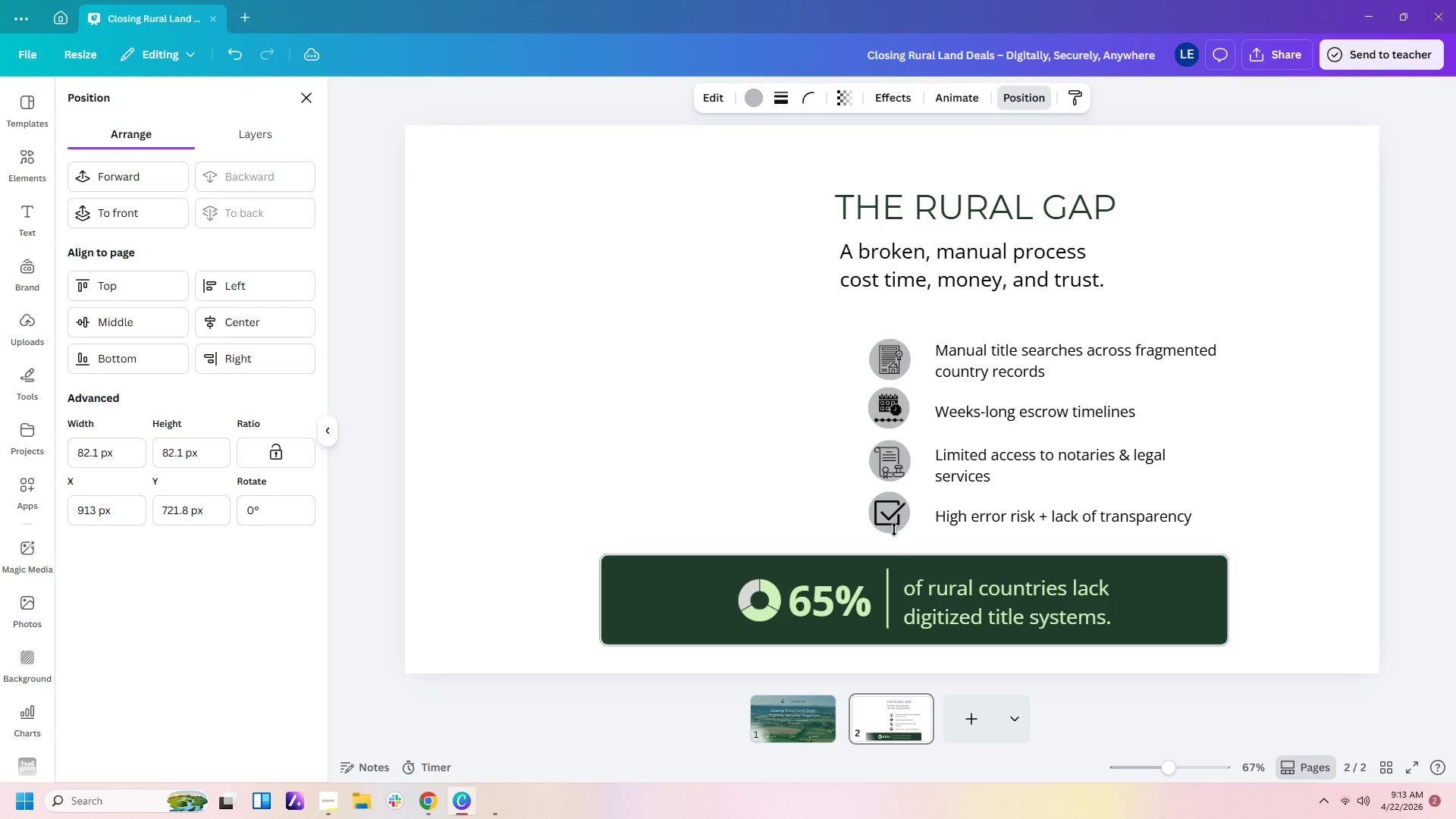 
key(ArrowRight)
 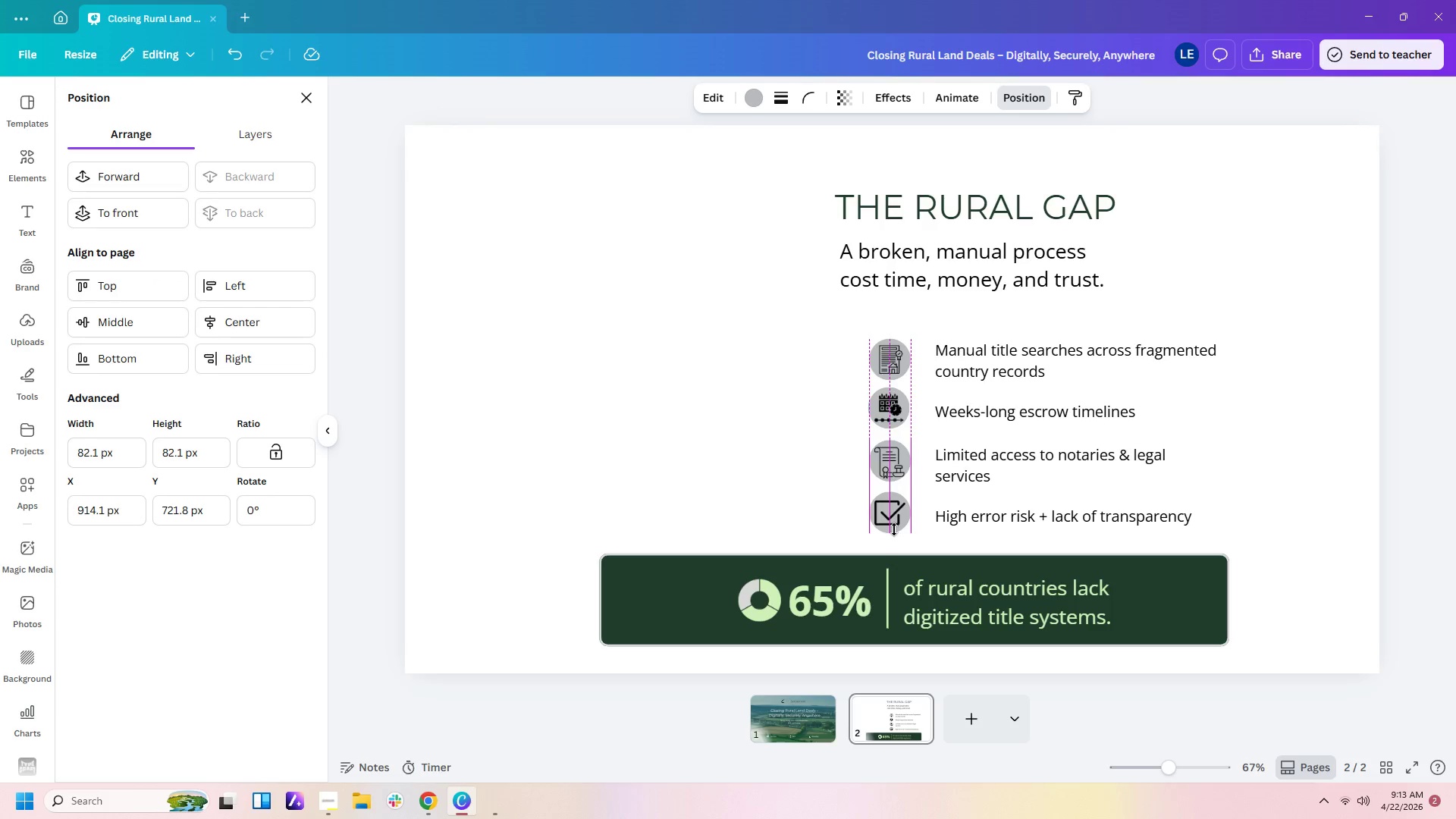 
key(ArrowDown)
 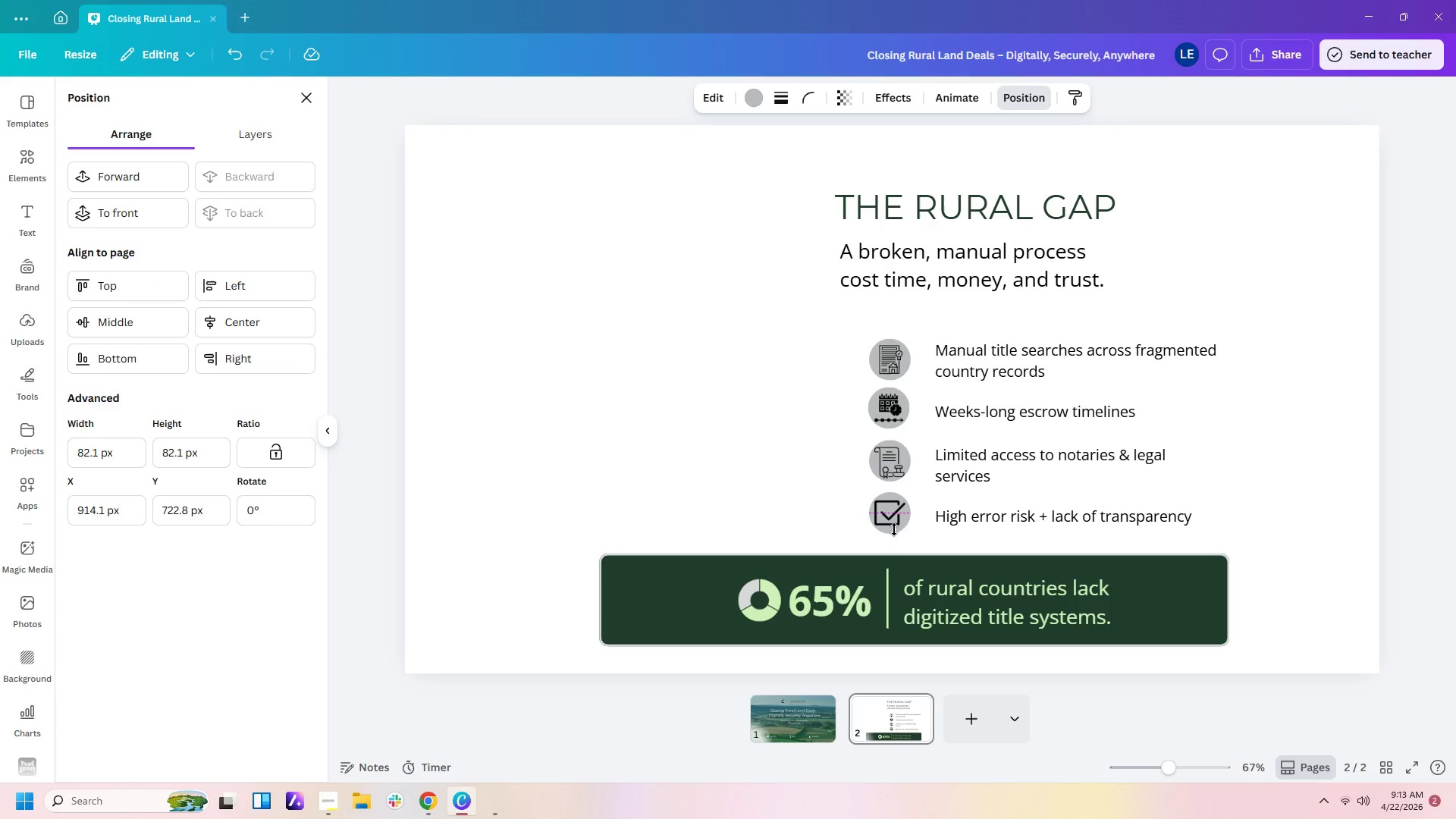 
key(ArrowLeft)
 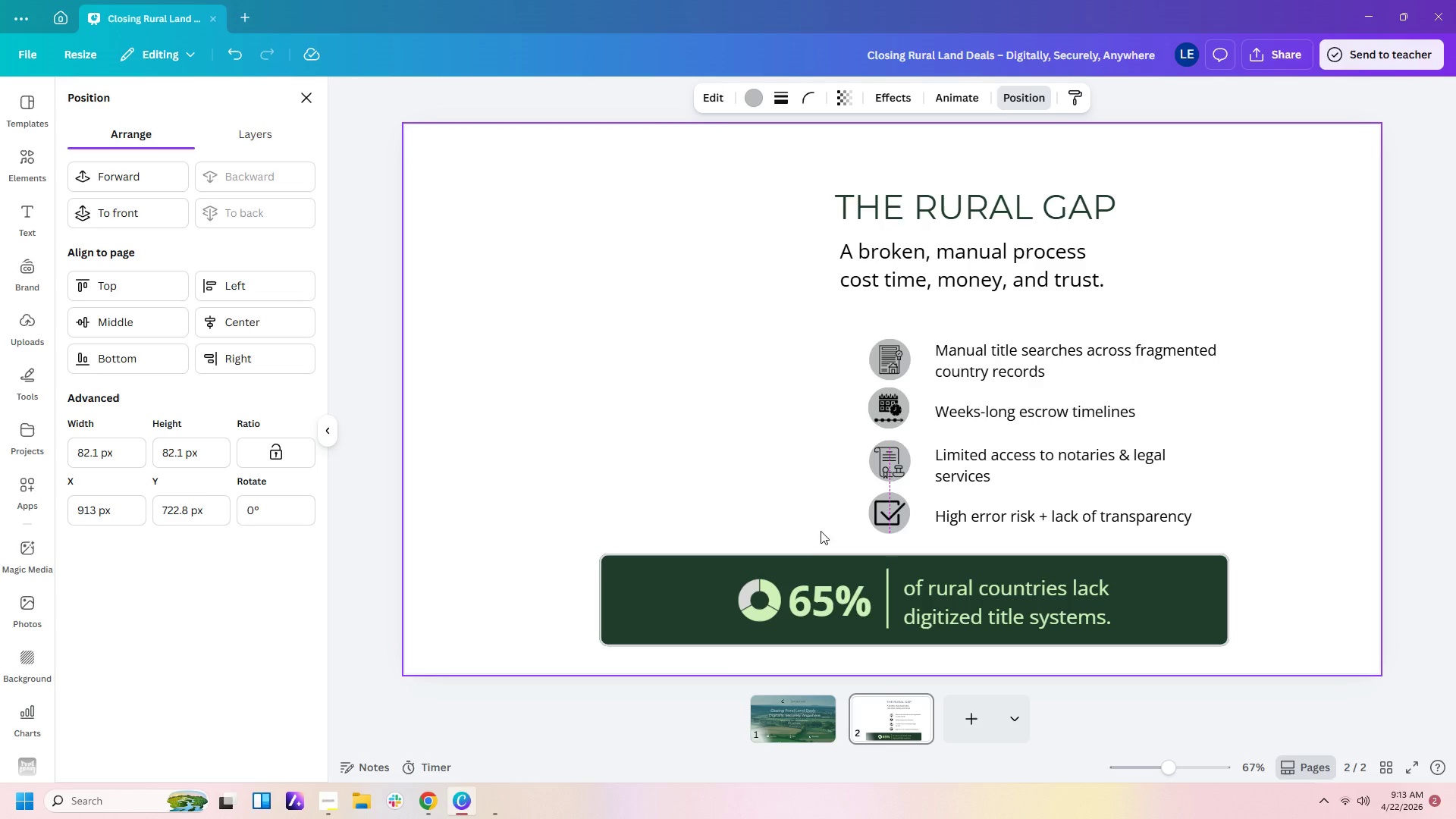 
left_click([820, 527])
 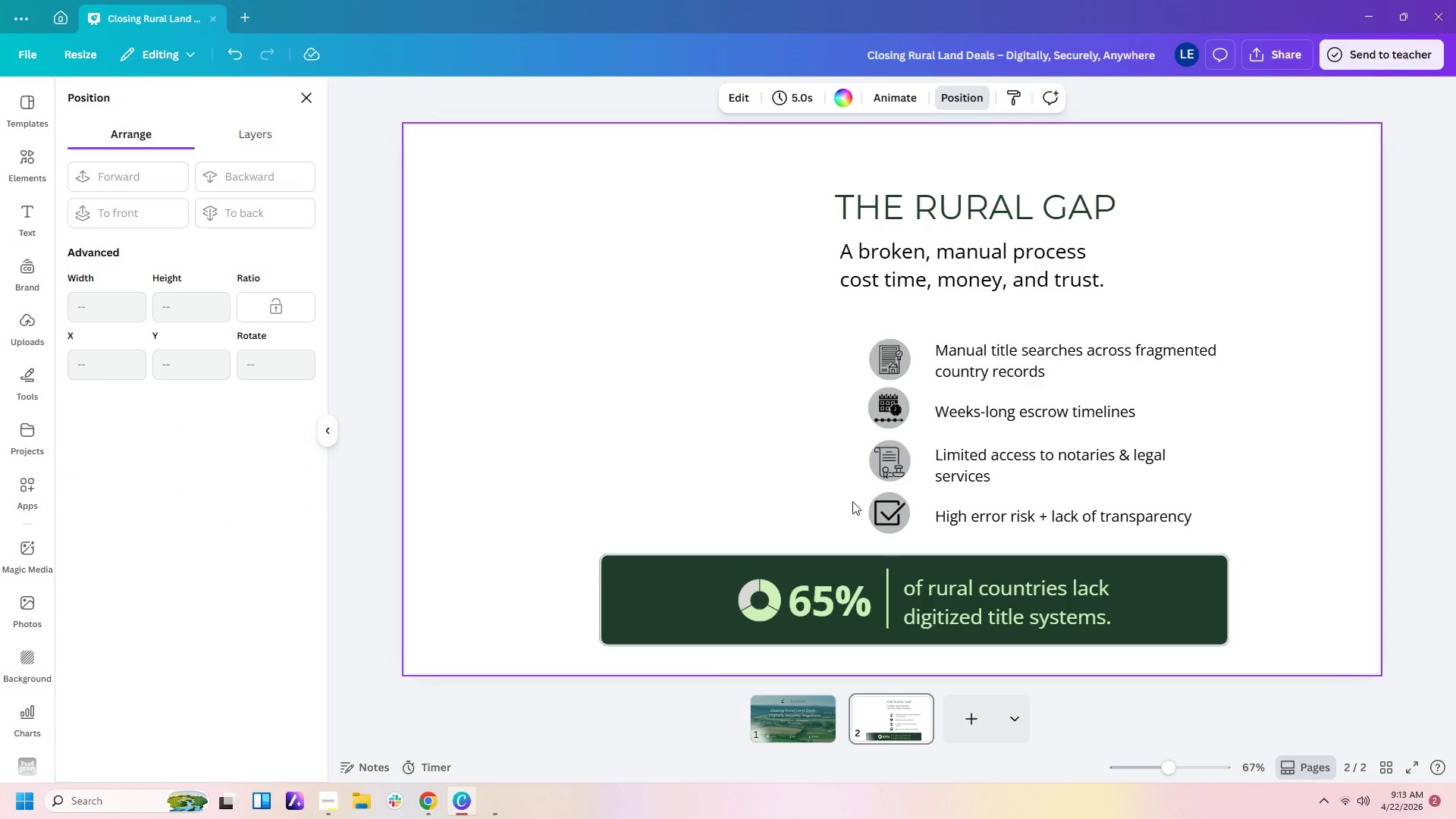 
left_click_drag(start_coordinate=[852, 501], to_coordinate=[886, 507])
 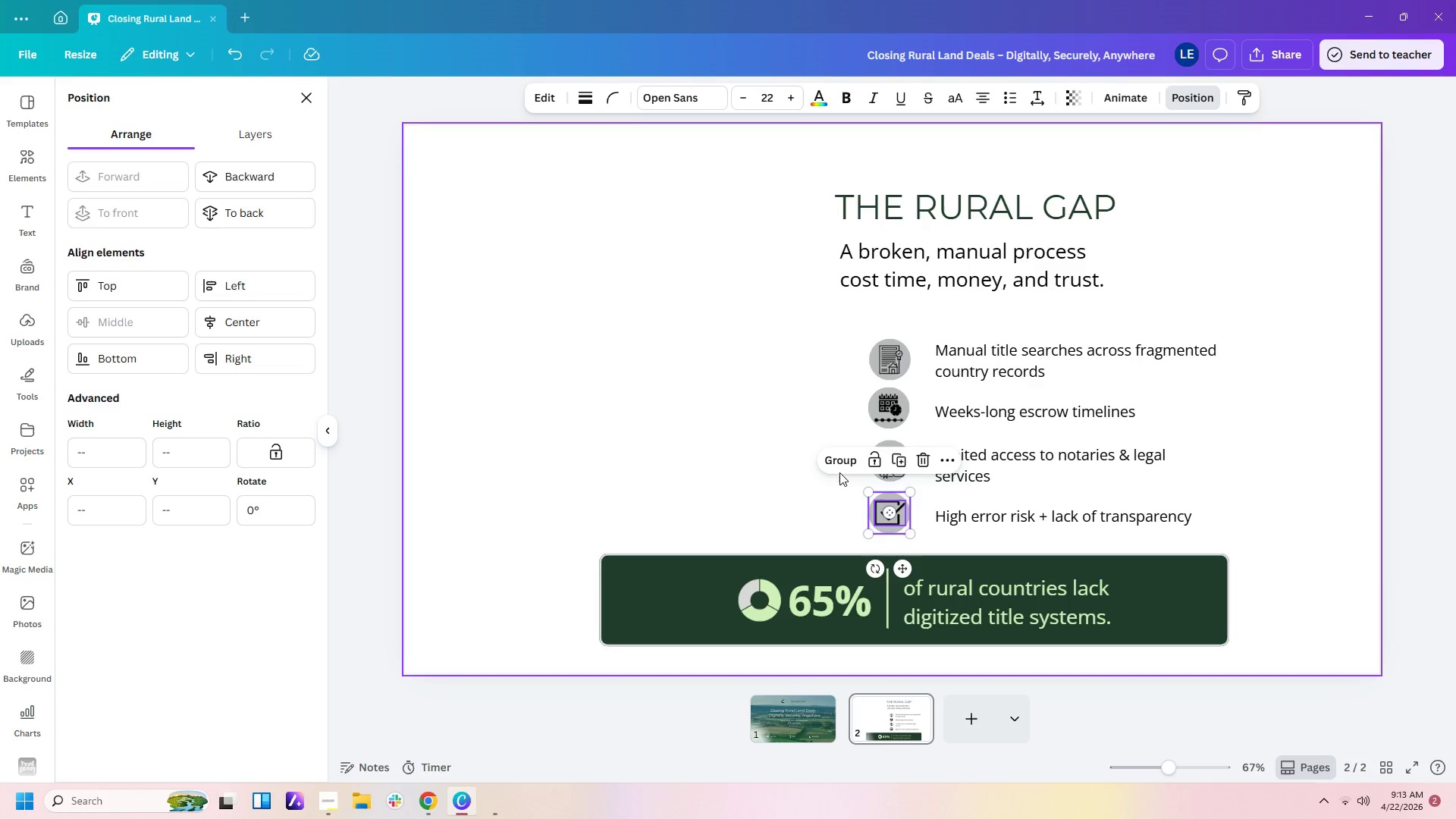 
left_click([839, 460])
 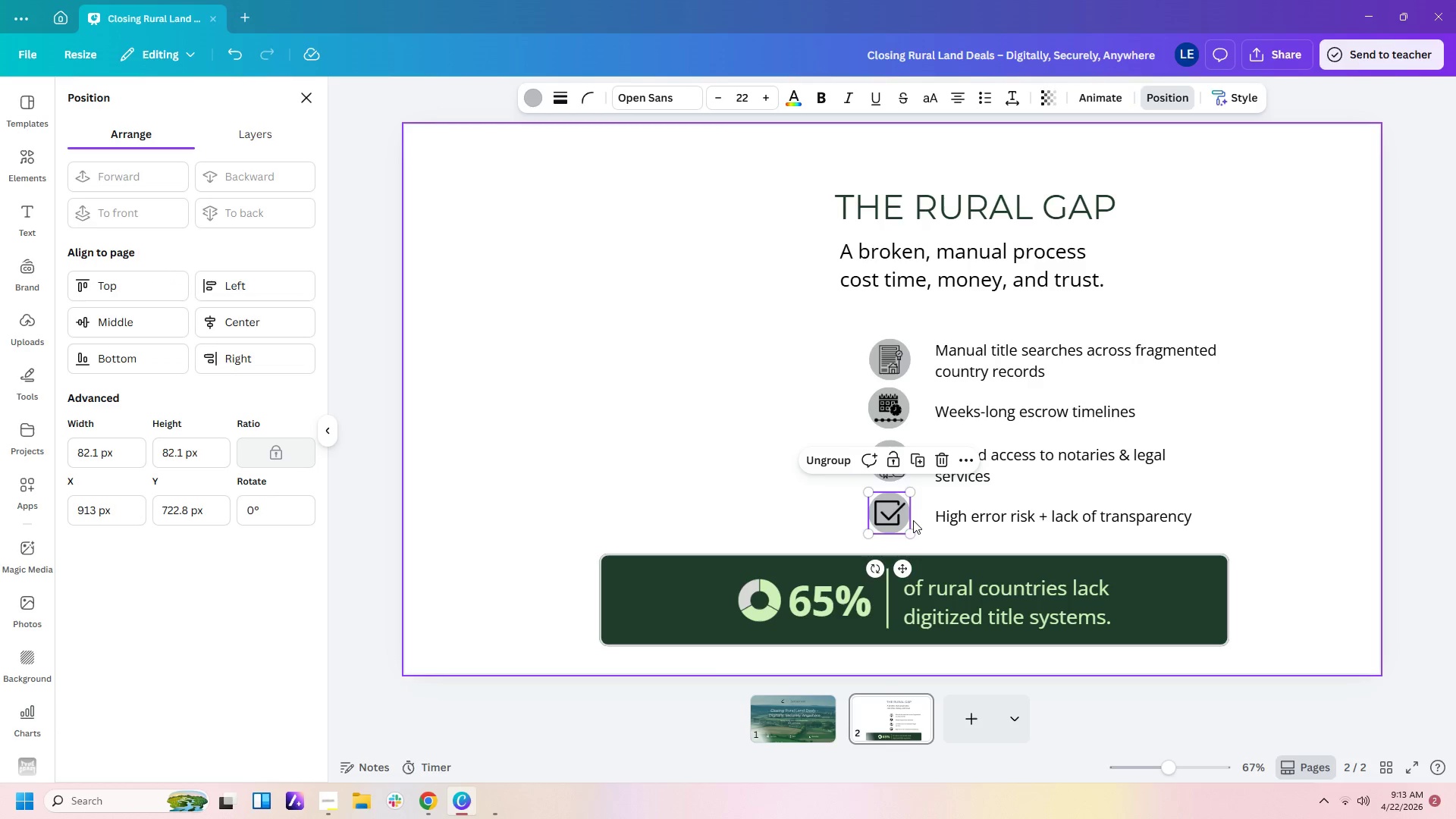 
left_click([925, 519])
 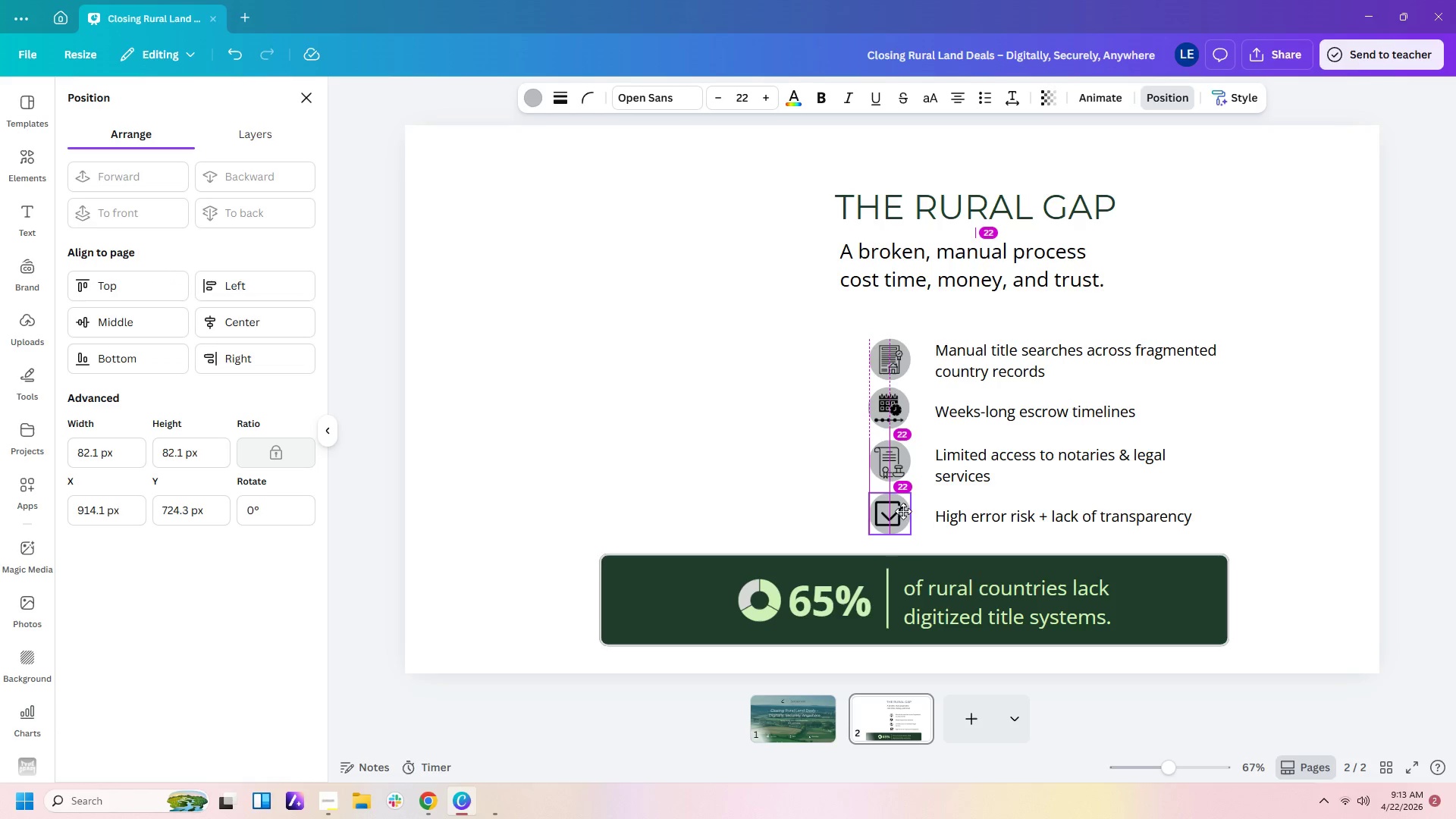 
left_click([813, 497])
 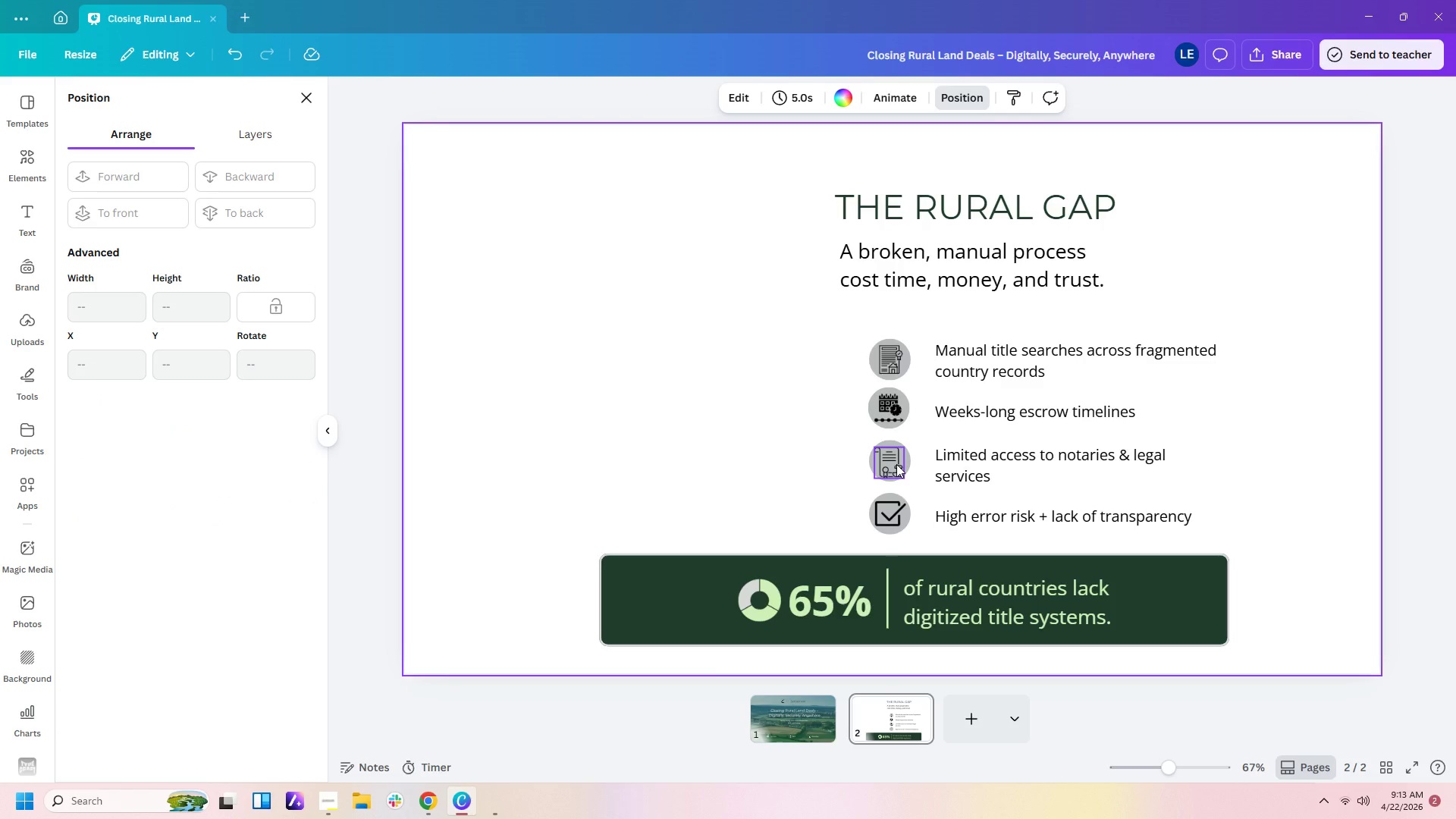 
left_click([934, 475])
 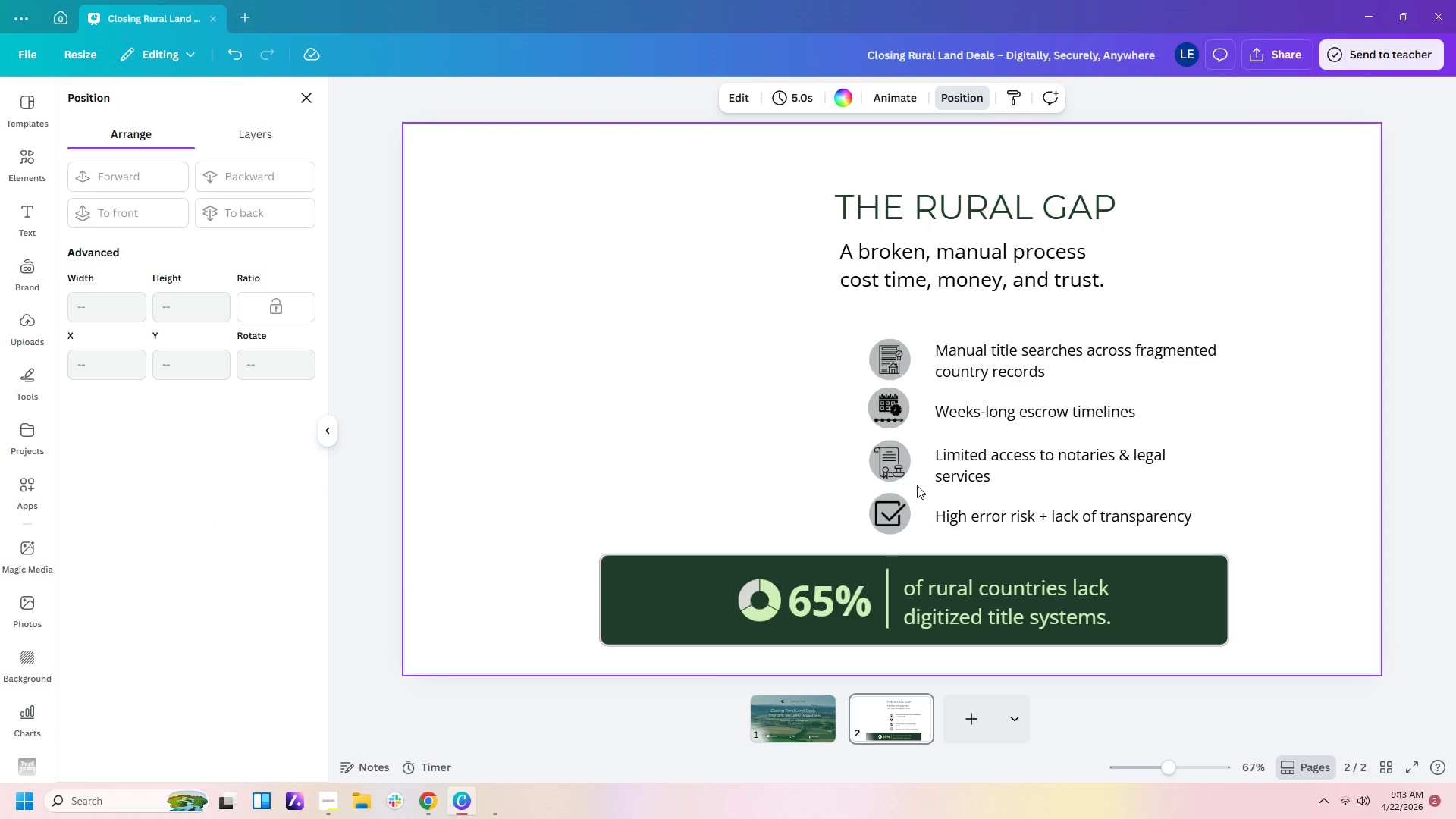 
left_click([917, 485])
 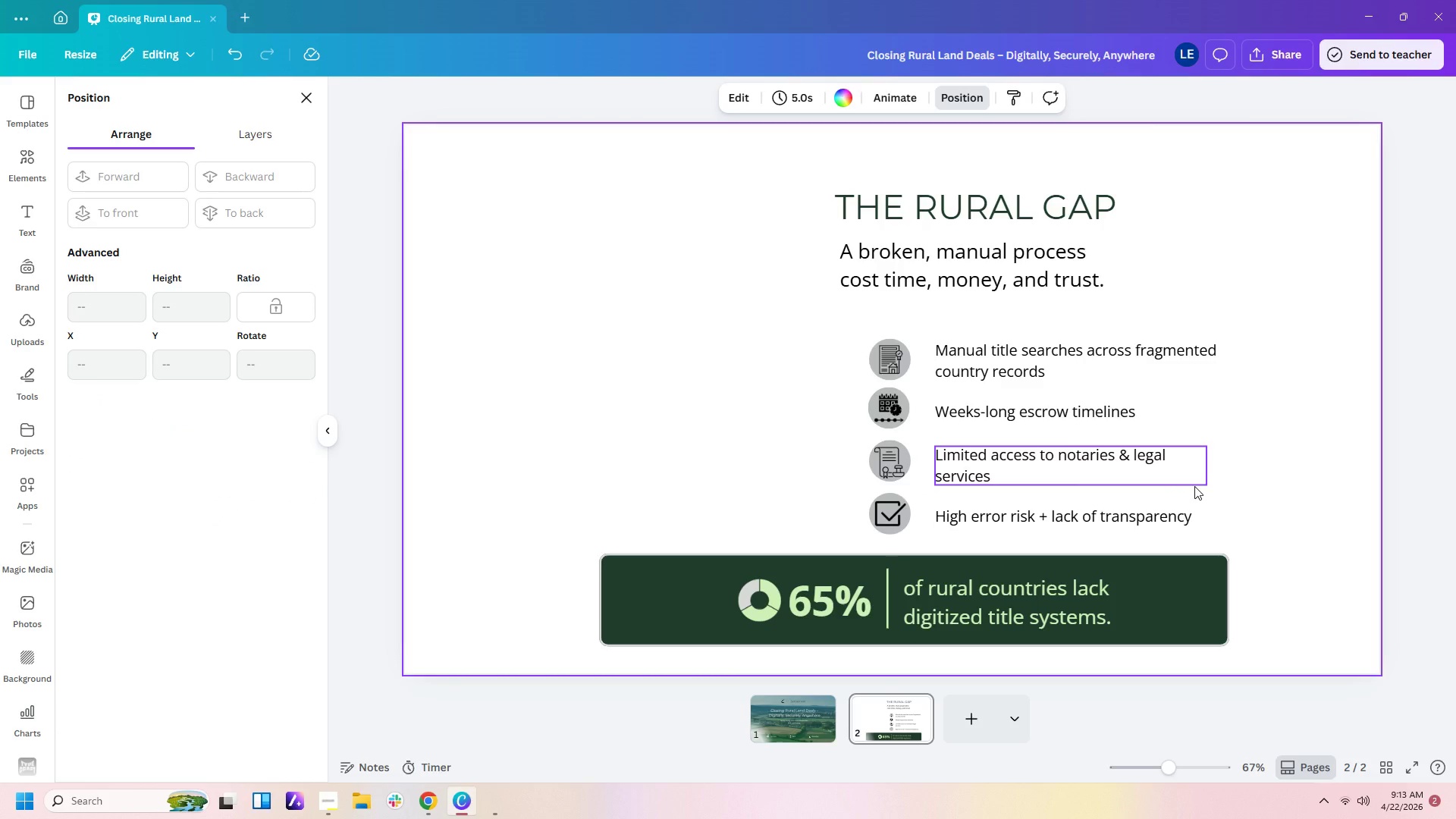 
left_click([1194, 486])
 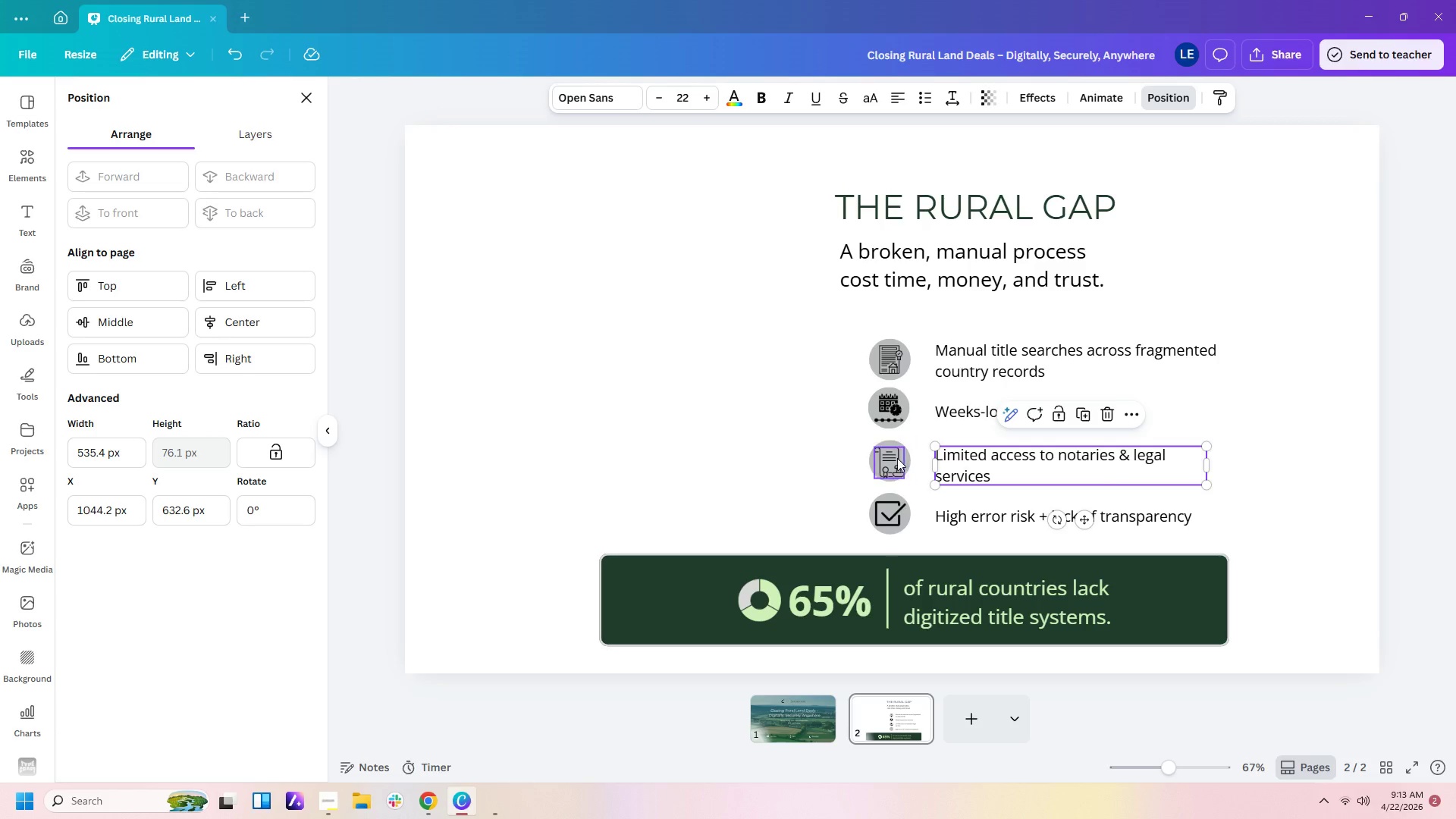 
left_click([891, 461])
 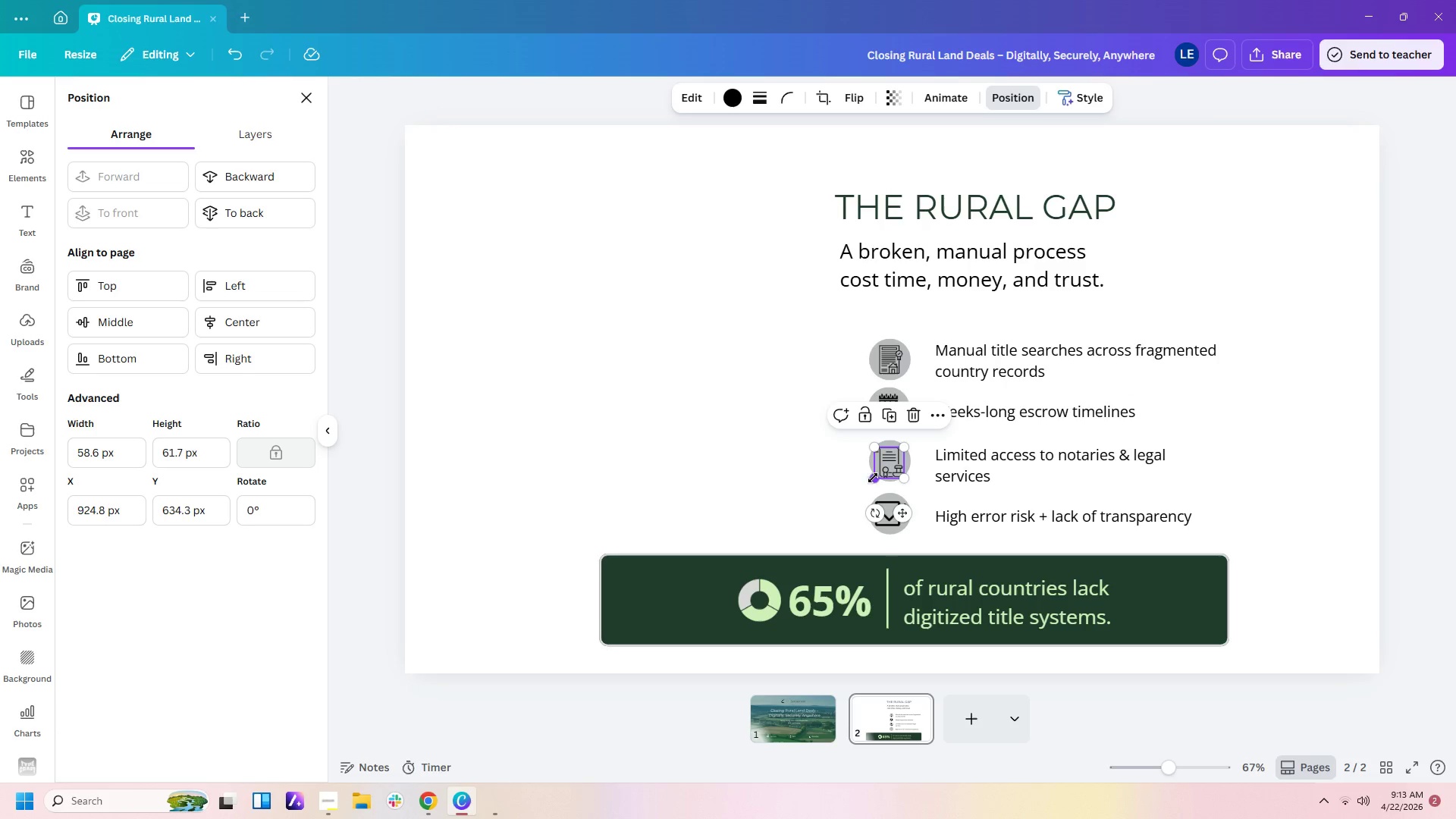 
left_click_drag(start_coordinate=[874, 478], to_coordinate=[878, 475])
 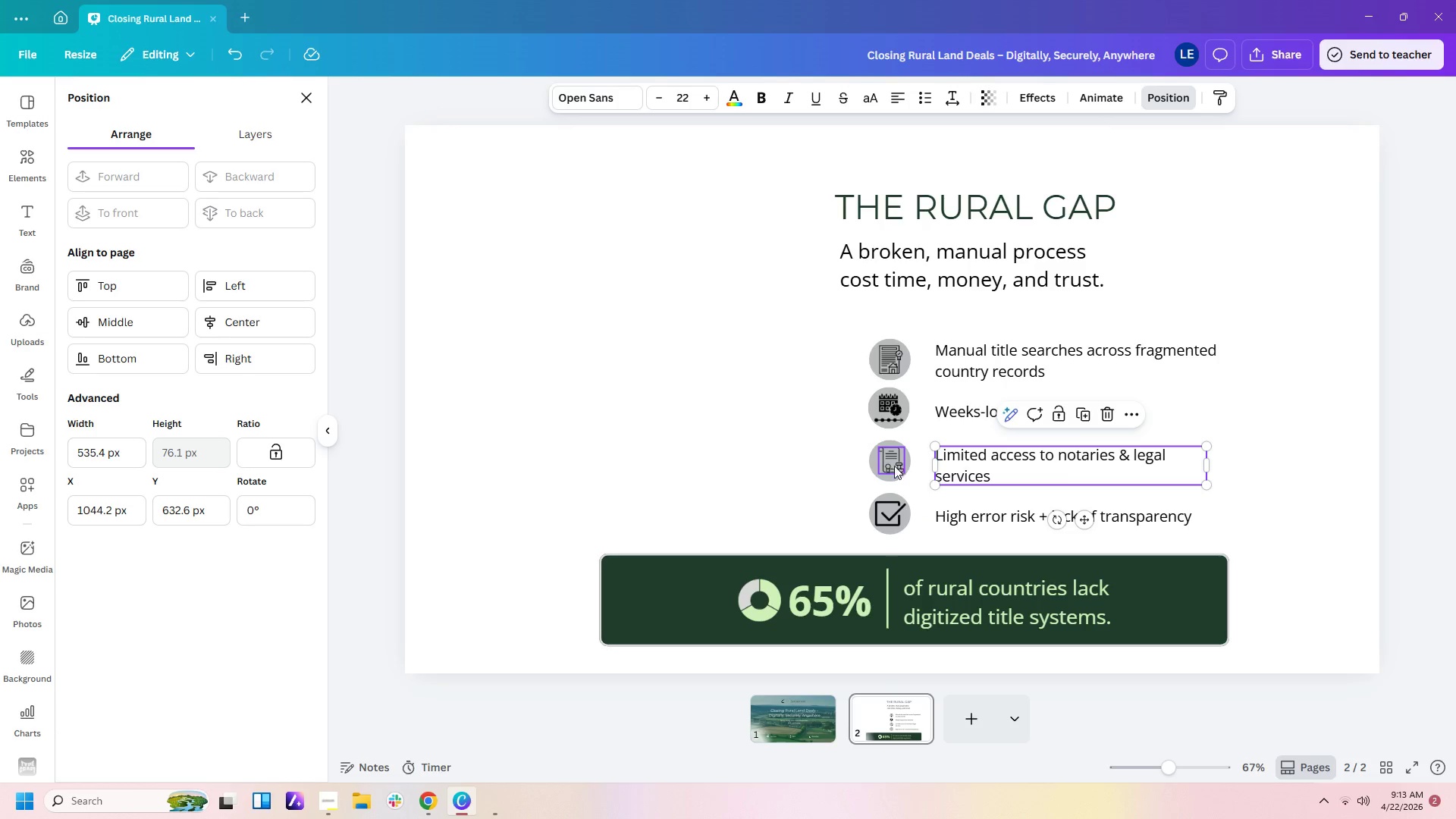 
double_click([891, 460])
 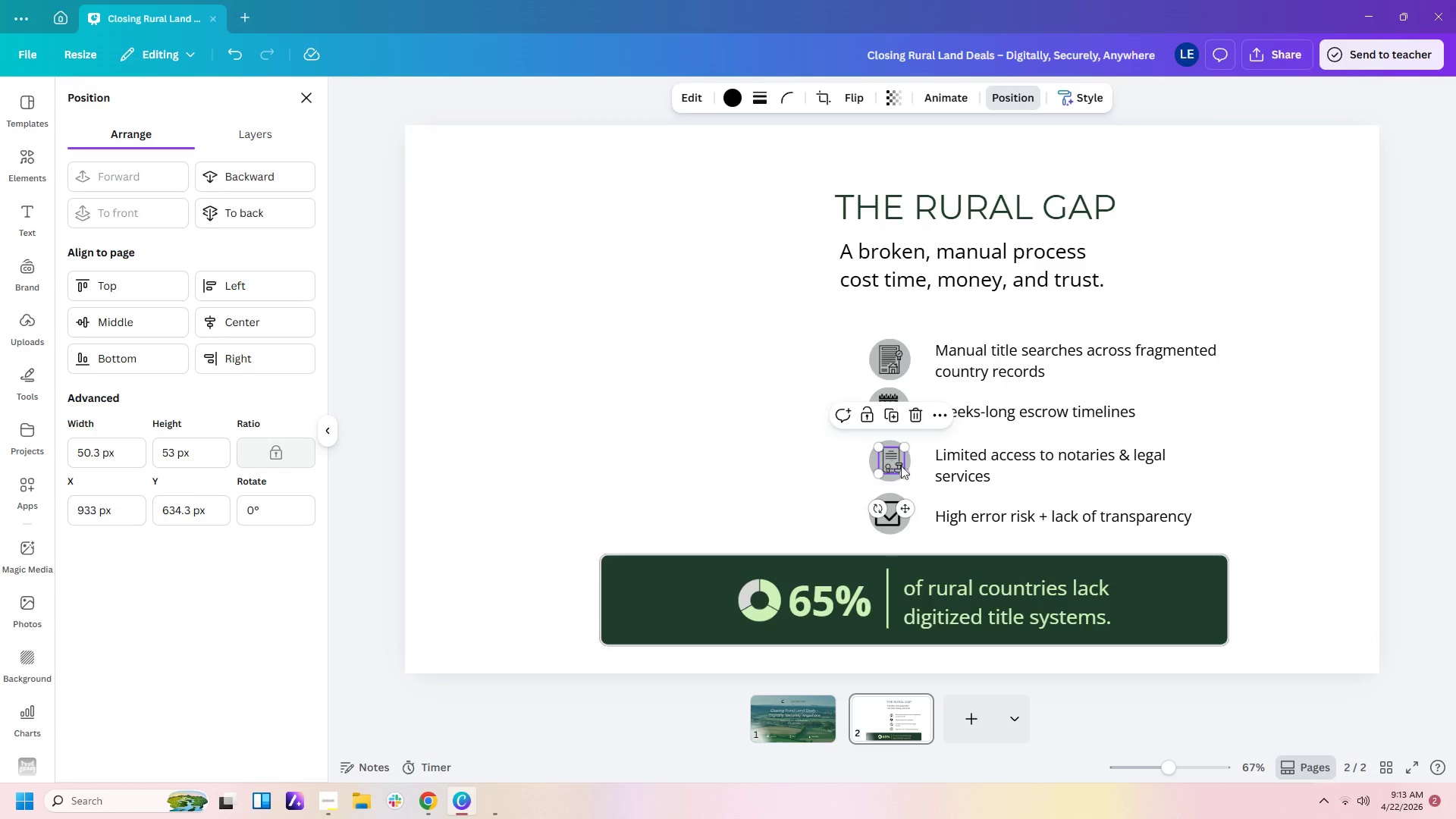 
key(ArrowLeft)
 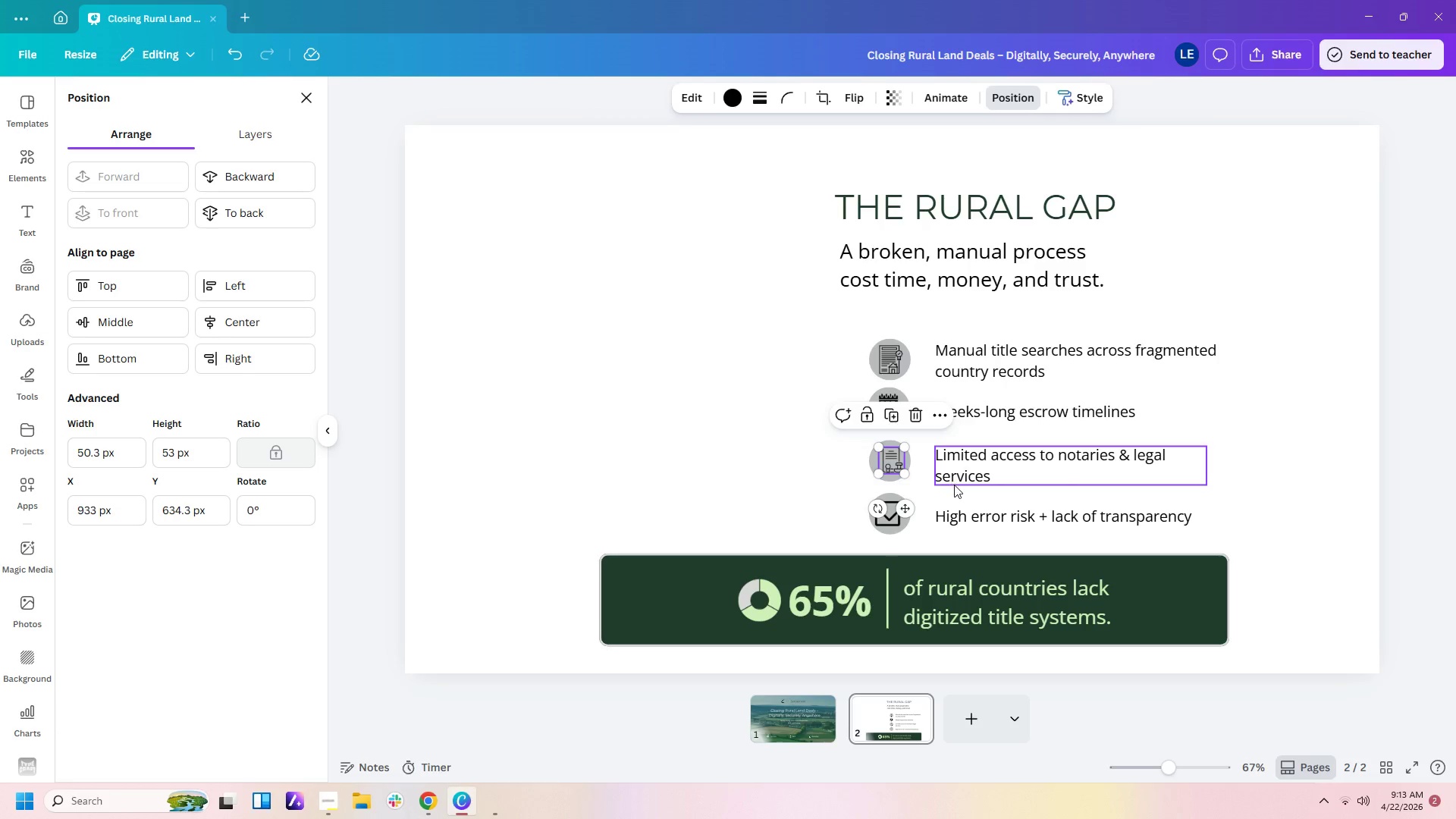 
key(ArrowLeft)
 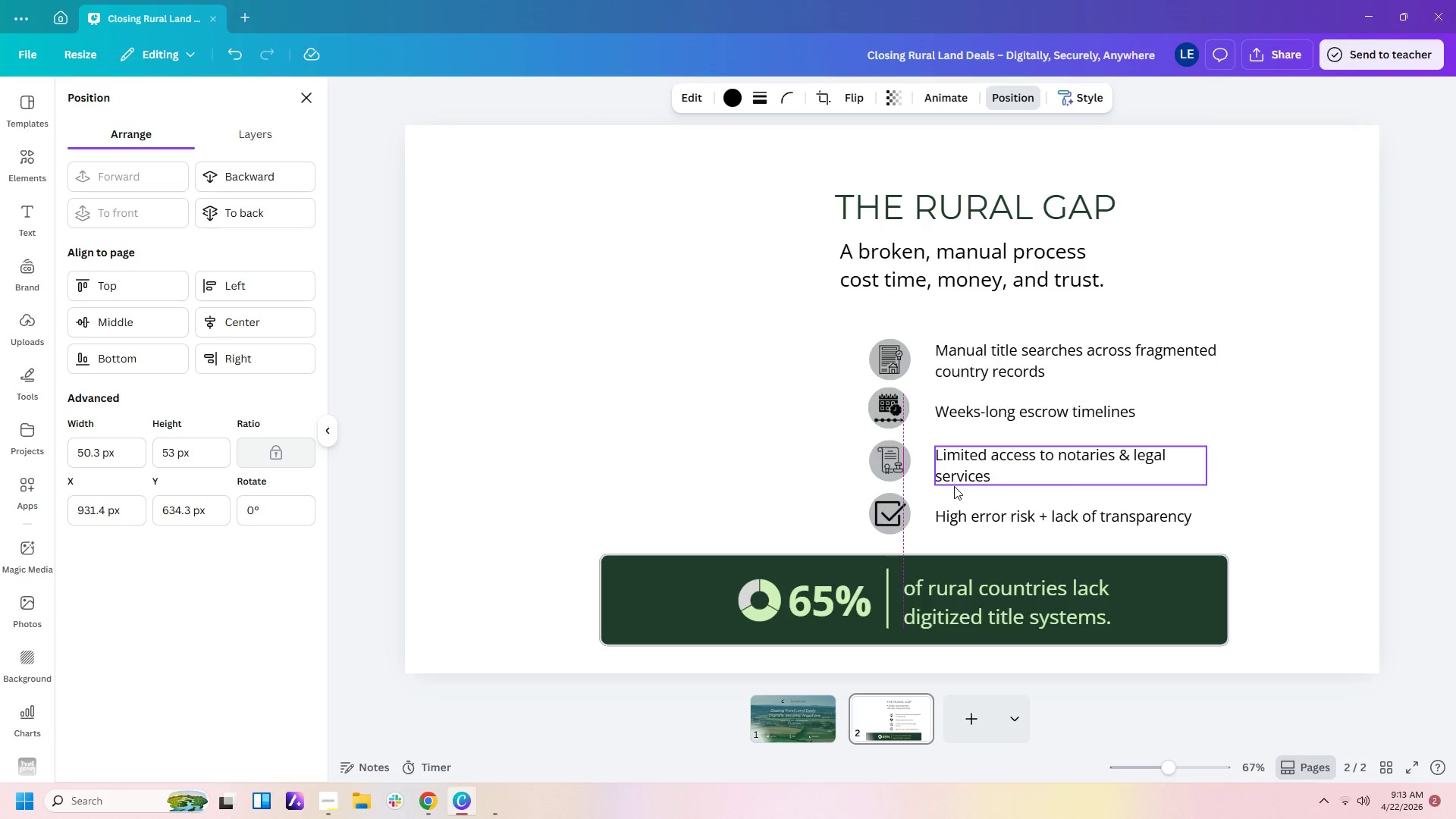 
key(ArrowLeft)
 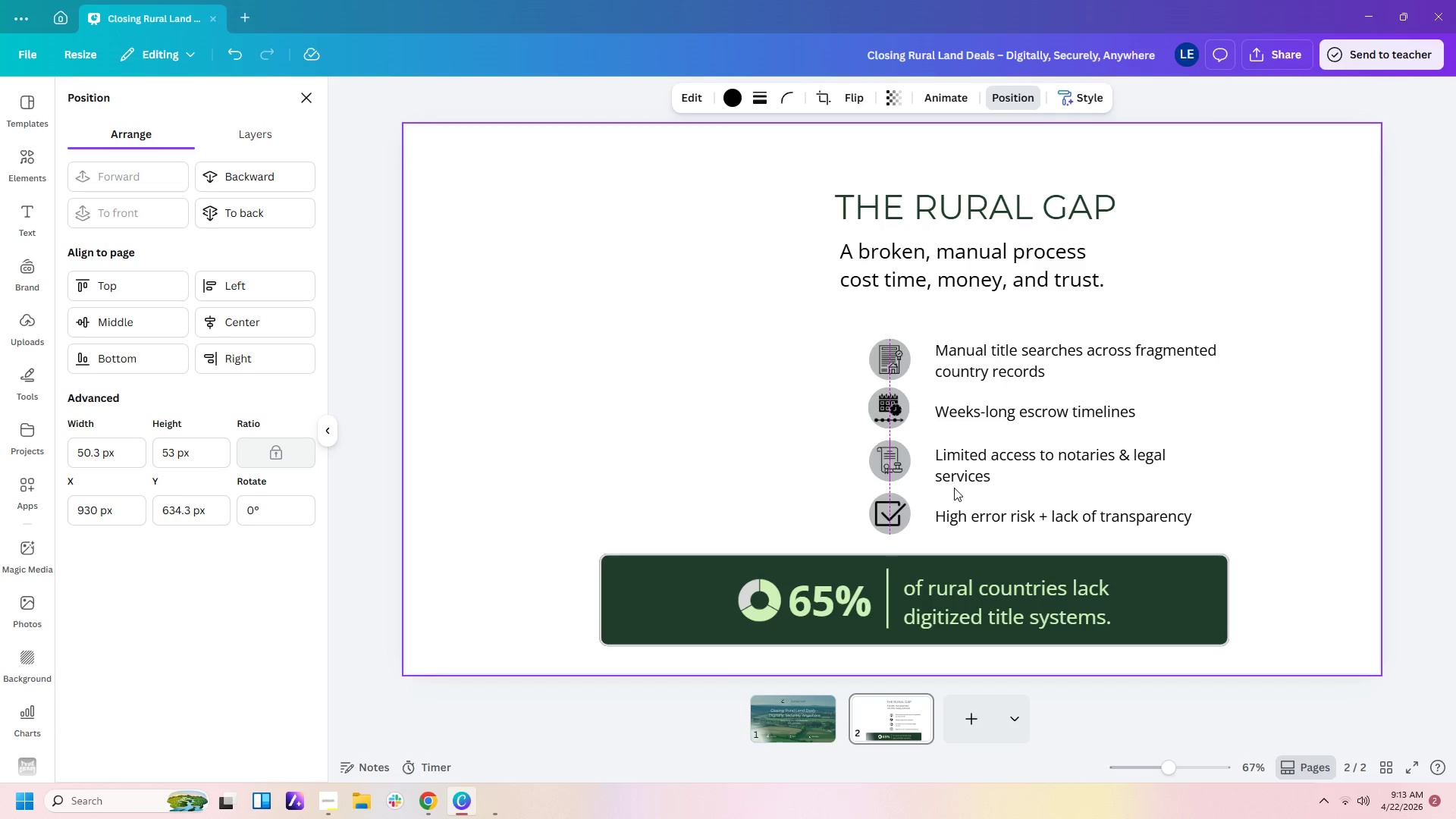 
key(ArrowRight)
 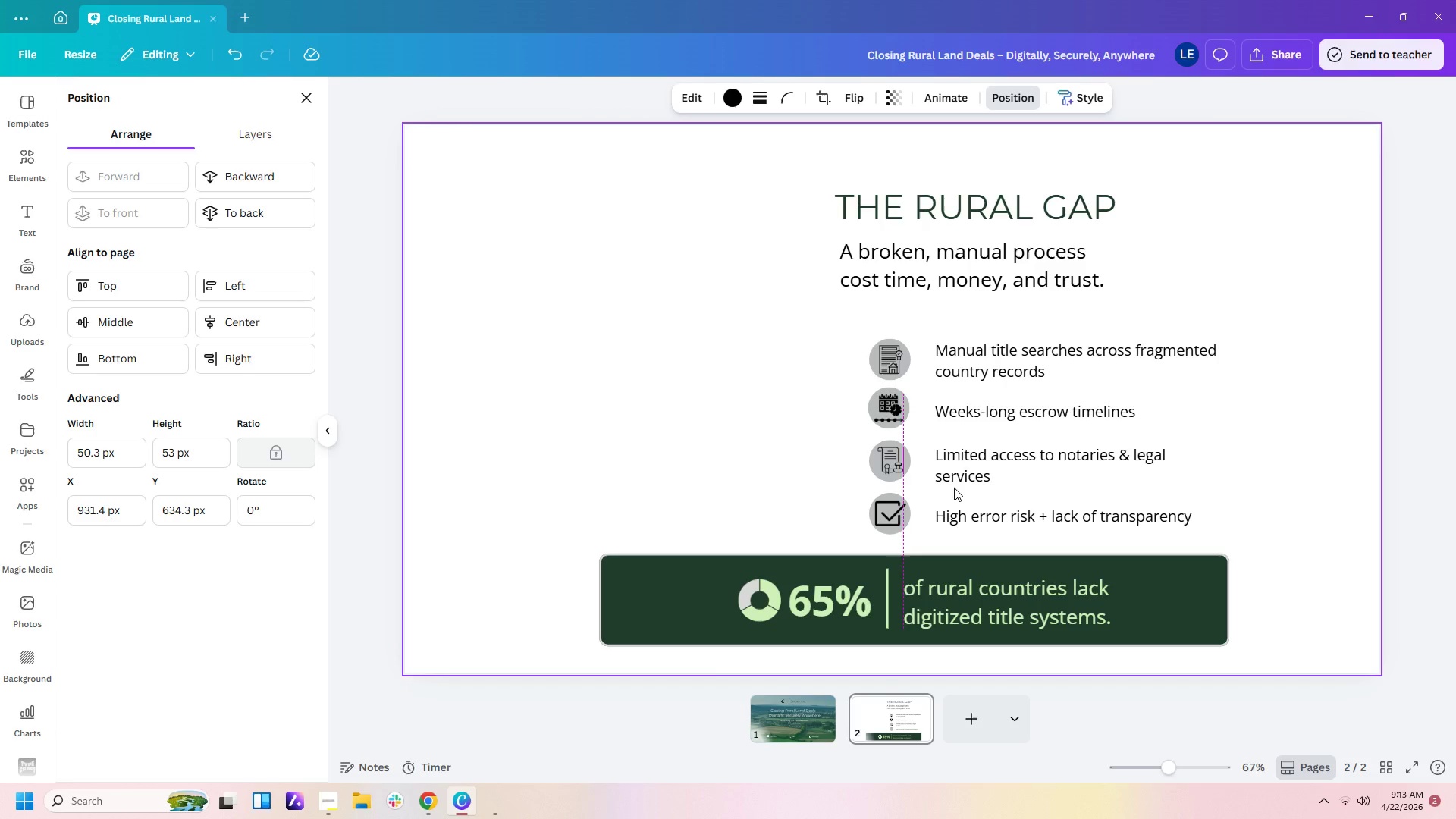 
key(ArrowDown)
 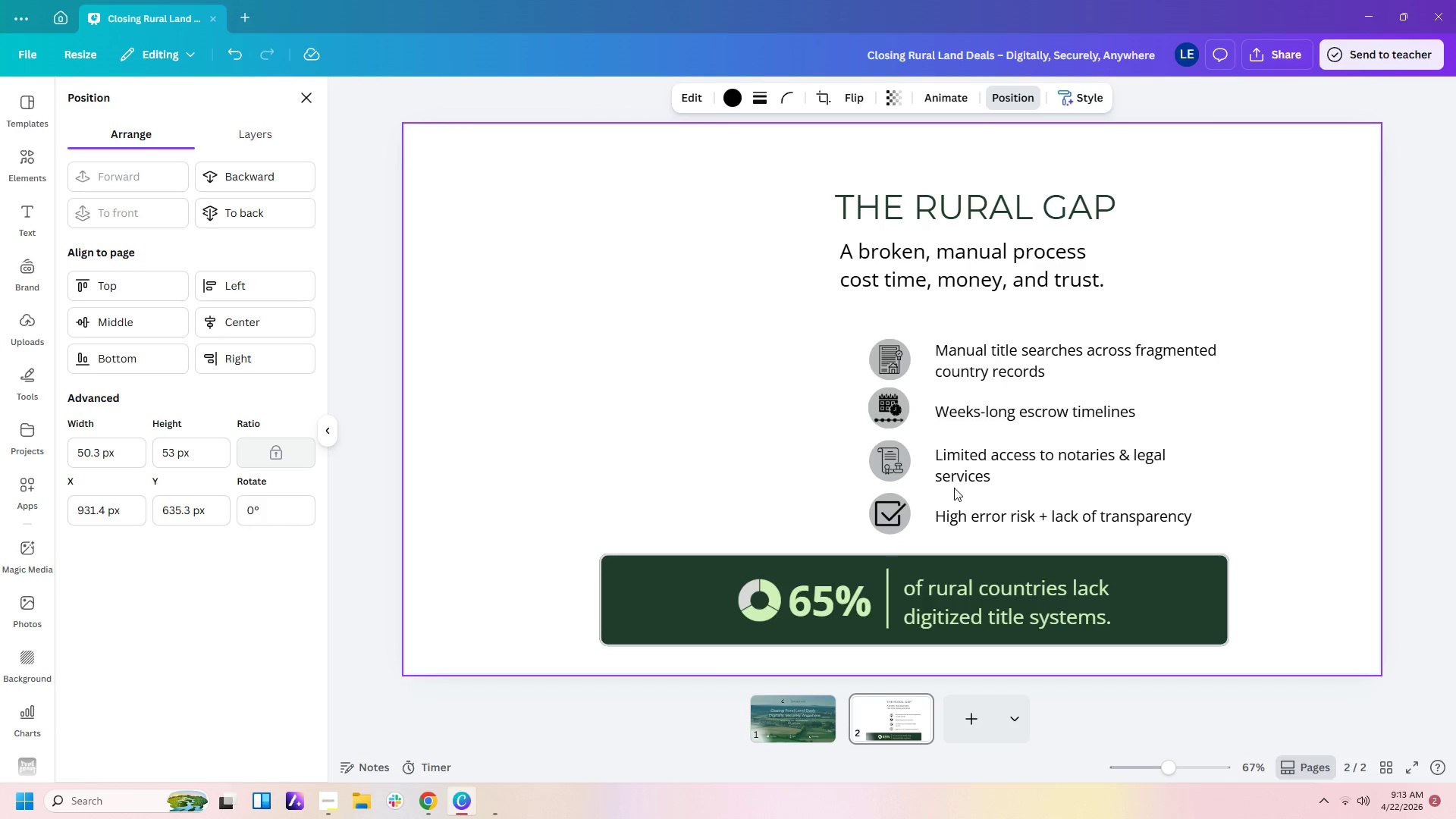 
key(ArrowDown)
 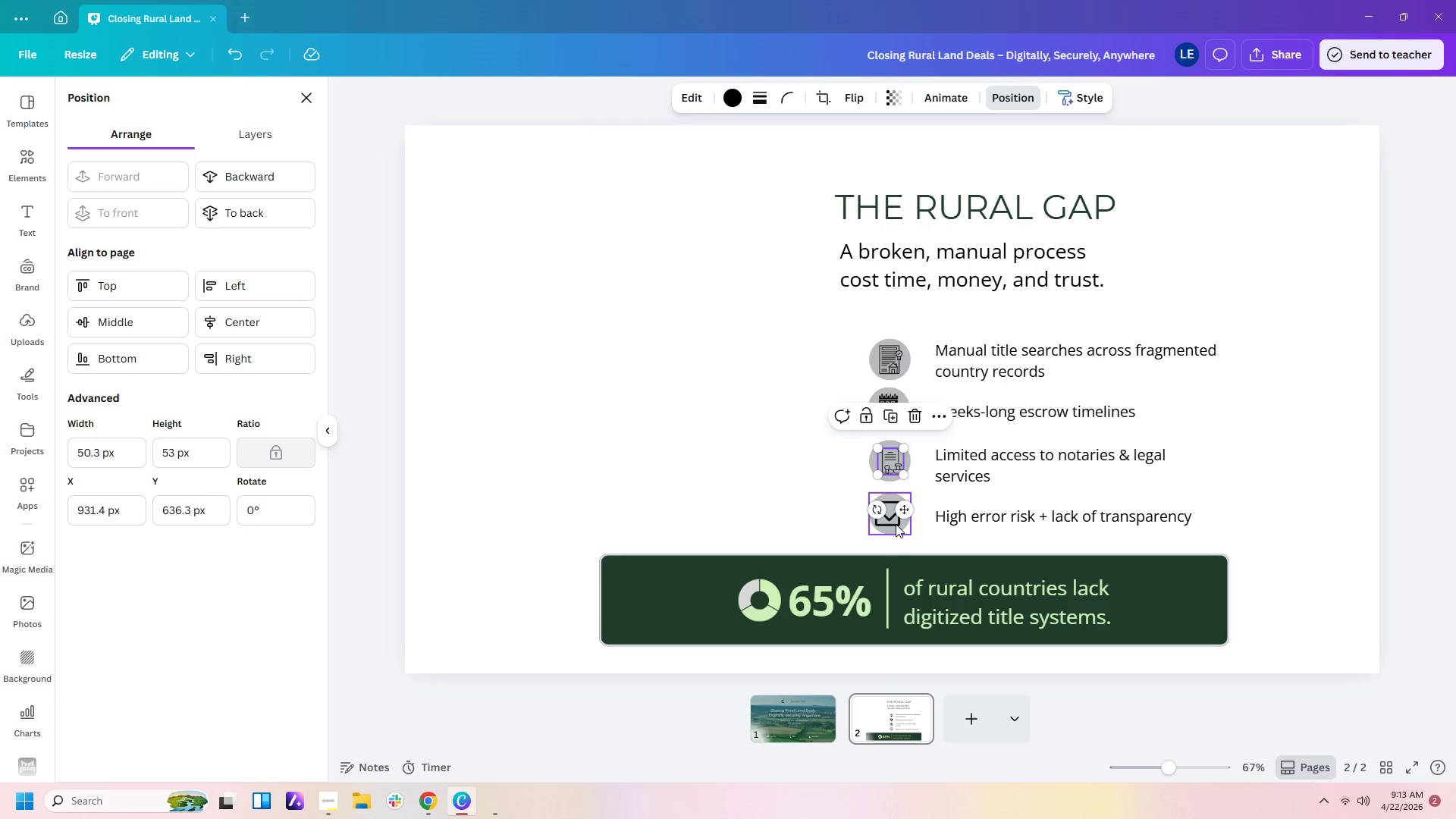 
left_click([893, 518])
 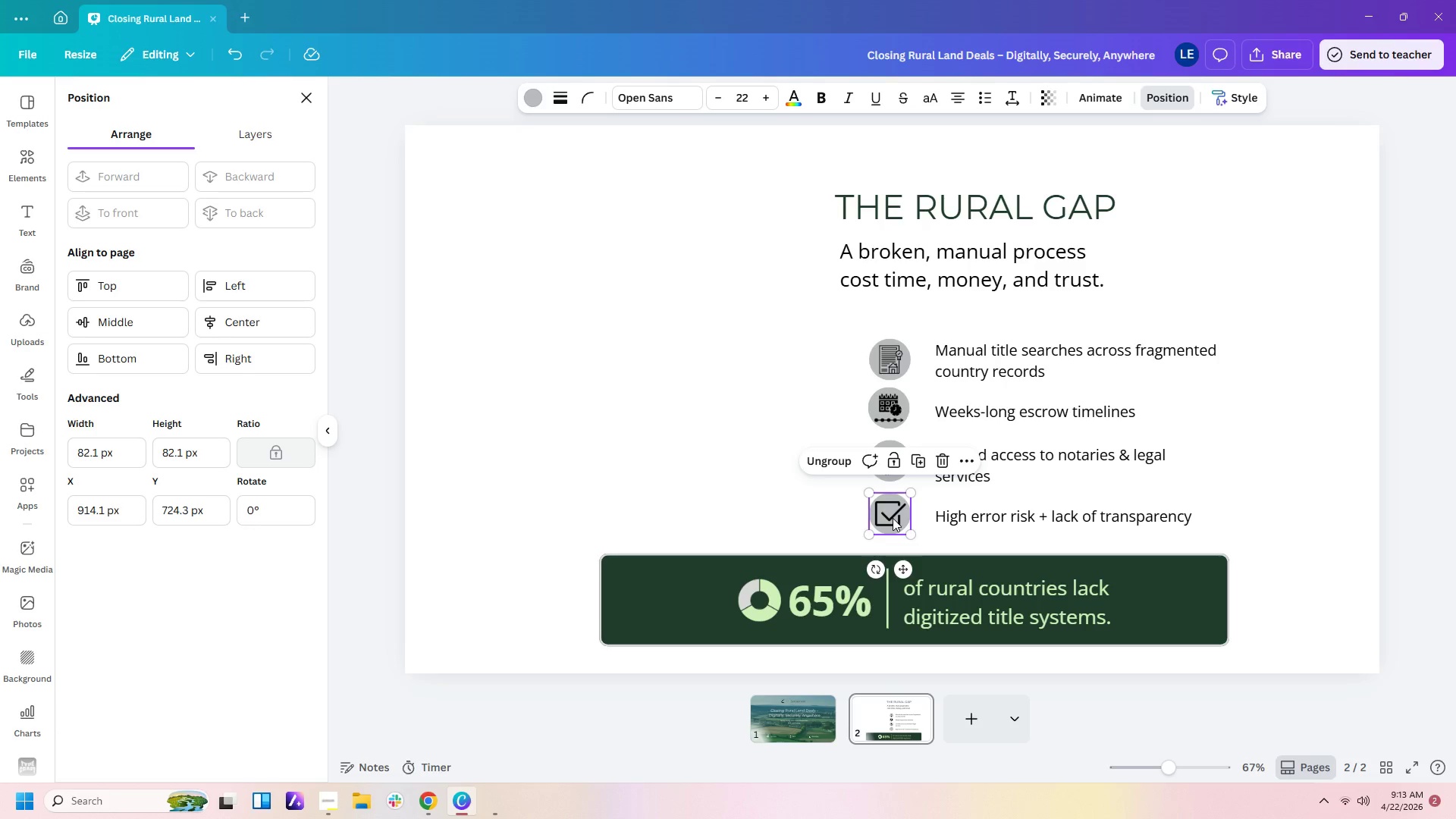 
left_click([893, 518])
 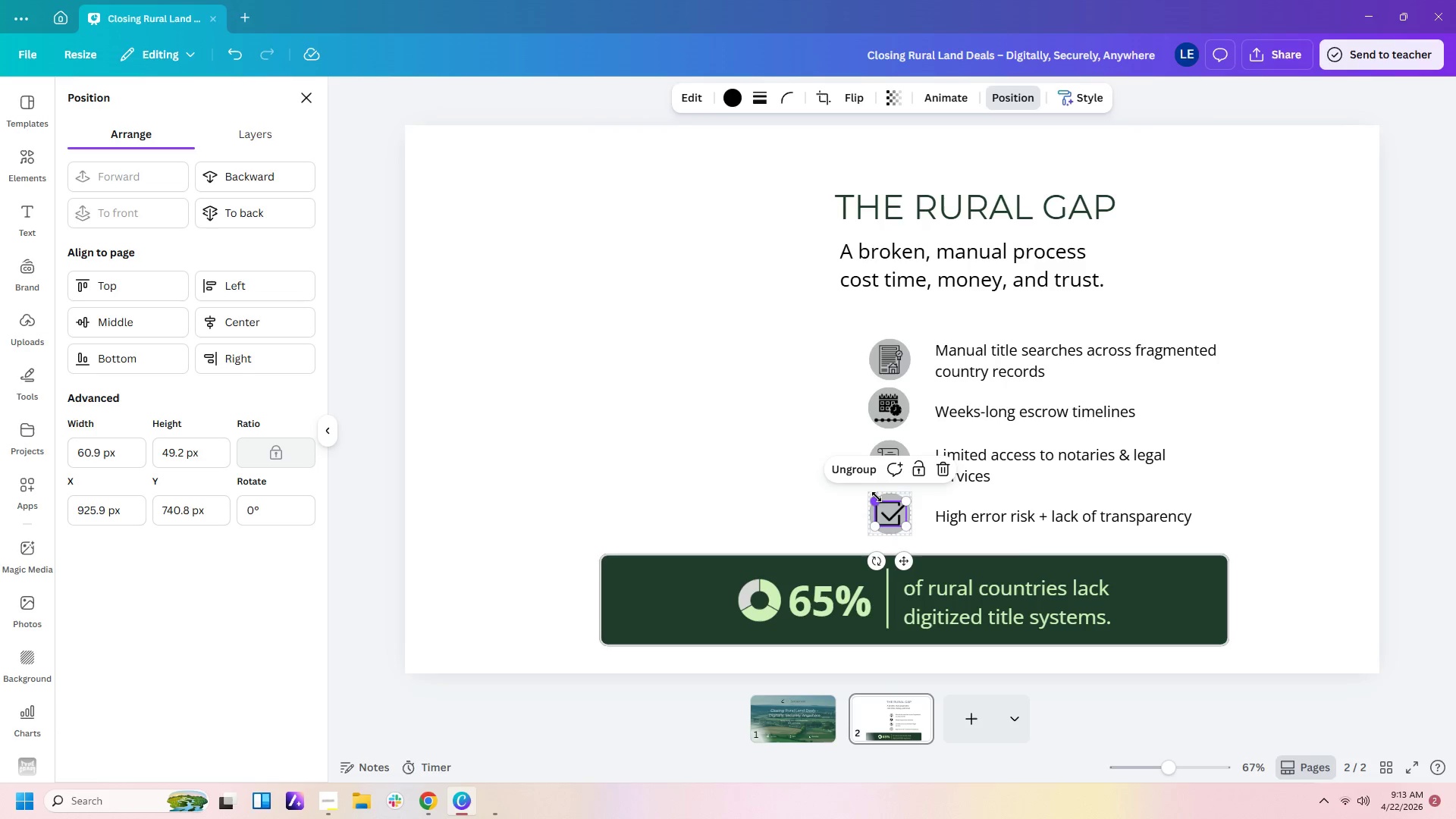 
left_click_drag(start_coordinate=[876, 500], to_coordinate=[880, 502])
 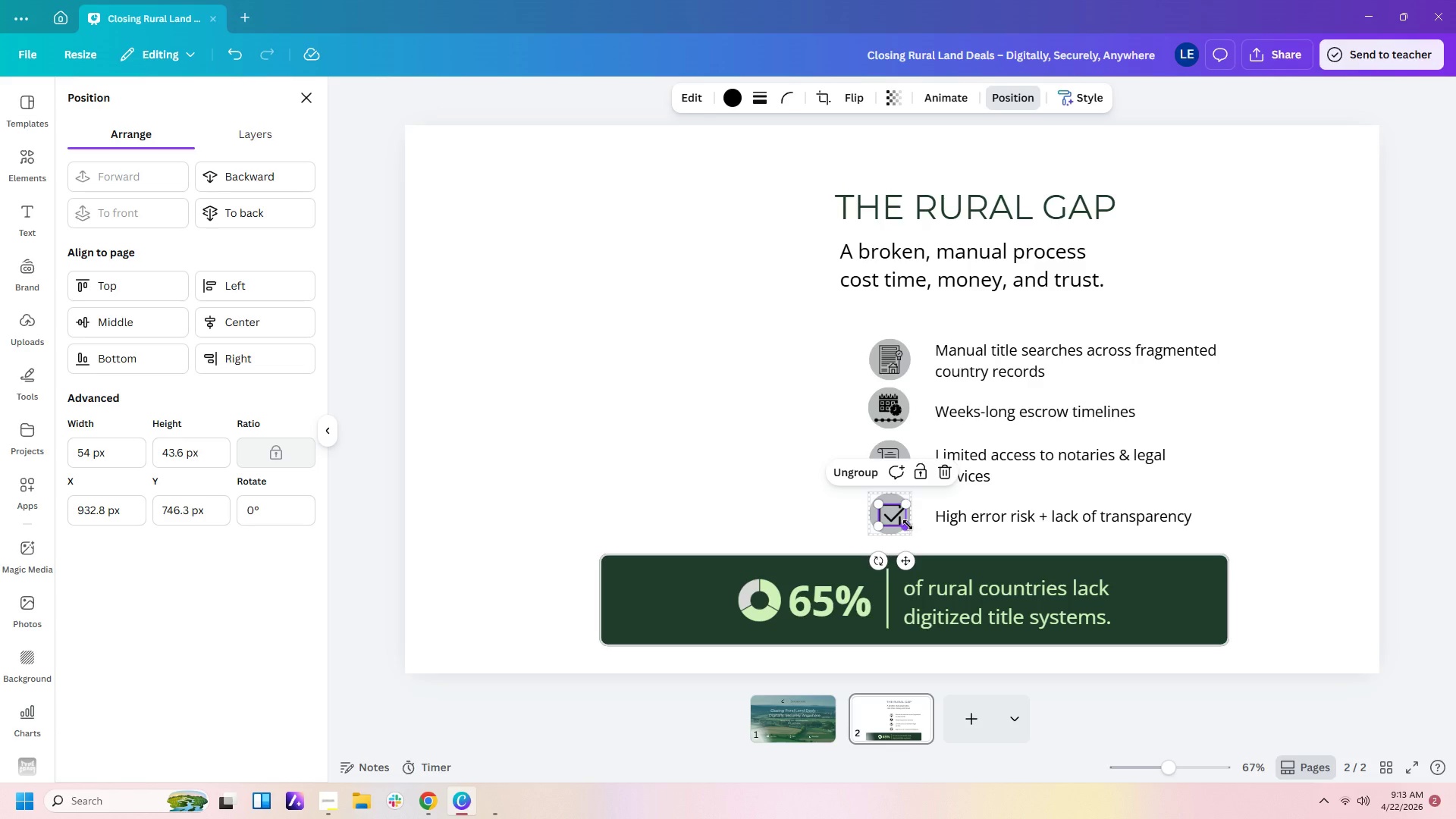 
left_click_drag(start_coordinate=[908, 525], to_coordinate=[904, 523])
 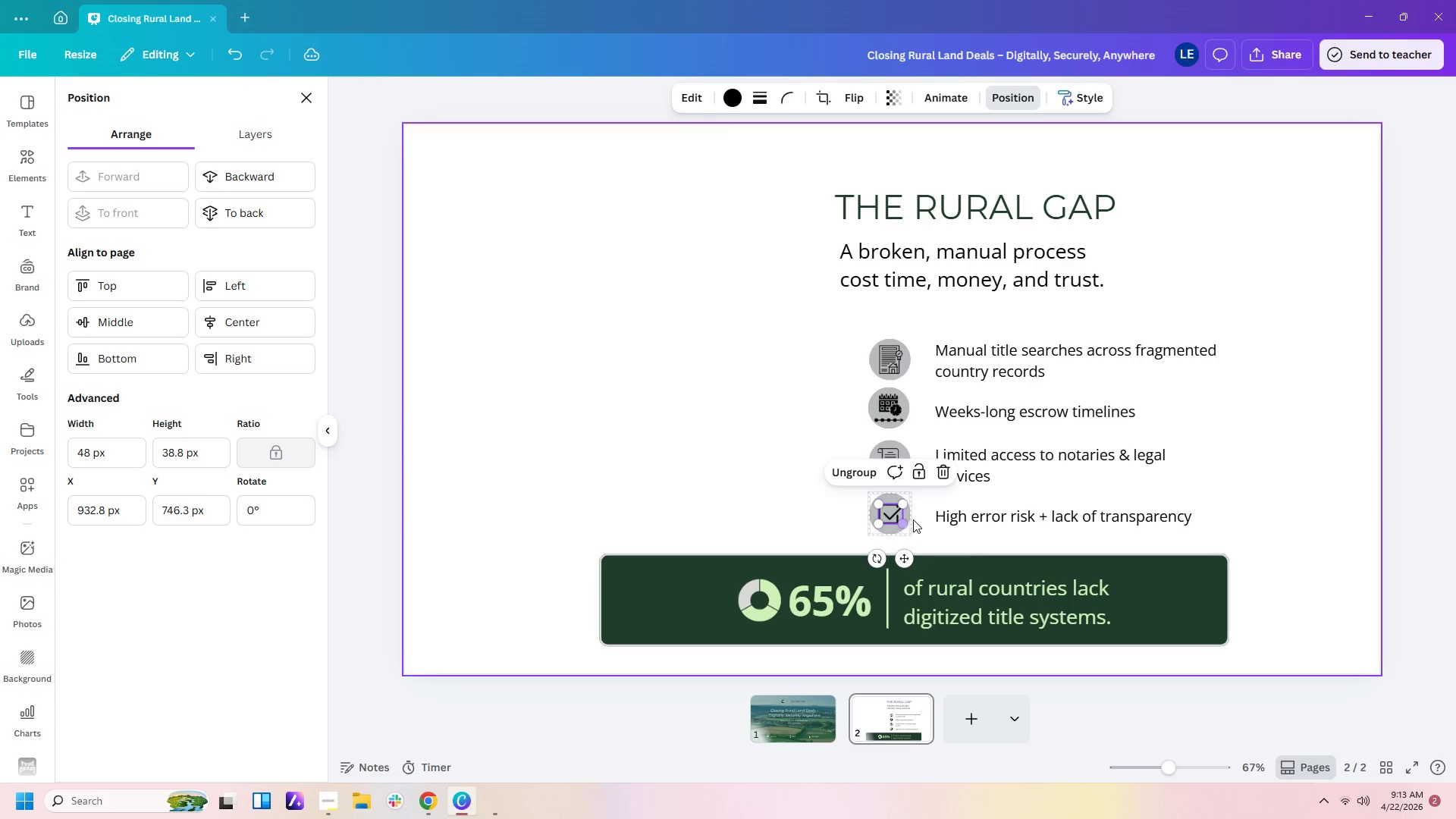 
left_click([915, 518])
 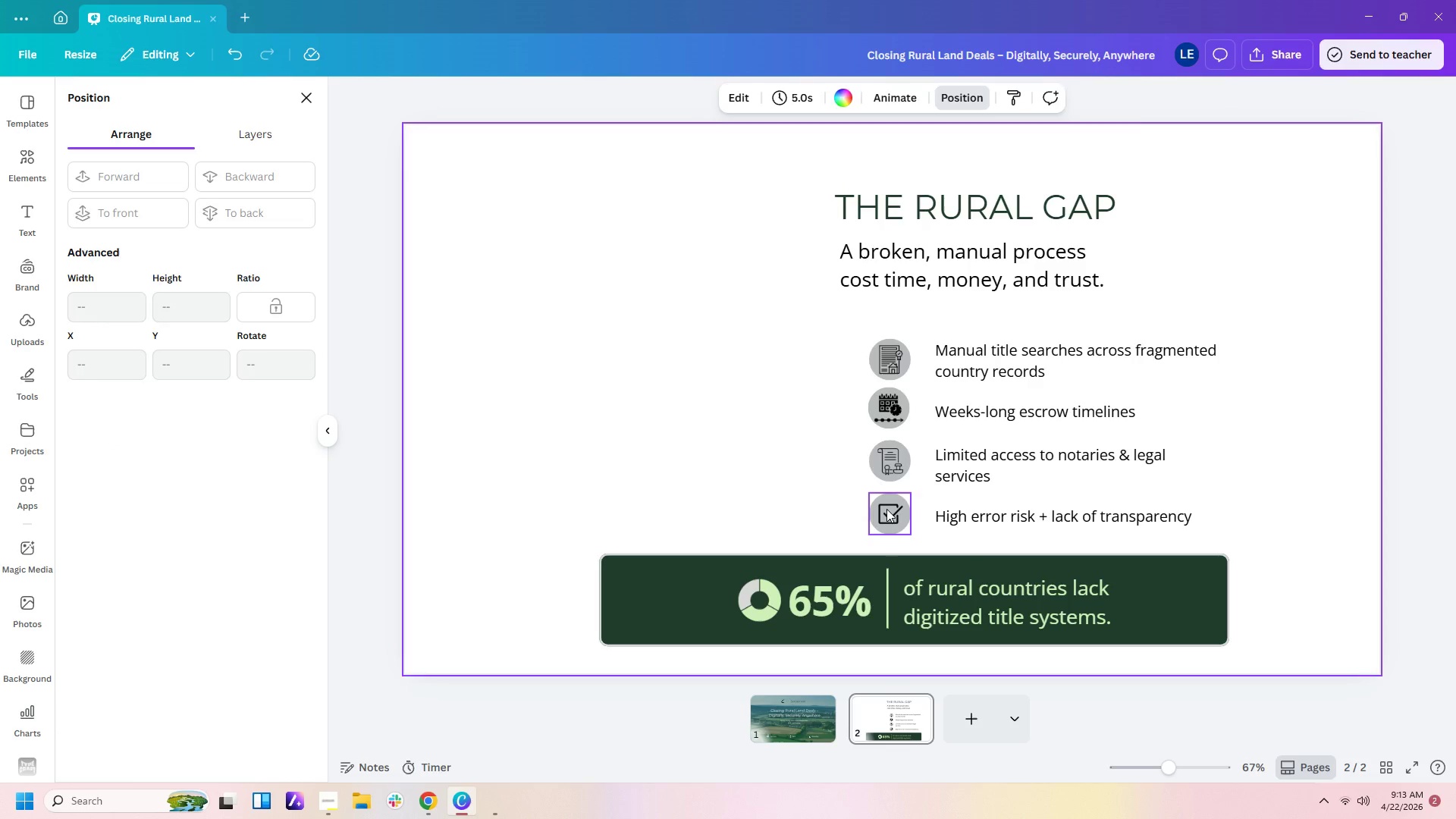 
double_click([886, 510])
 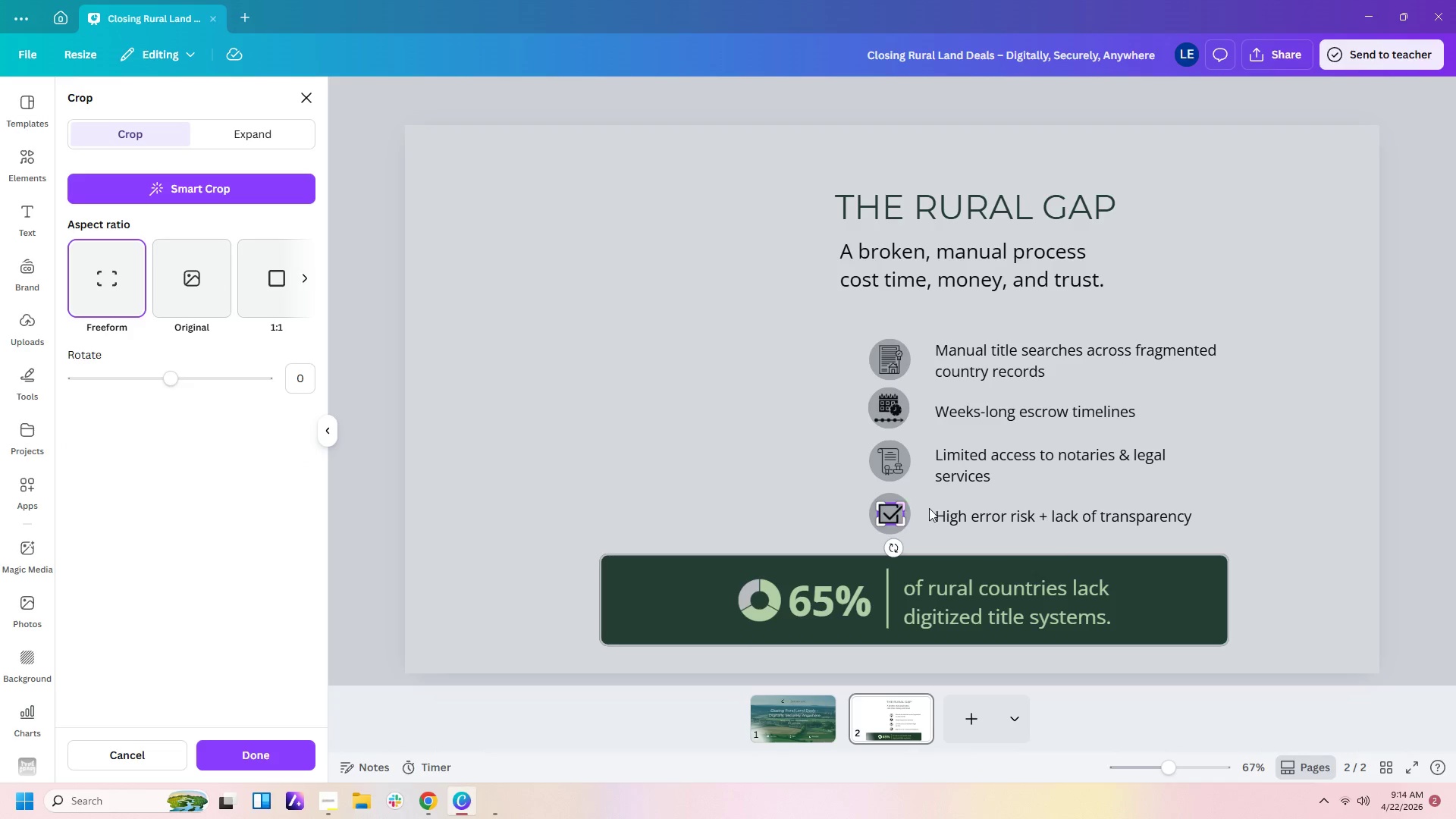 
left_click([943, 502])
 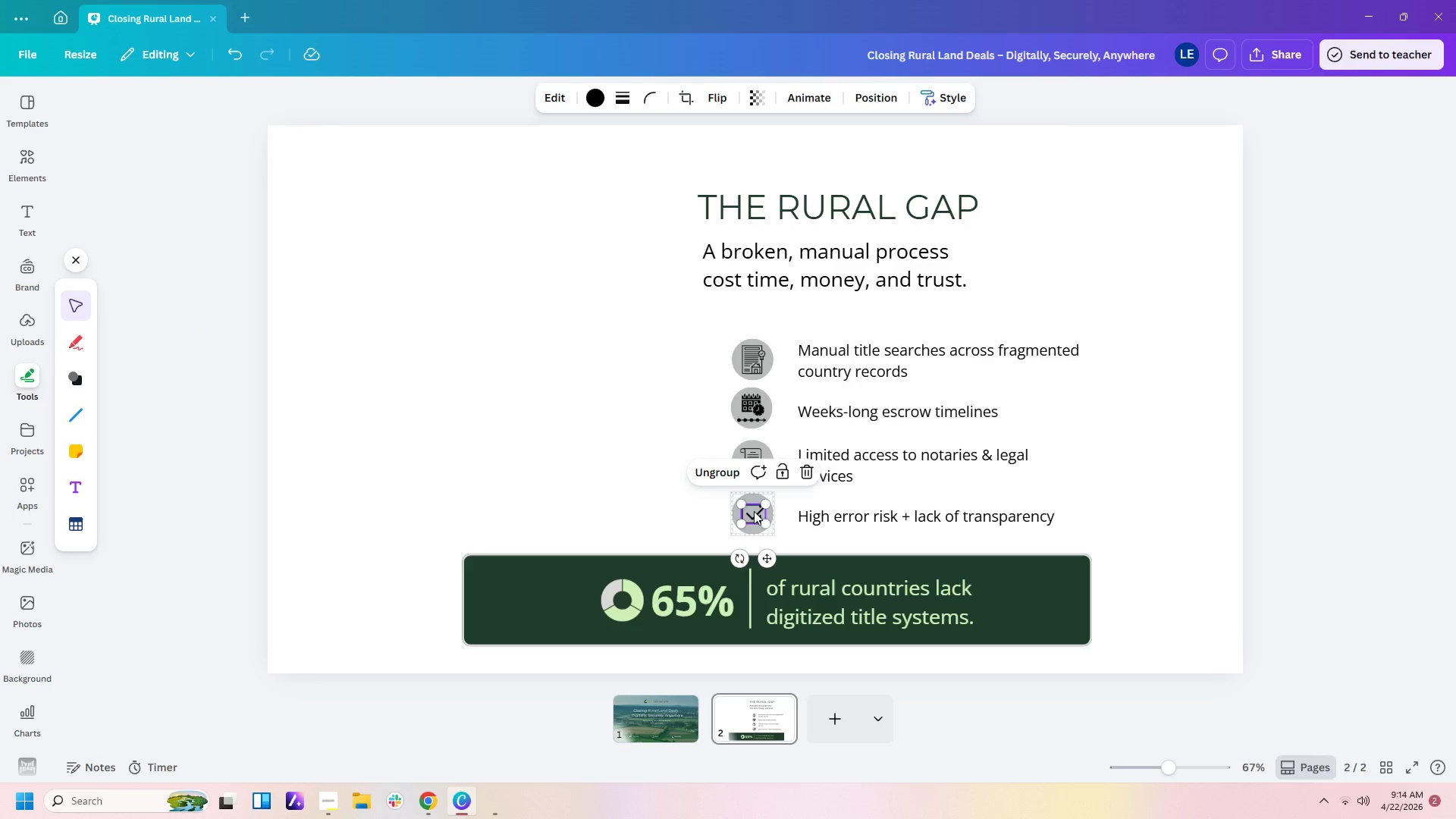 
double_click([815, 516])
 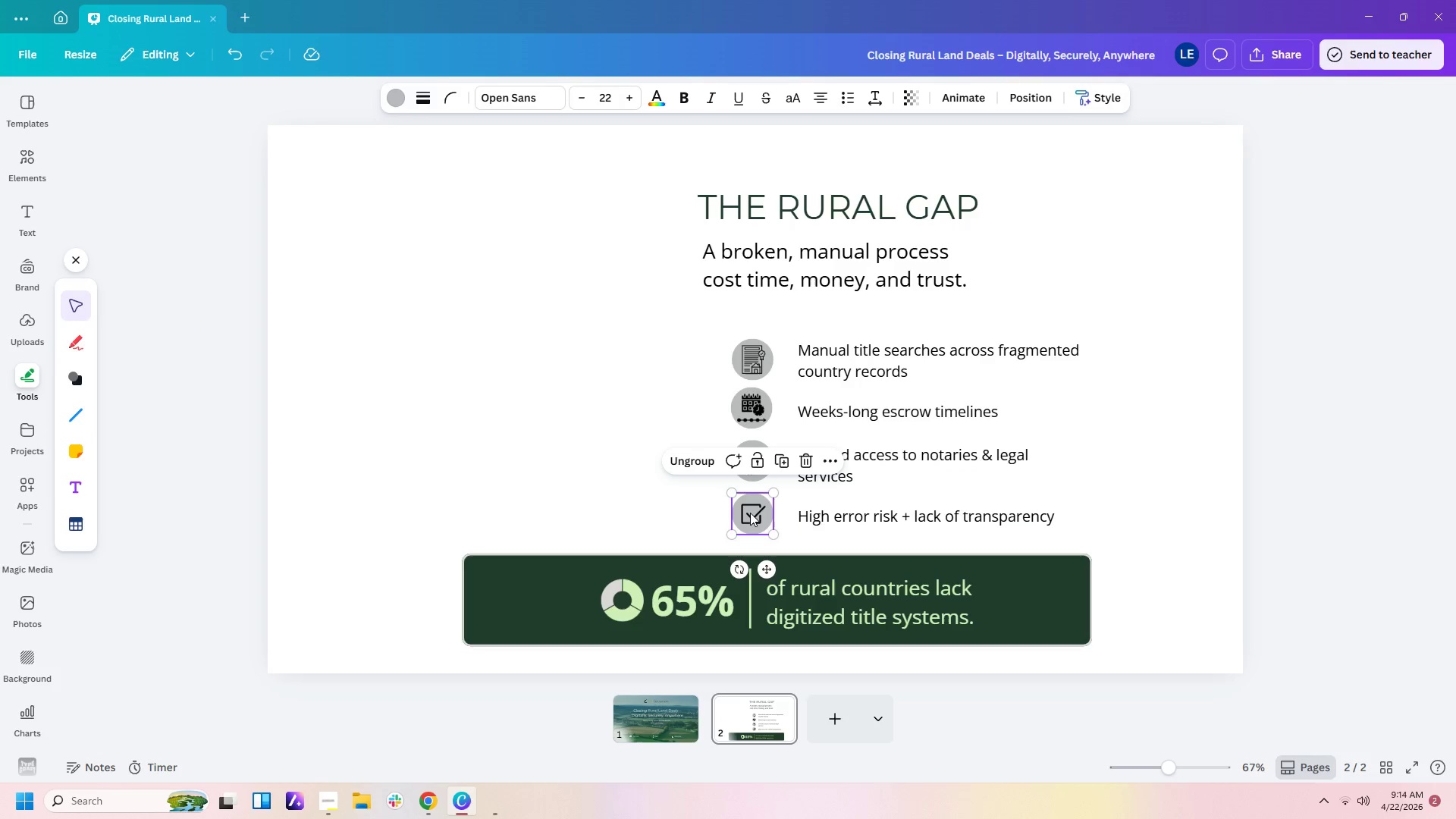 
double_click([754, 513])
 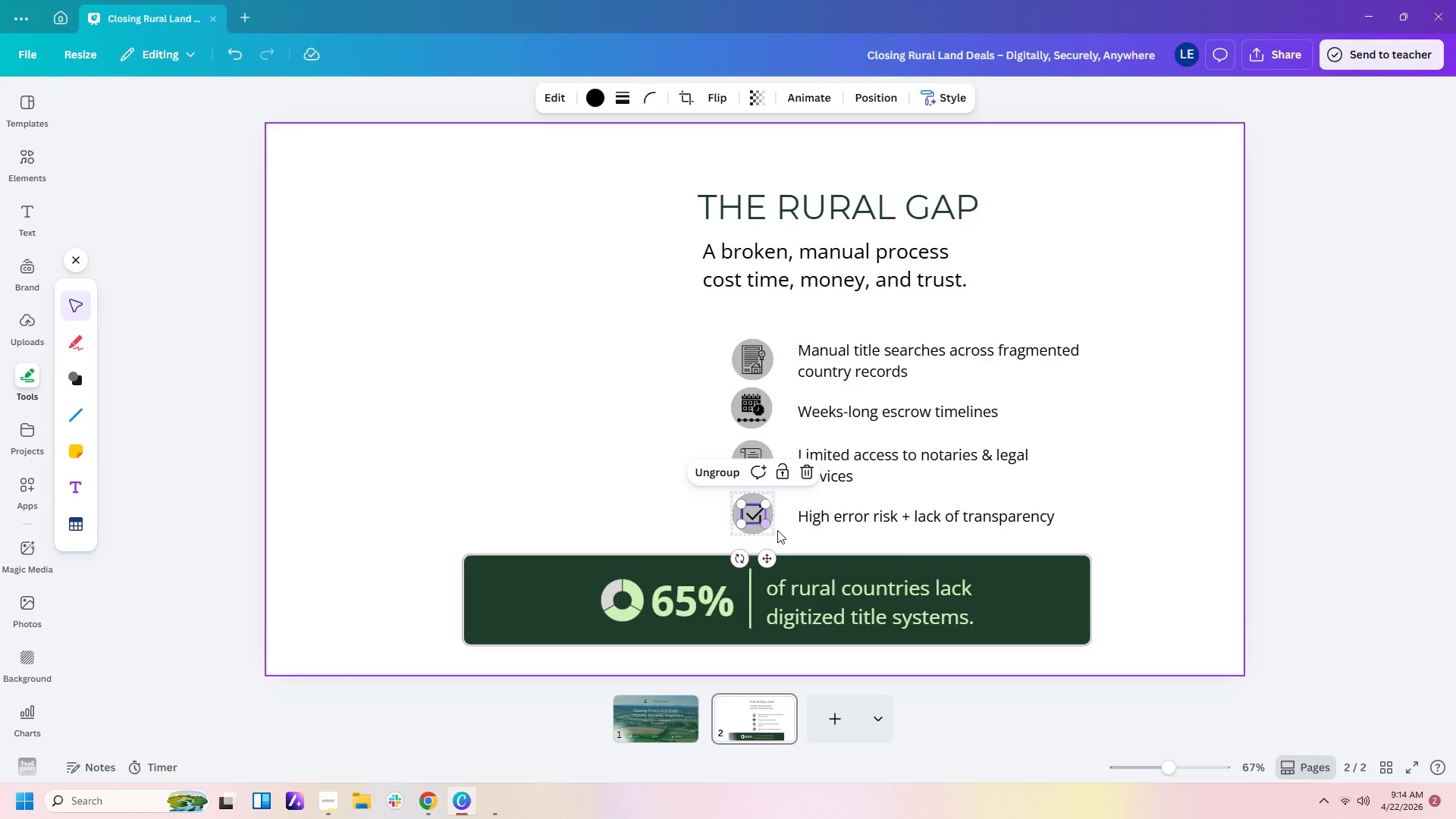 
key(ArrowRight)
 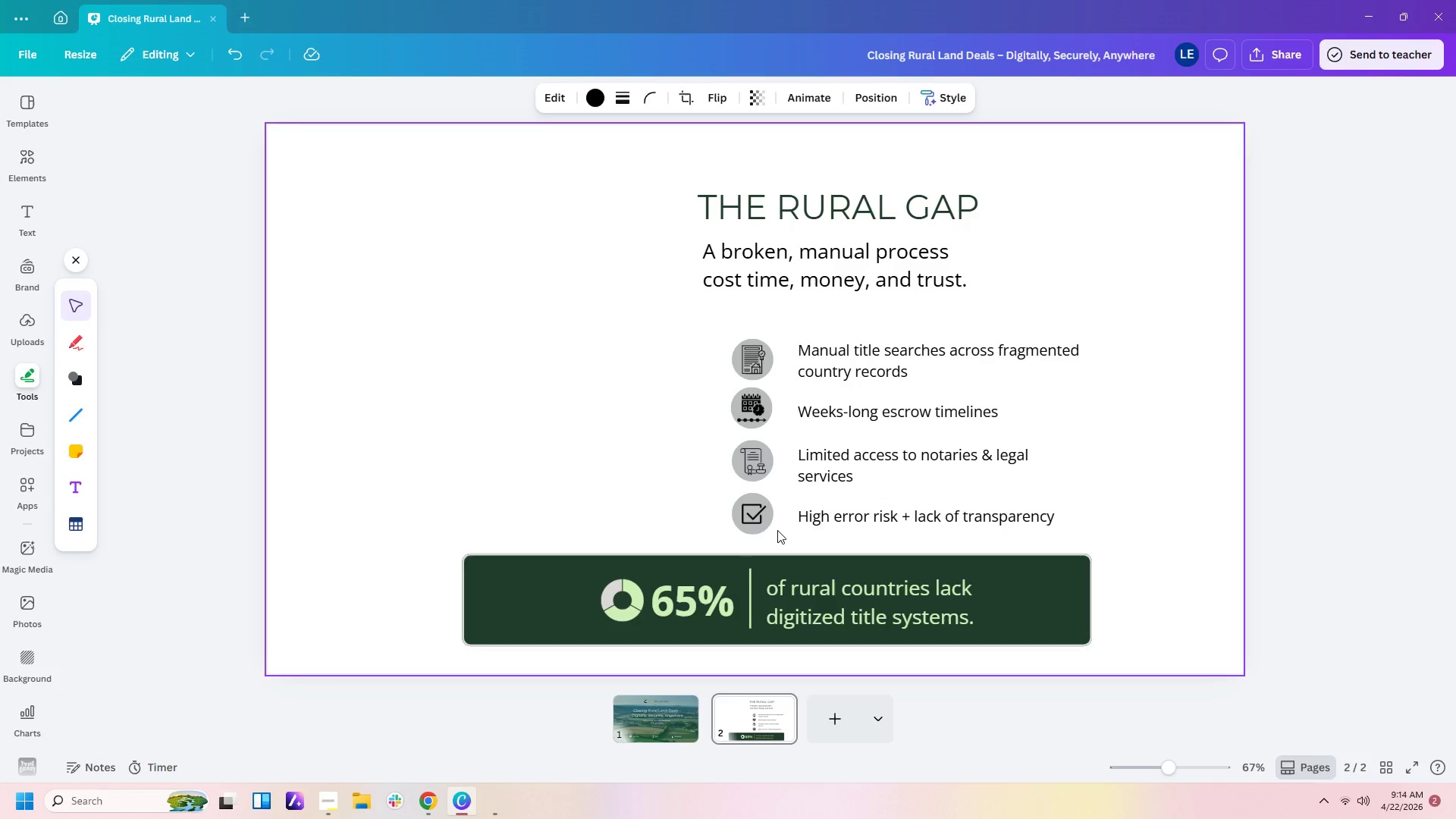 
key(ArrowRight)
 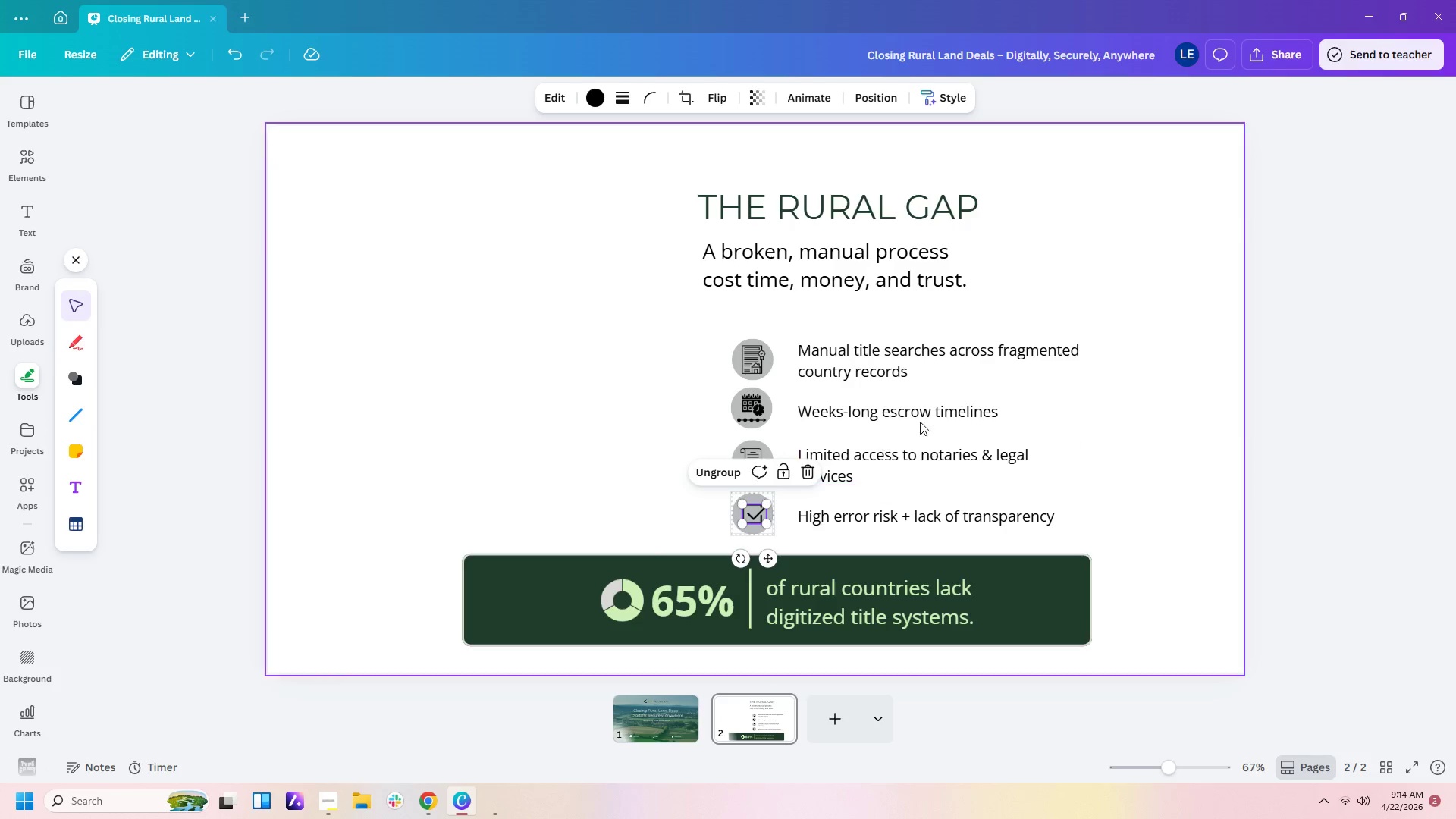 
left_click([934, 415])
 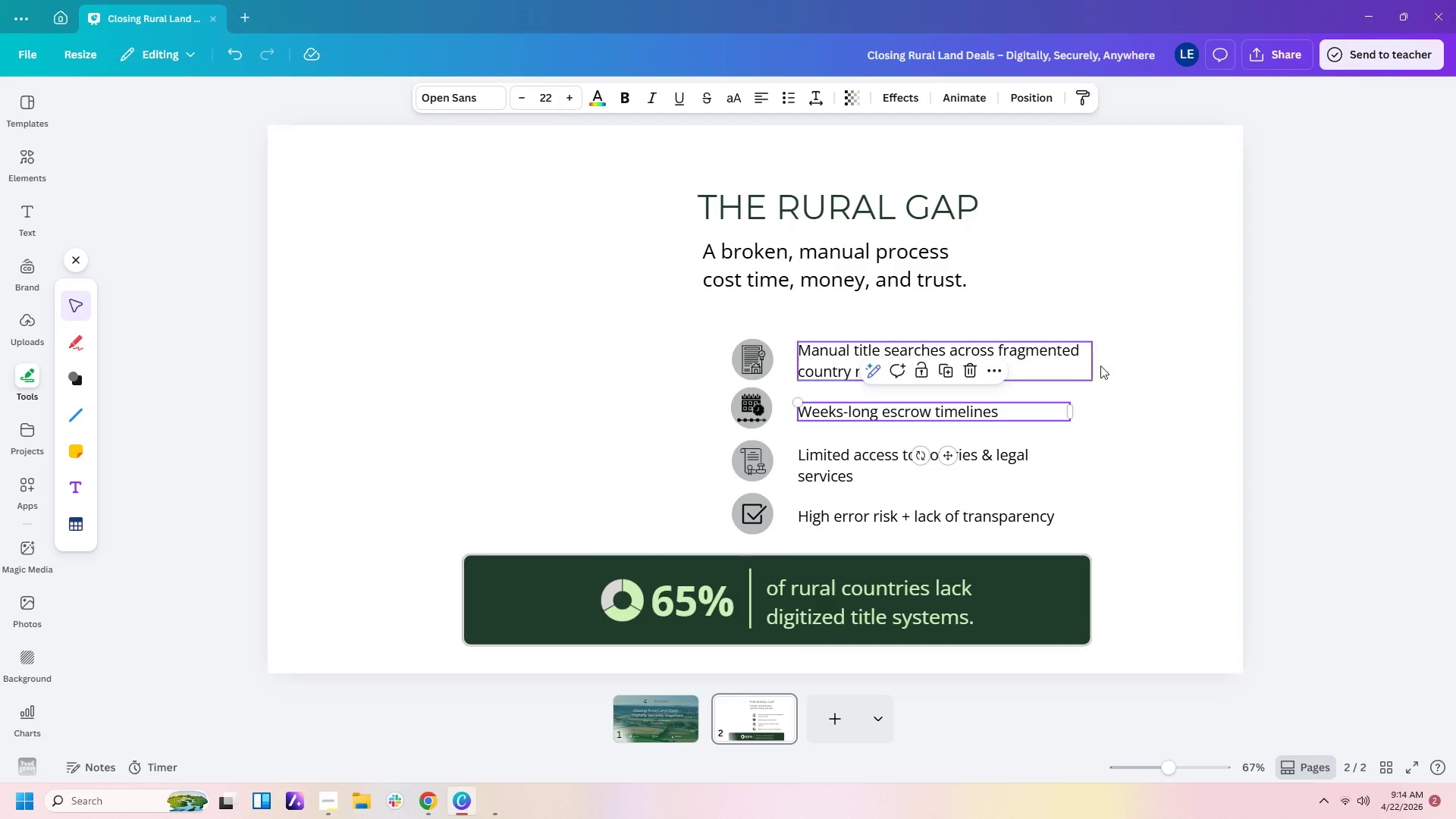 
left_click([1108, 391])
 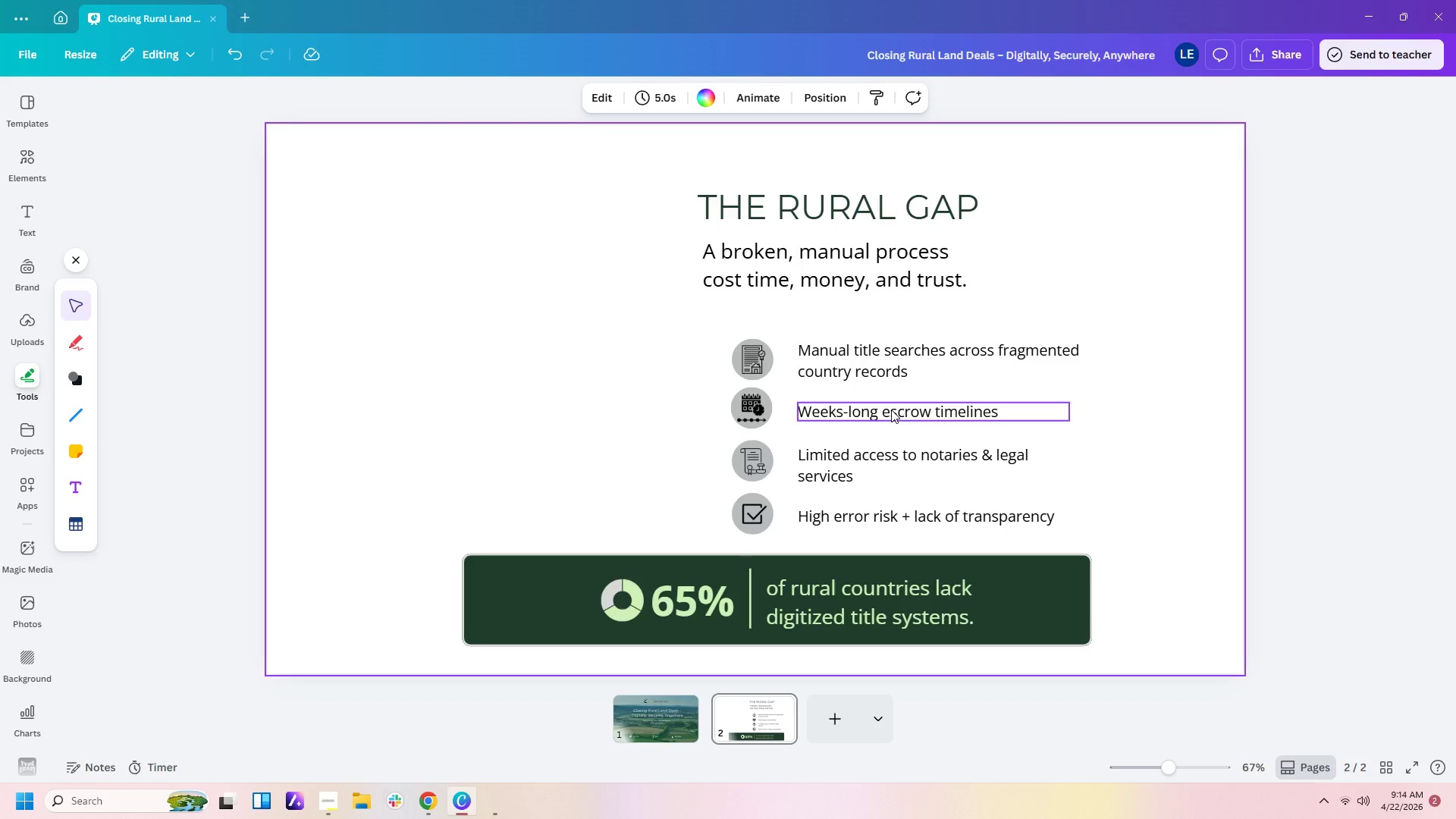 
left_click([760, 407])
 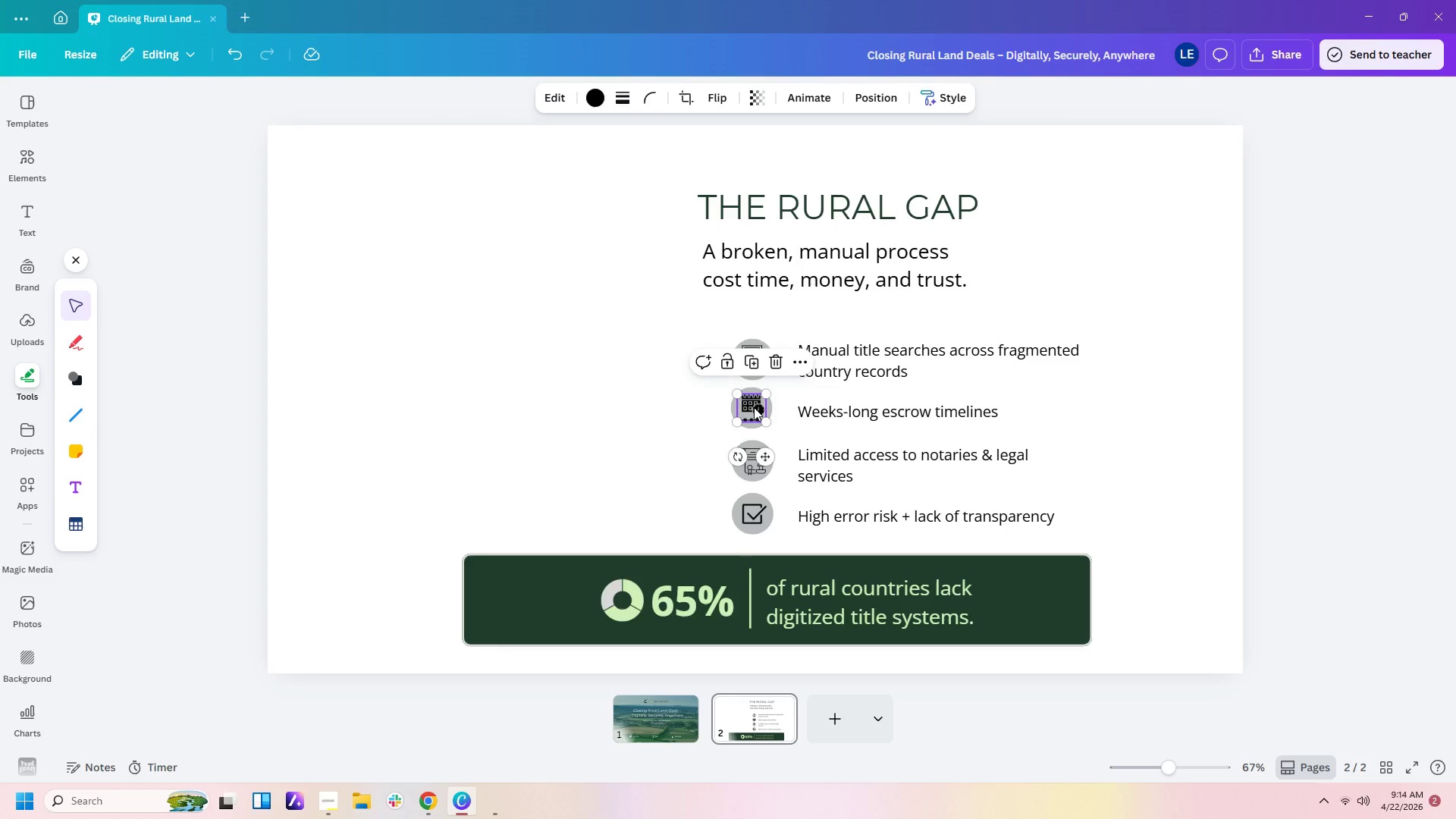 
double_click([754, 407])
 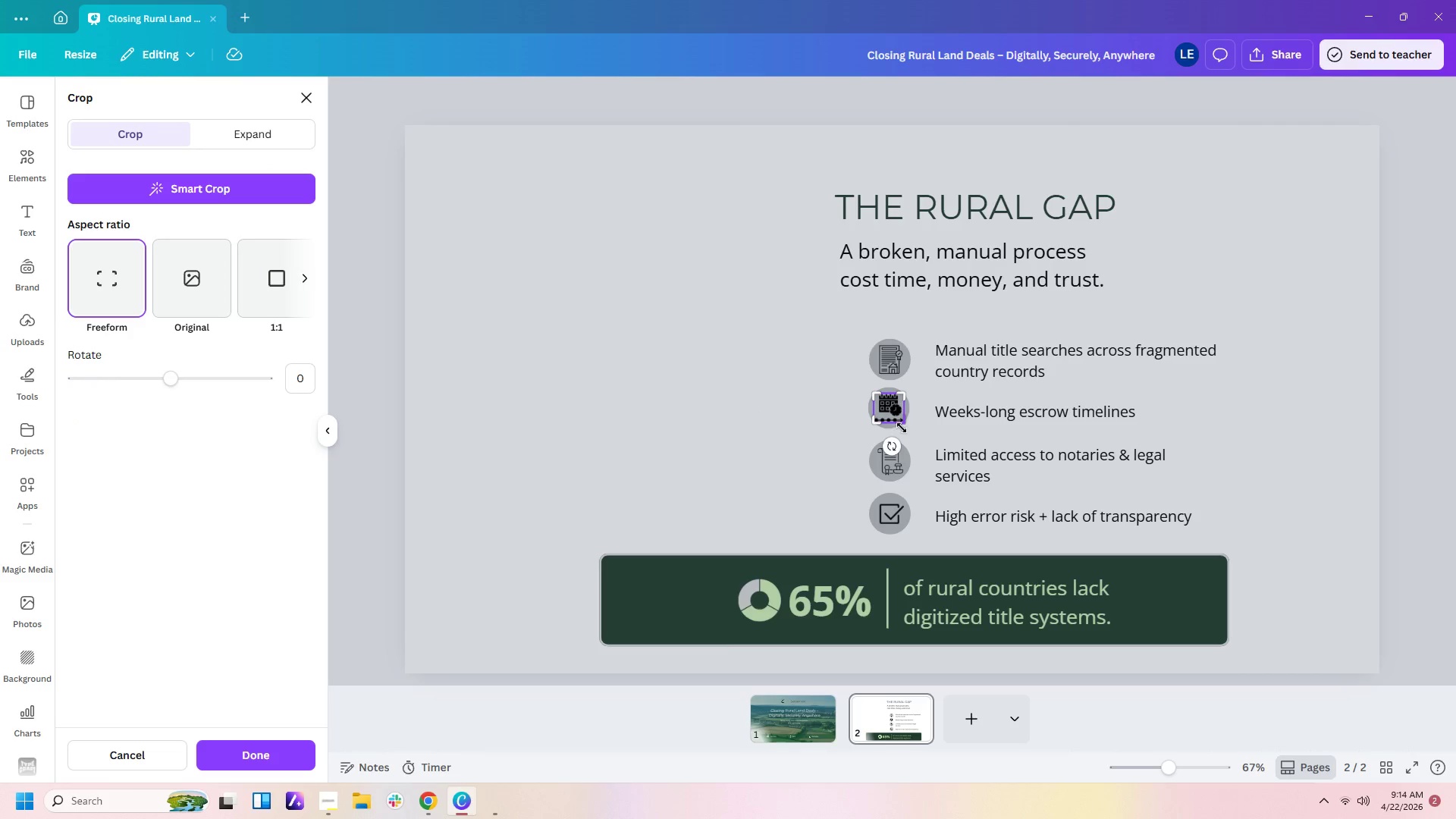 
left_click_drag(start_coordinate=[902, 424], to_coordinate=[906, 416])
 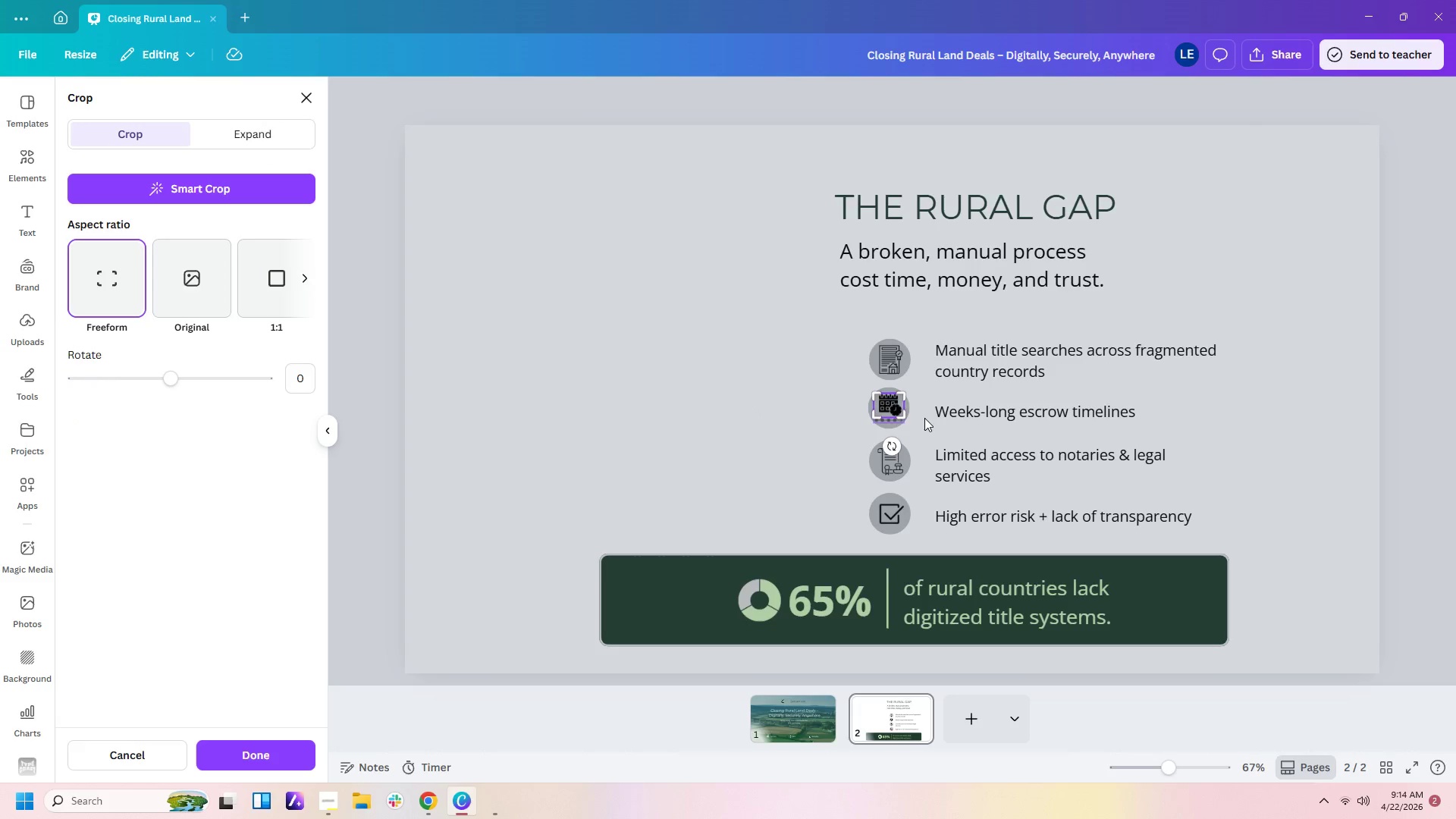 
left_click([924, 418])
 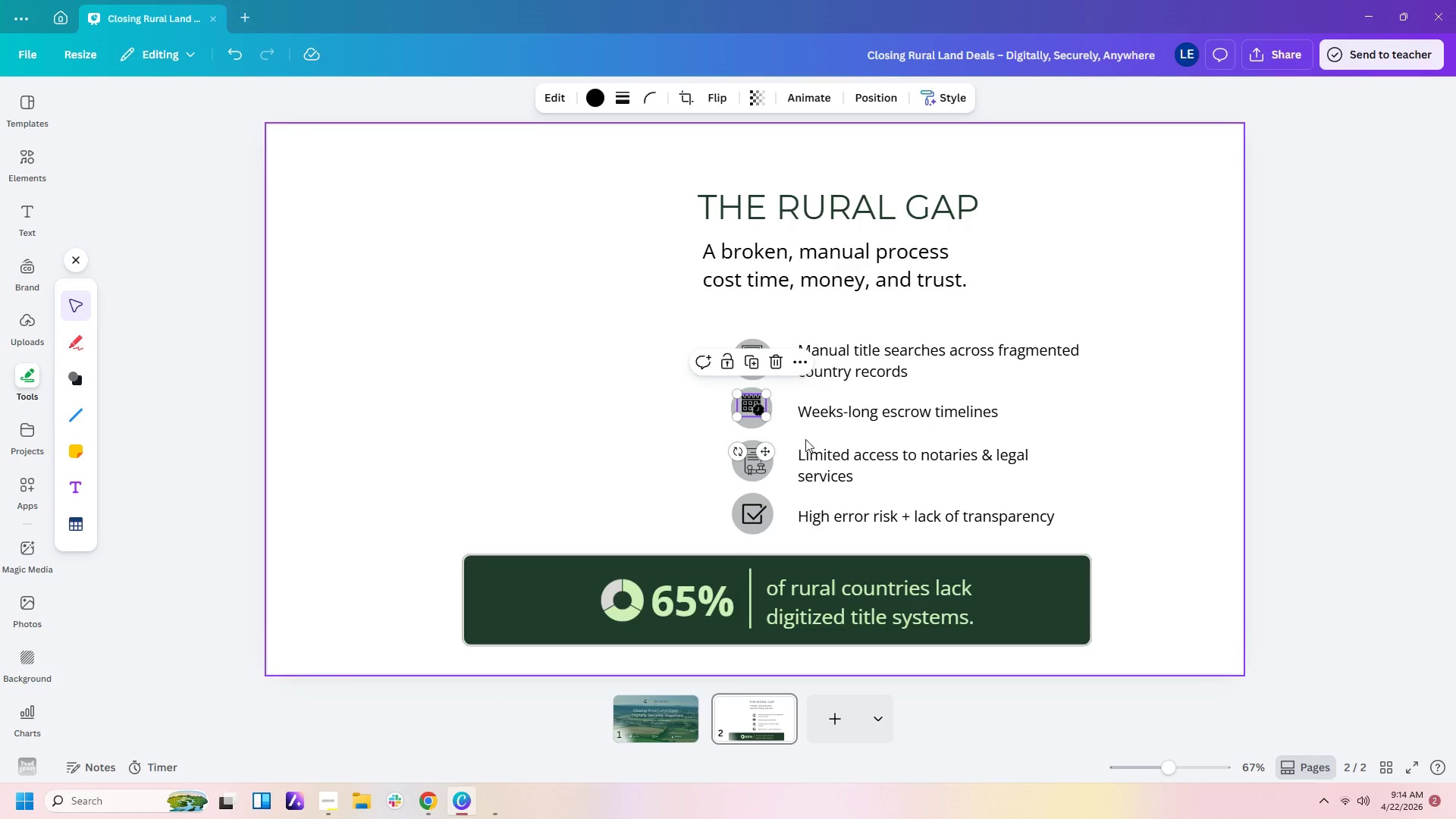 
left_click([805, 439])
 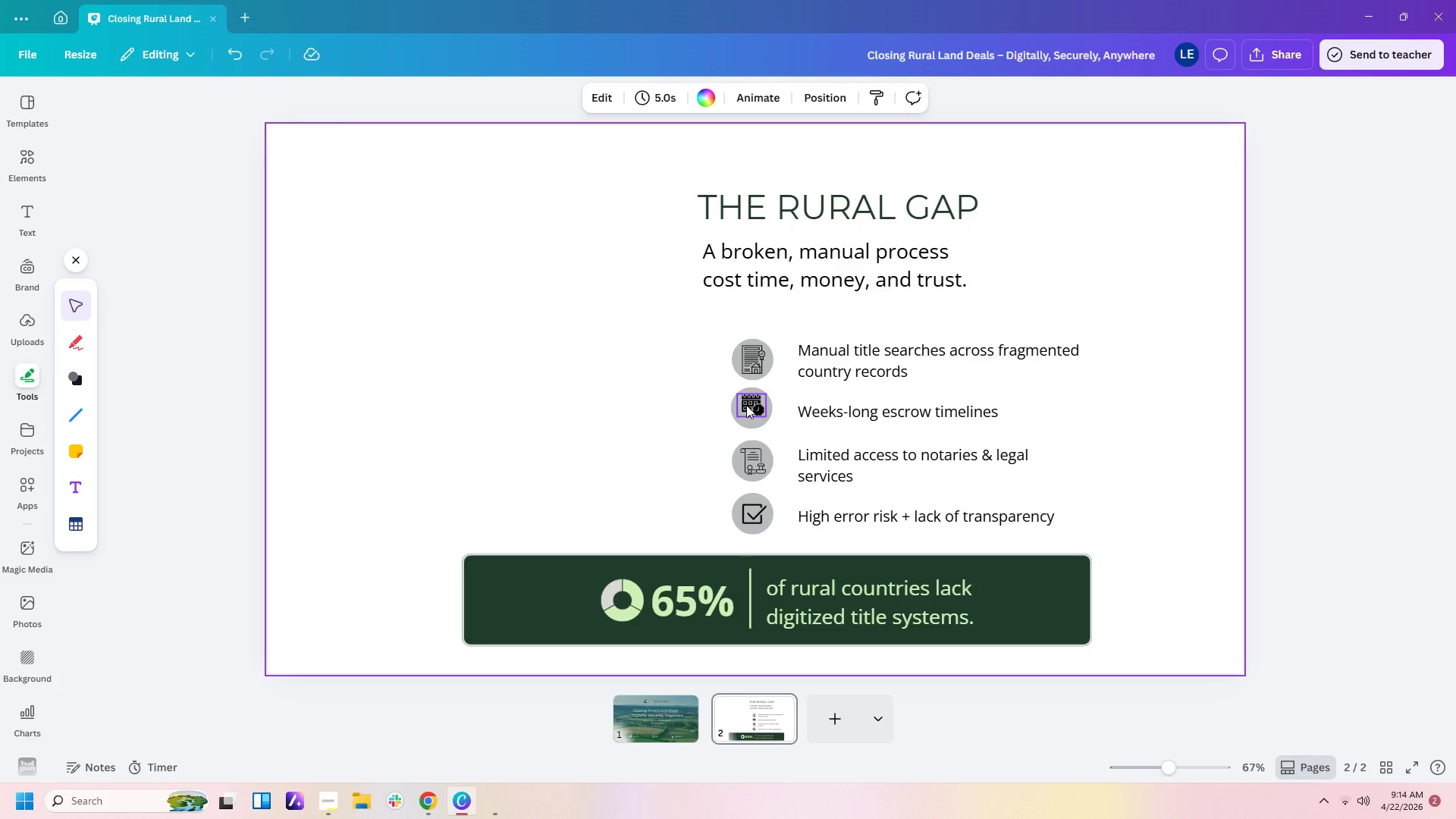 
left_click([749, 404])
 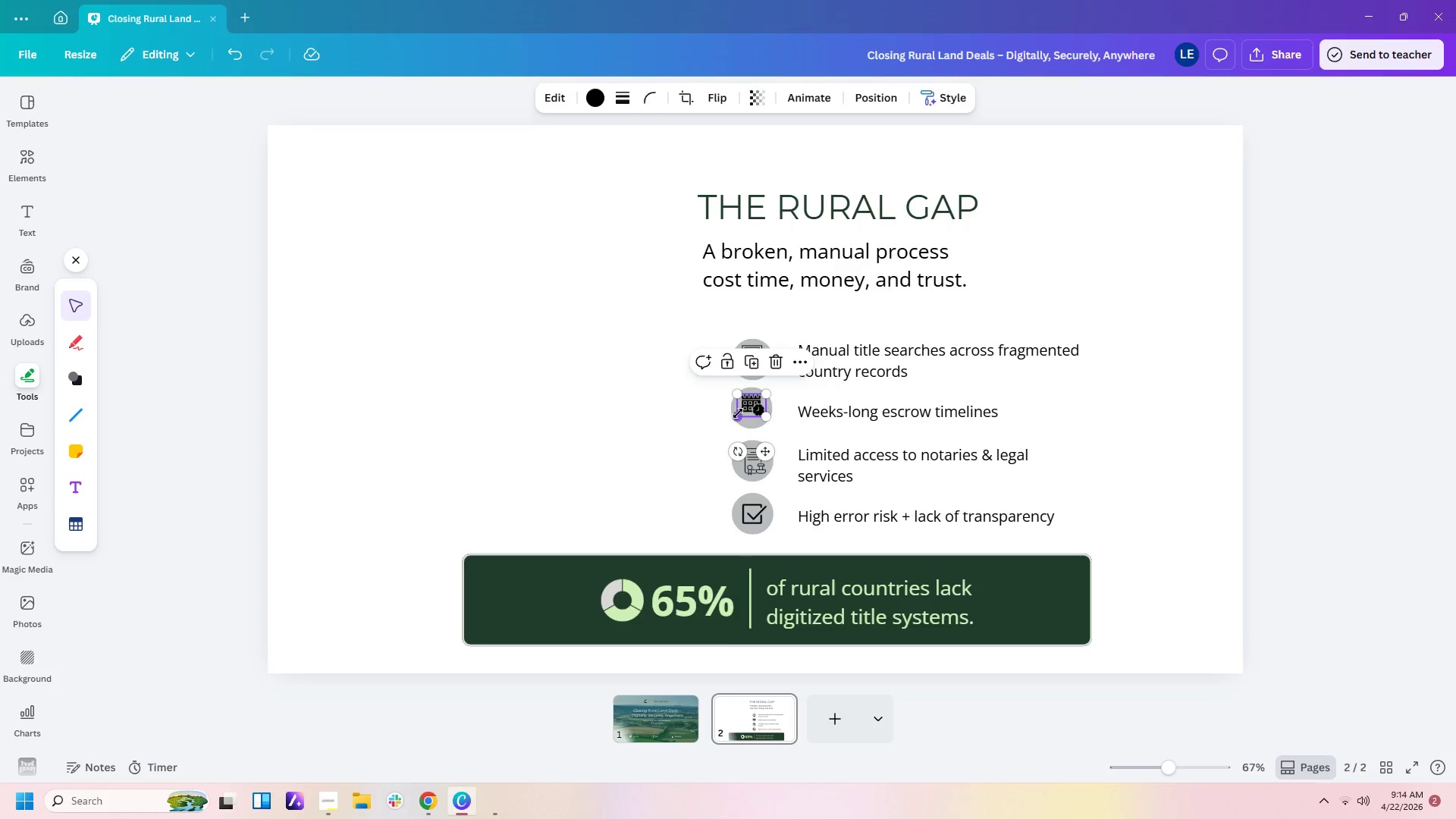 
left_click_drag(start_coordinate=[738, 413], to_coordinate=[734, 420])
 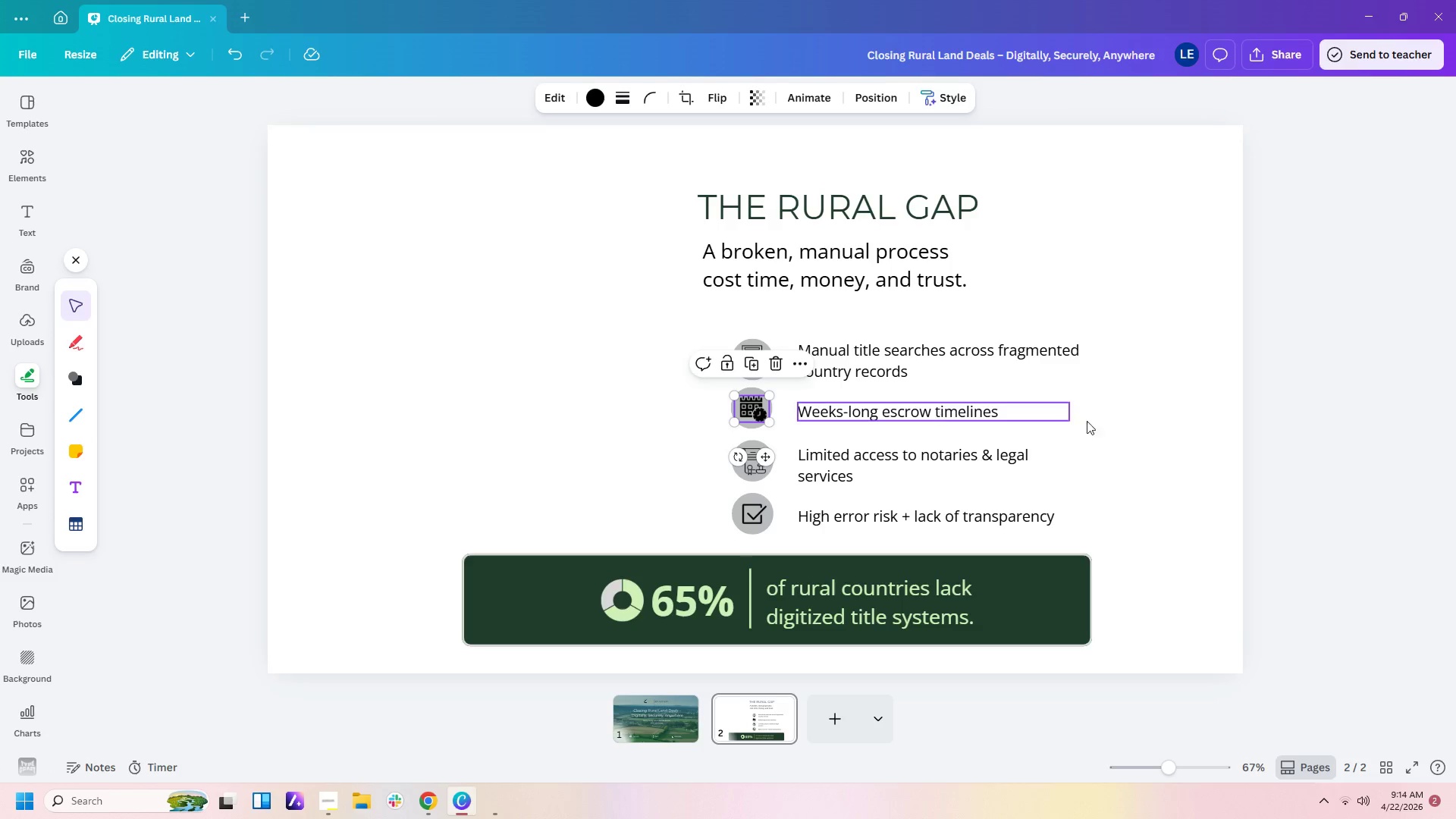 
left_click([1191, 438])
 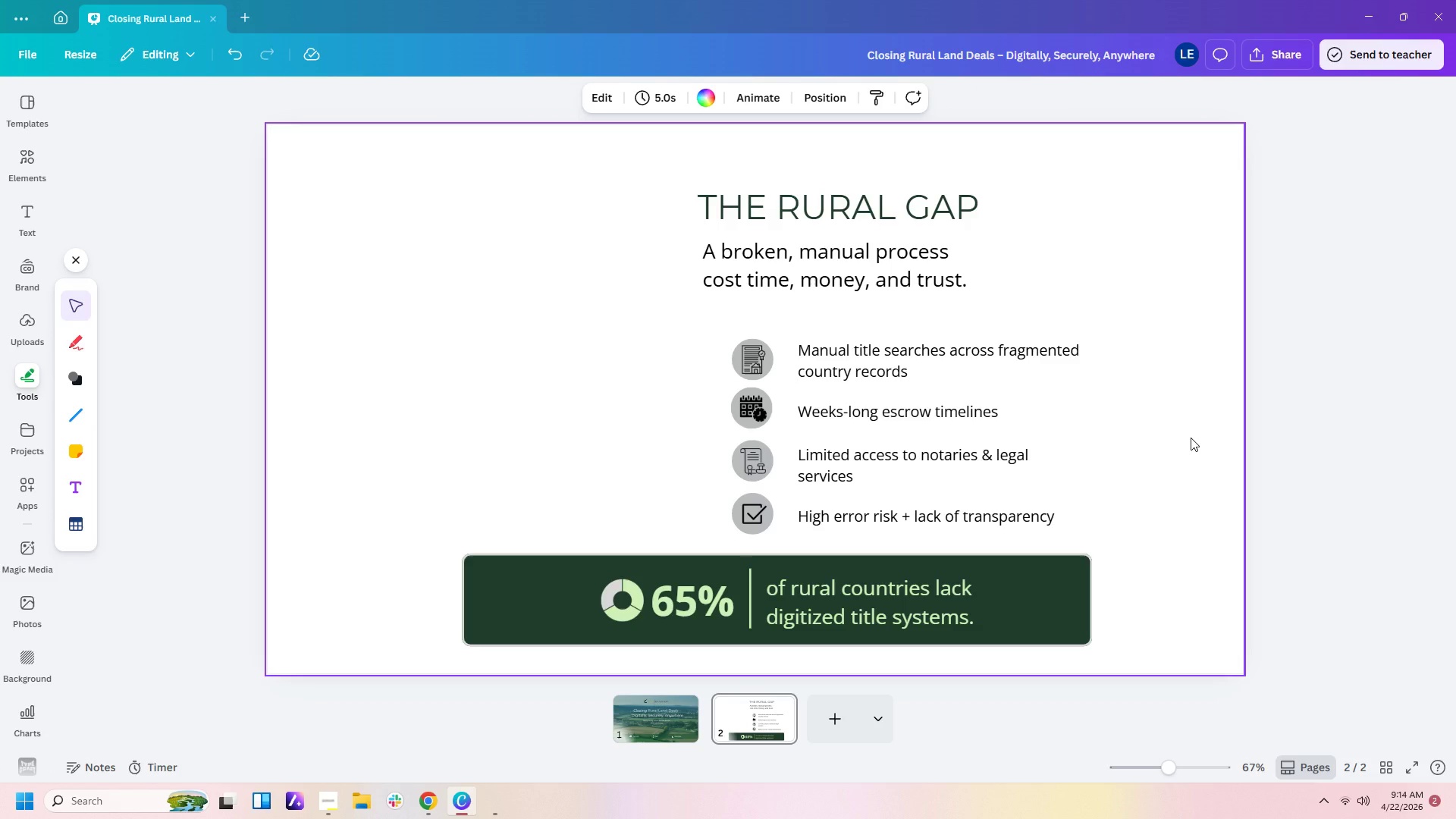 
wait(9.0)
 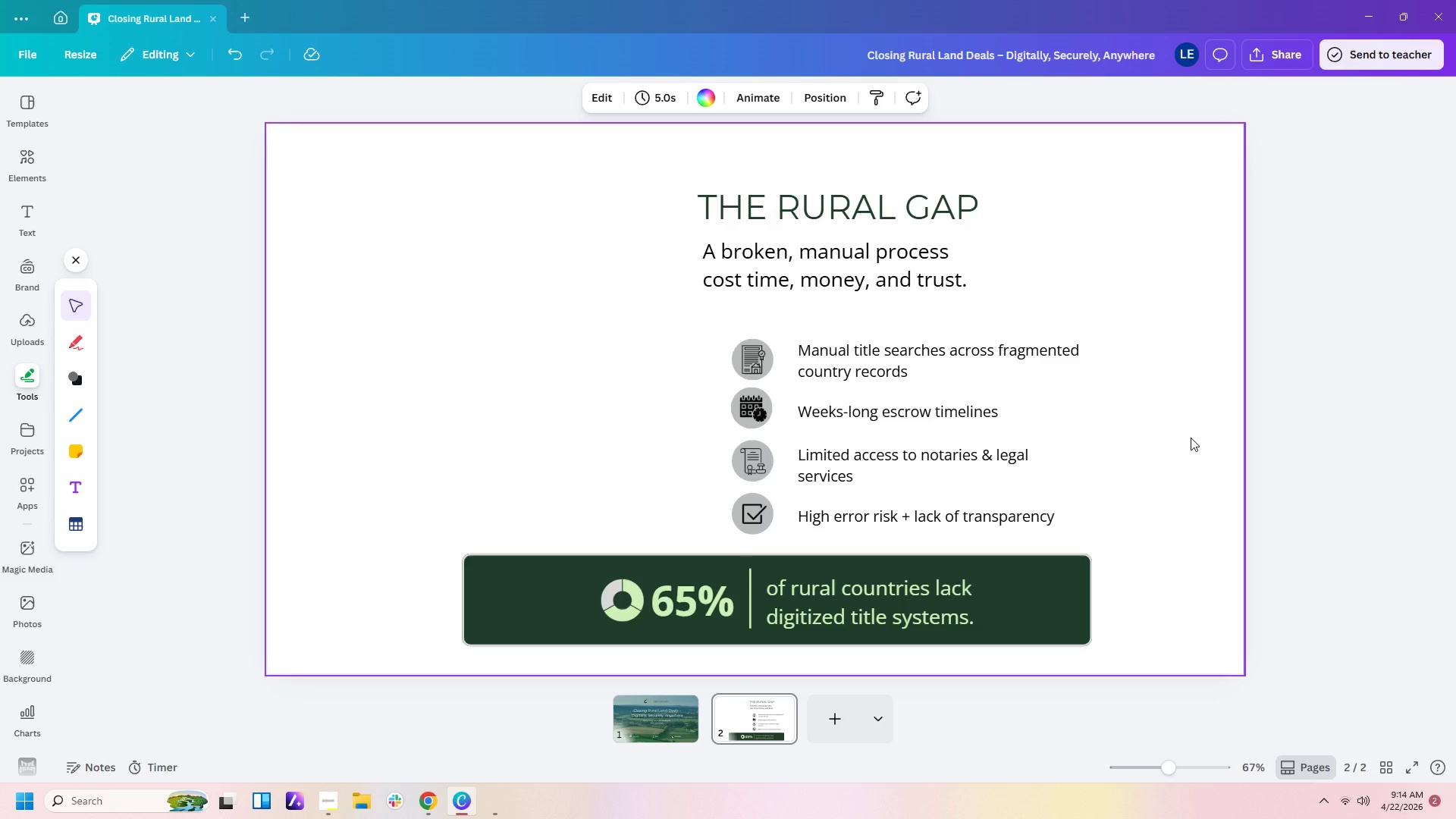 
left_click([1197, 543])
 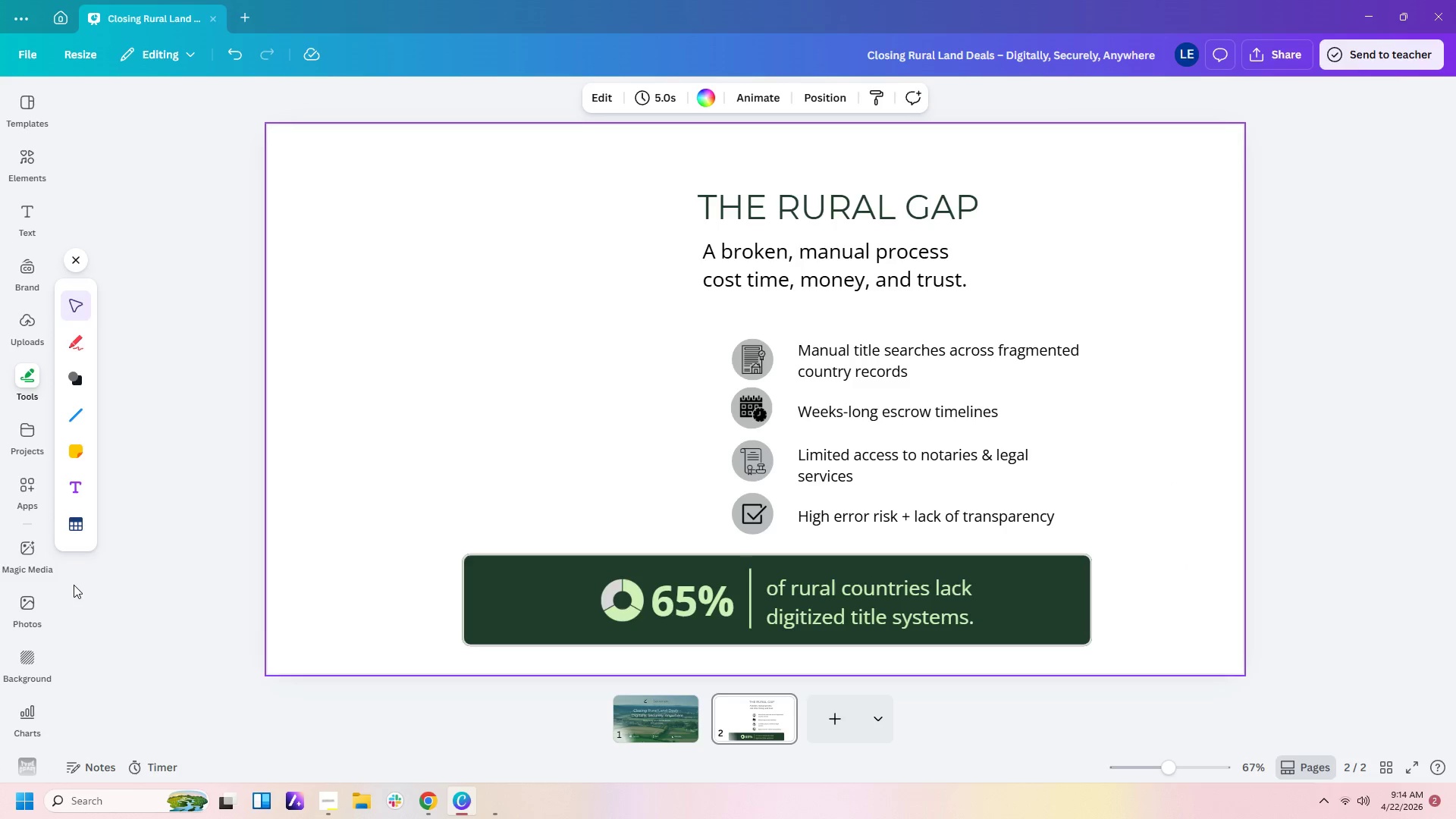 
left_click([22, 554])
 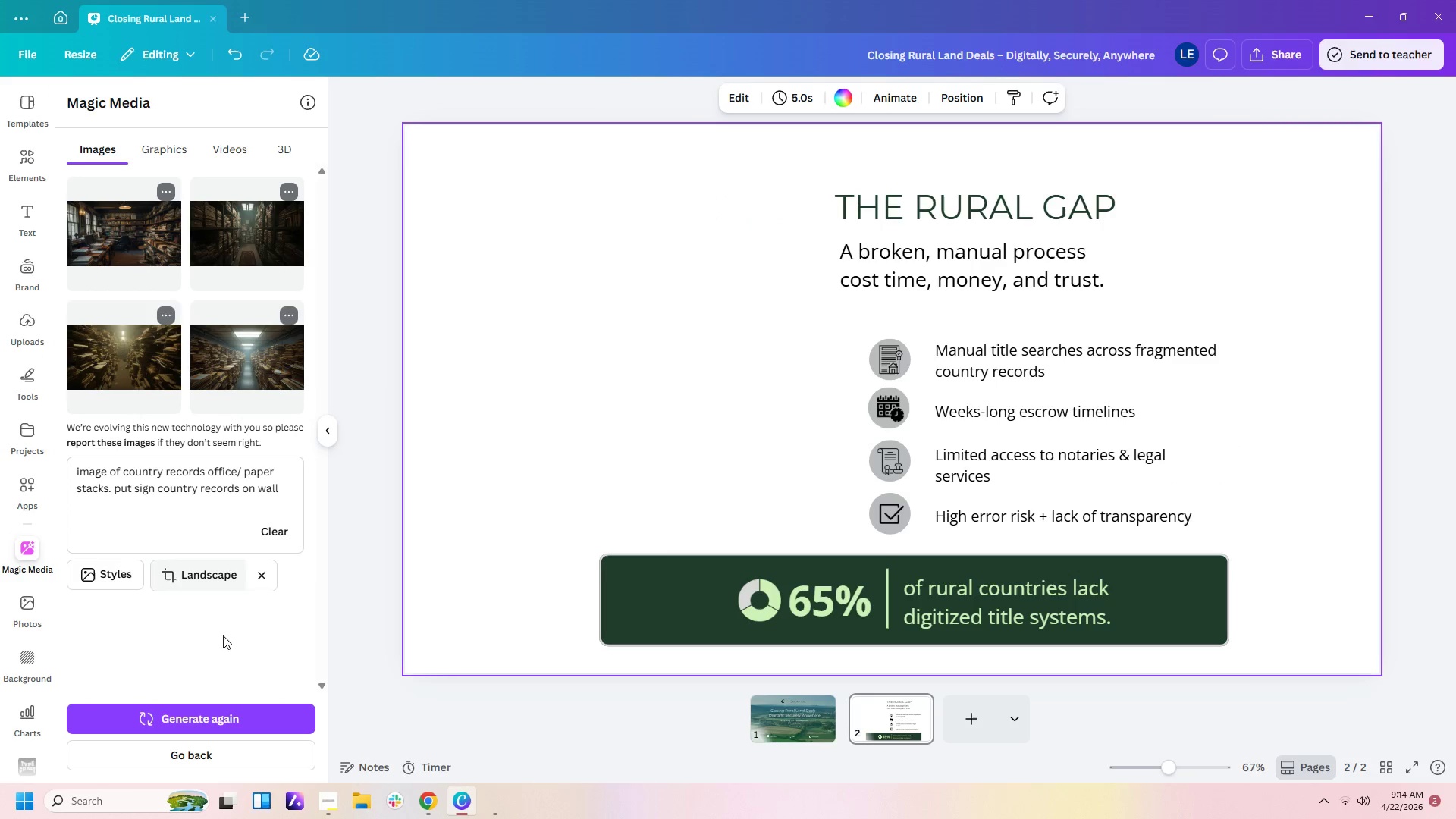 
left_click([206, 727])
 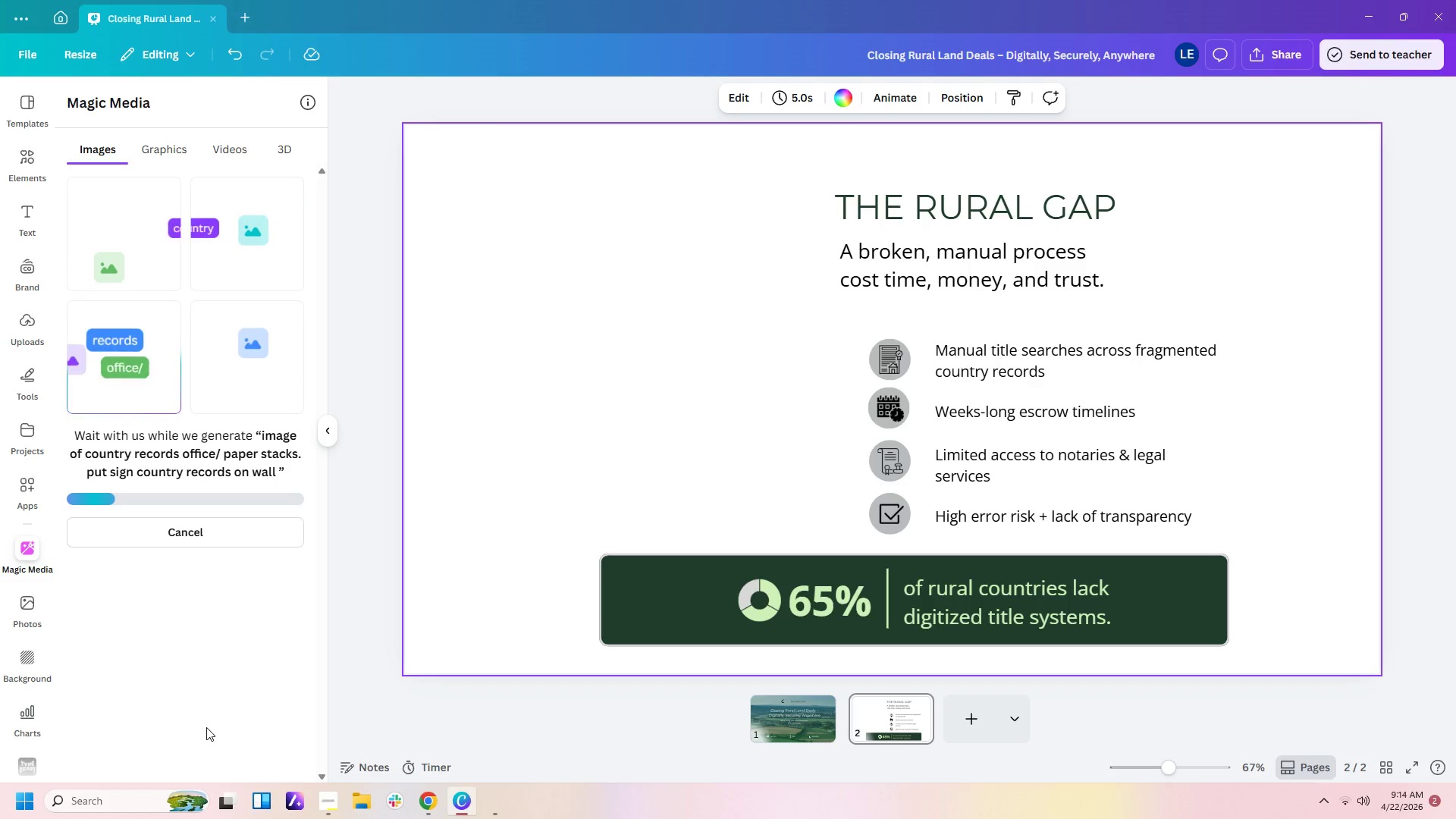 
wait(14.06)
 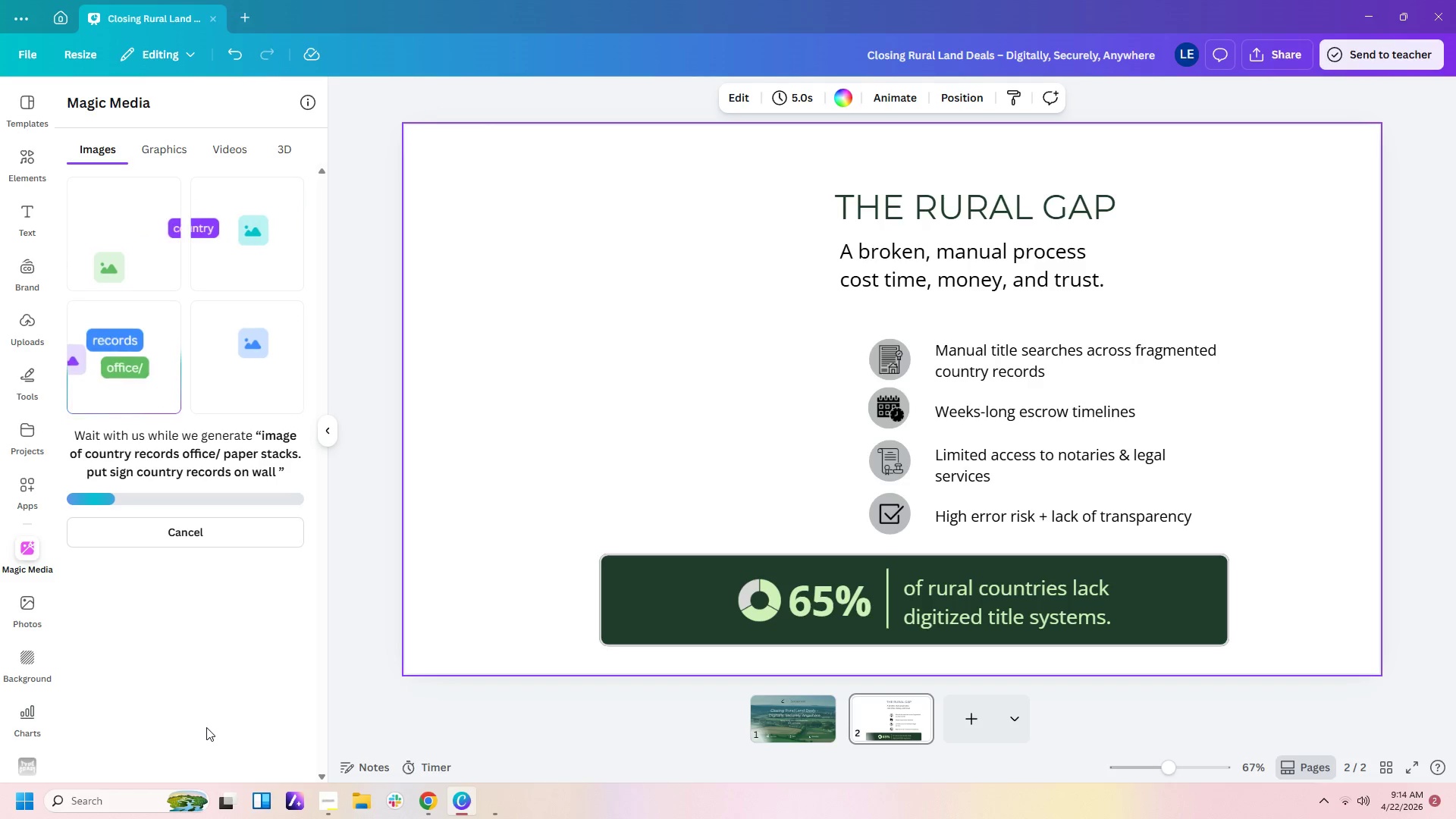 
left_click([267, 363])
 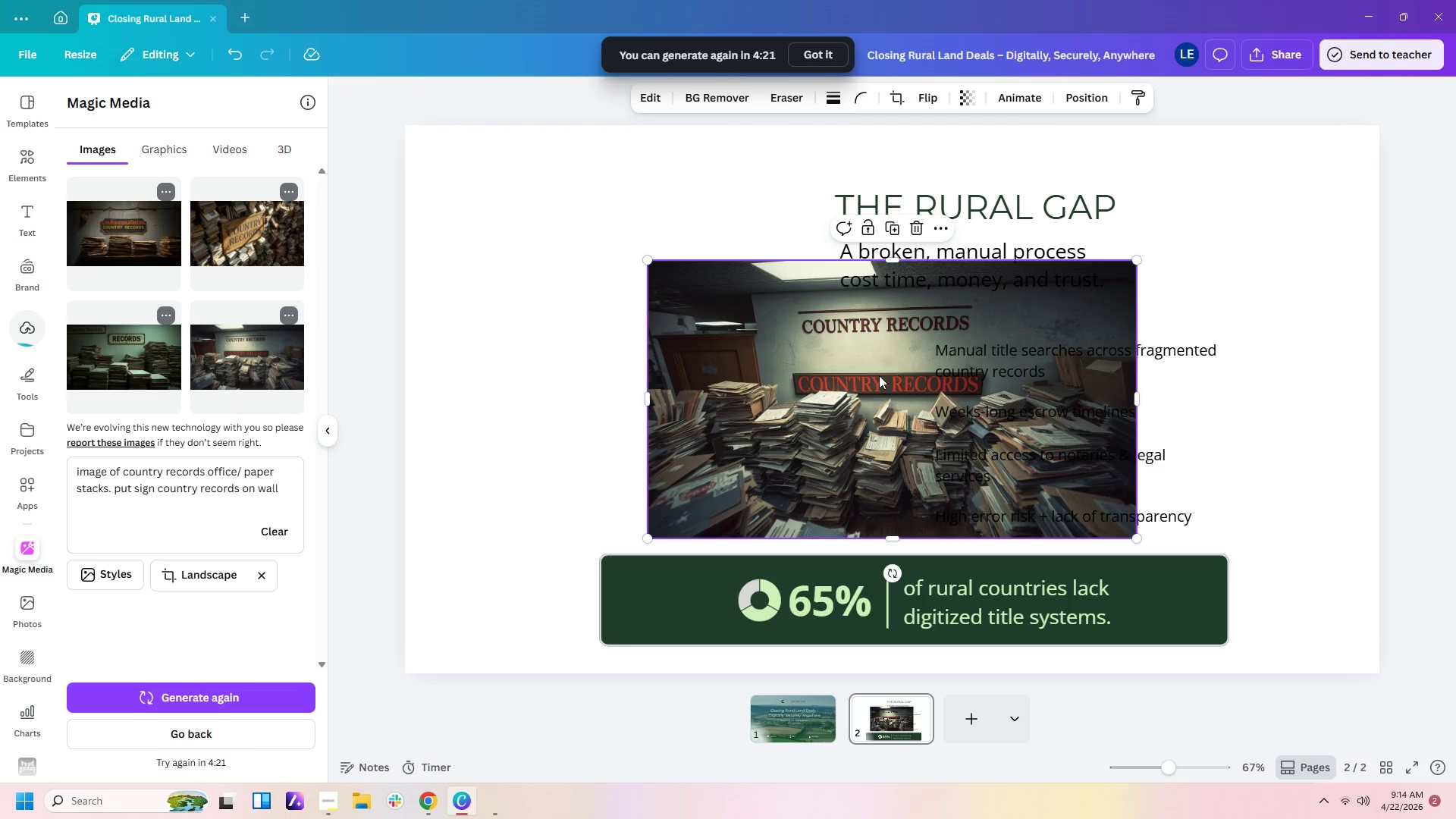 
left_click_drag(start_coordinate=[827, 442], to_coordinate=[592, 394])
 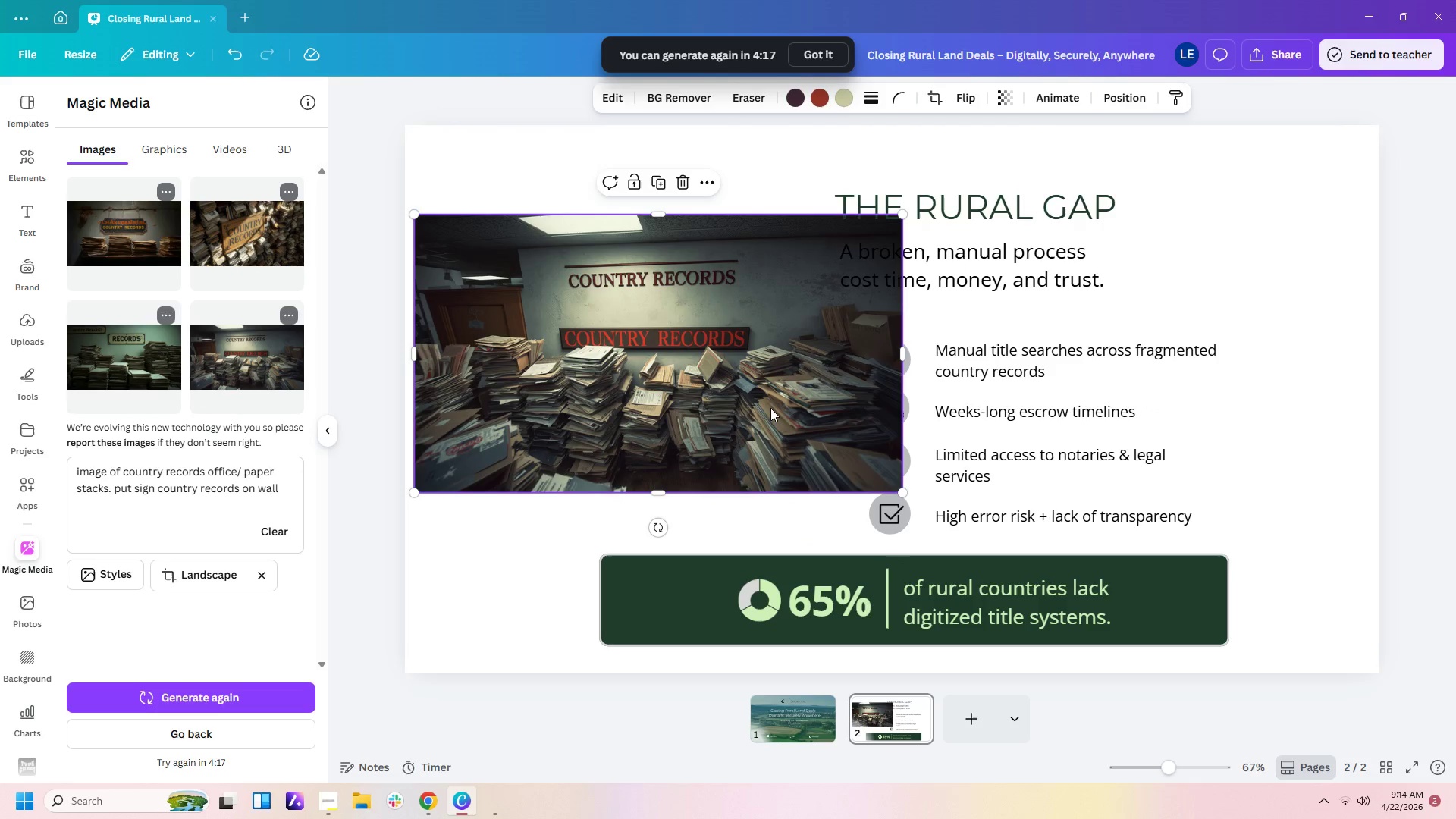 
left_click([750, 409])
 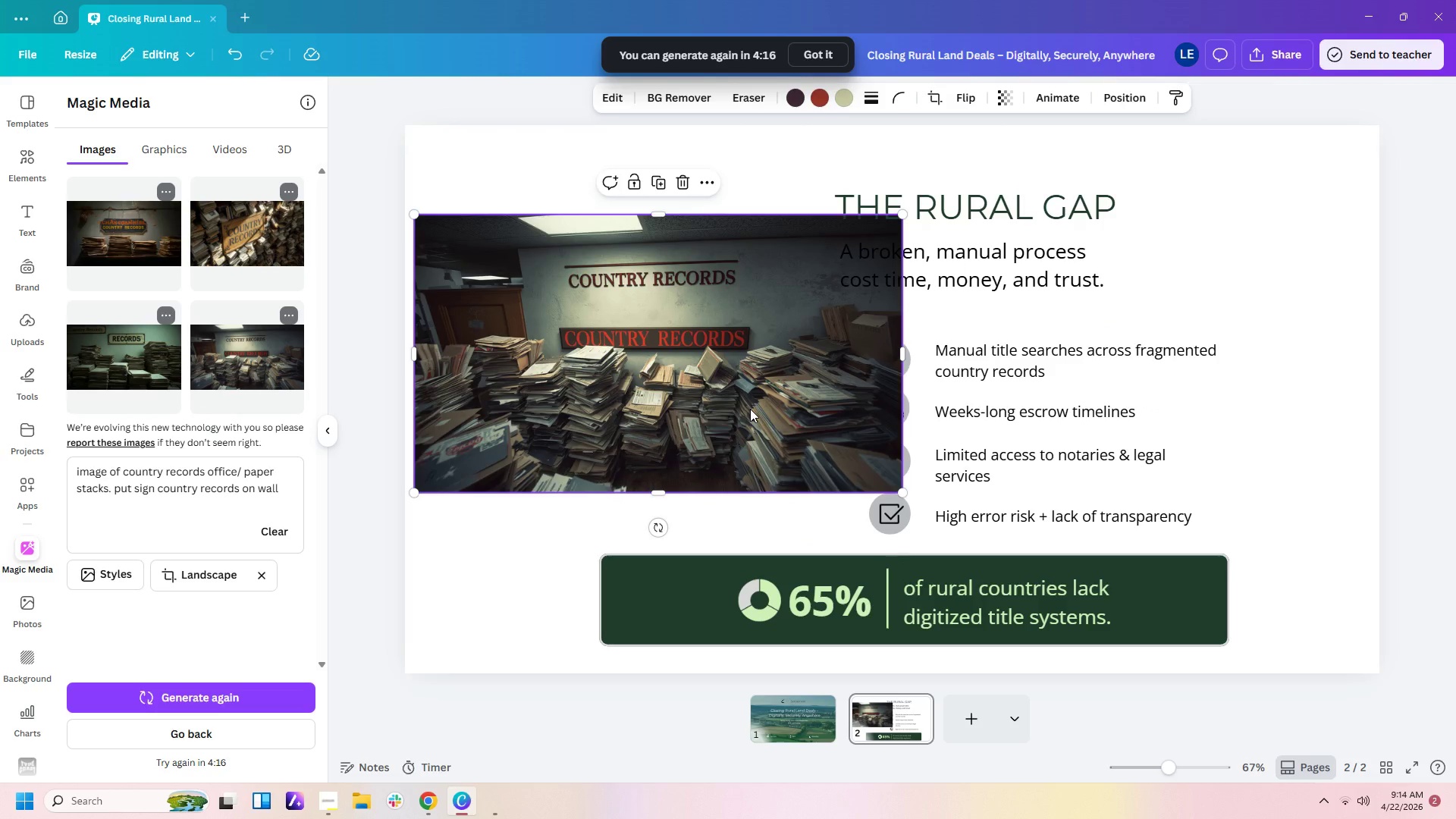 
key(Delete)
 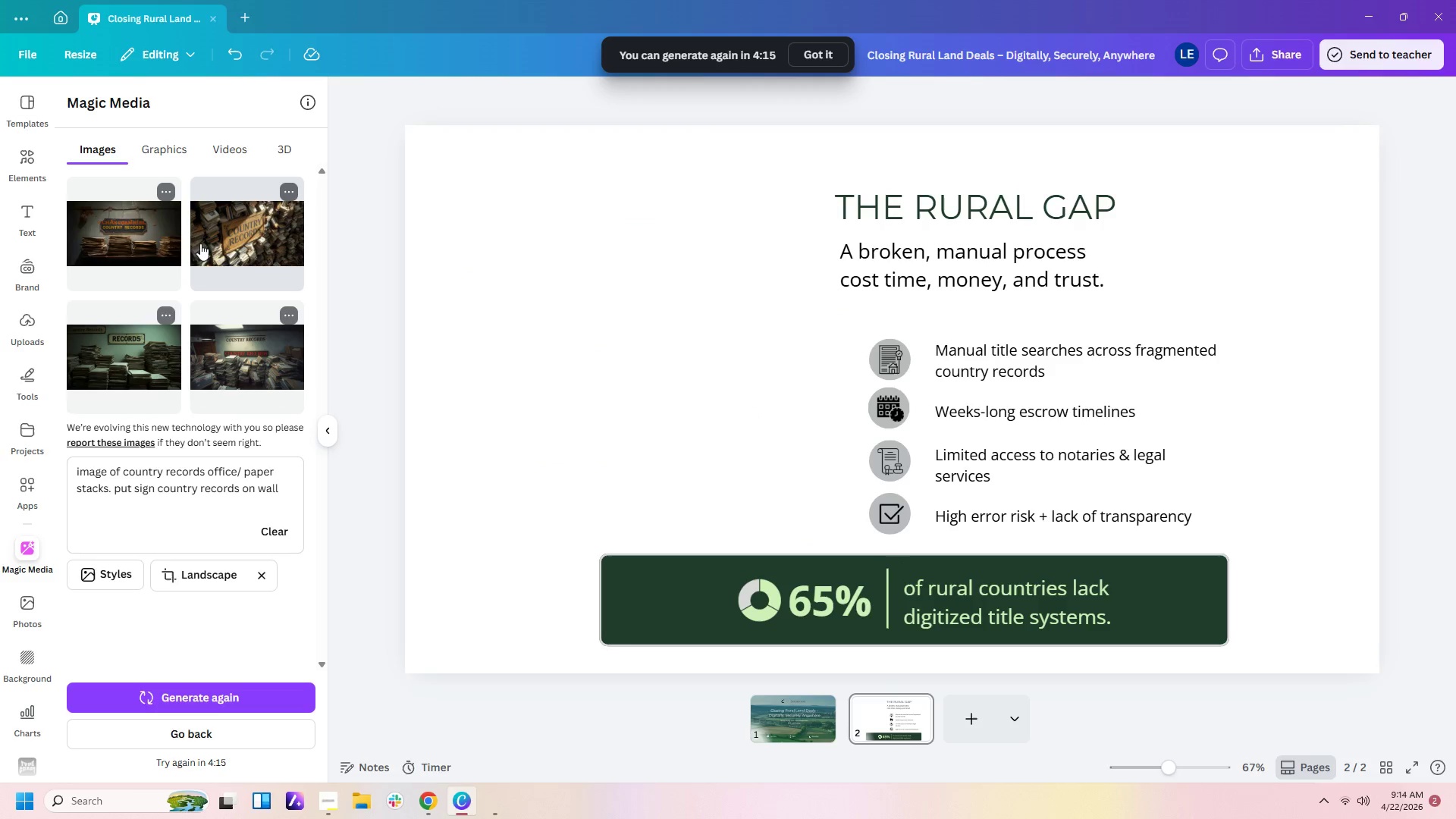 
left_click([221, 233])
 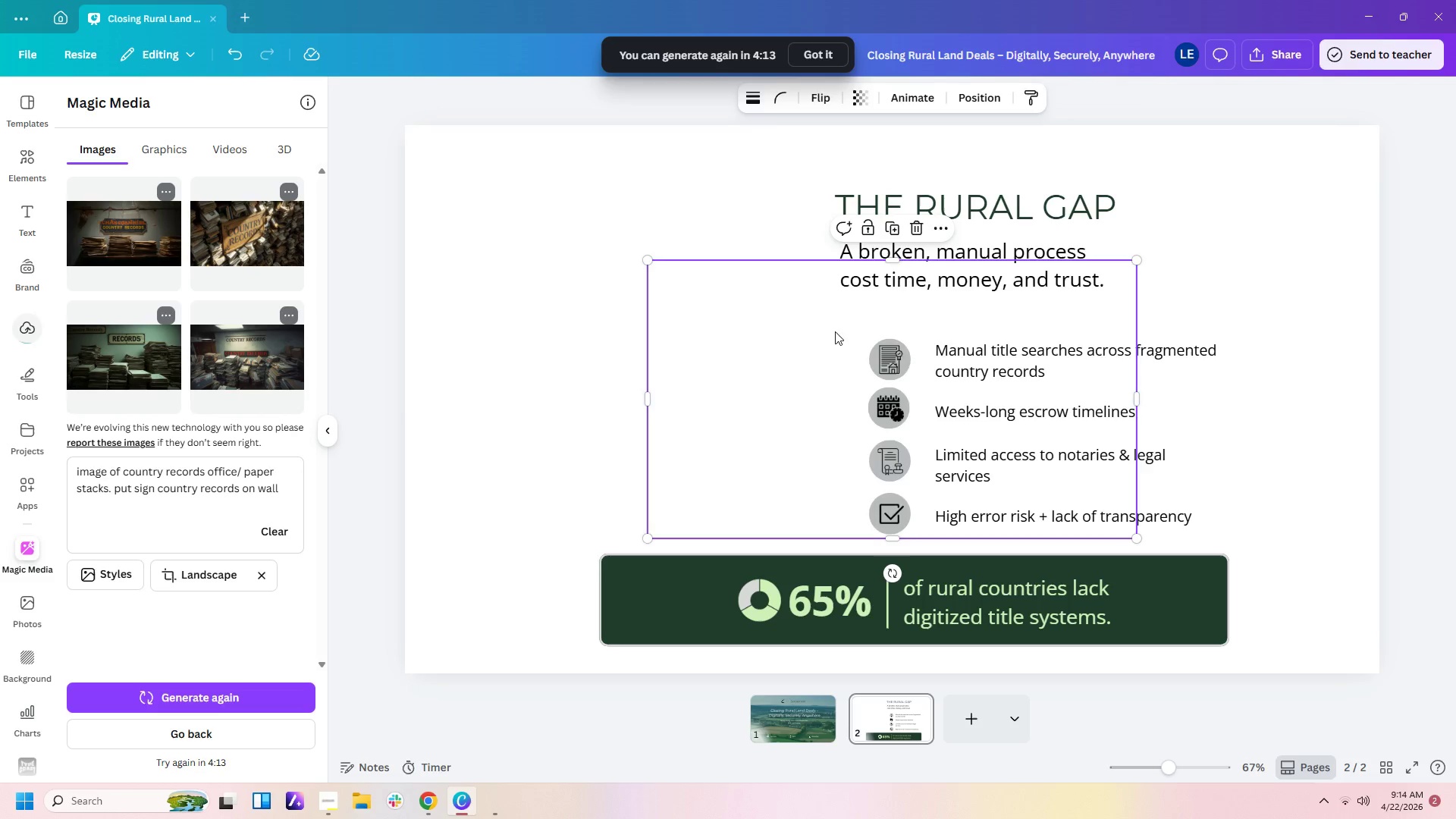 
left_click_drag(start_coordinate=[776, 374], to_coordinate=[530, 250])
 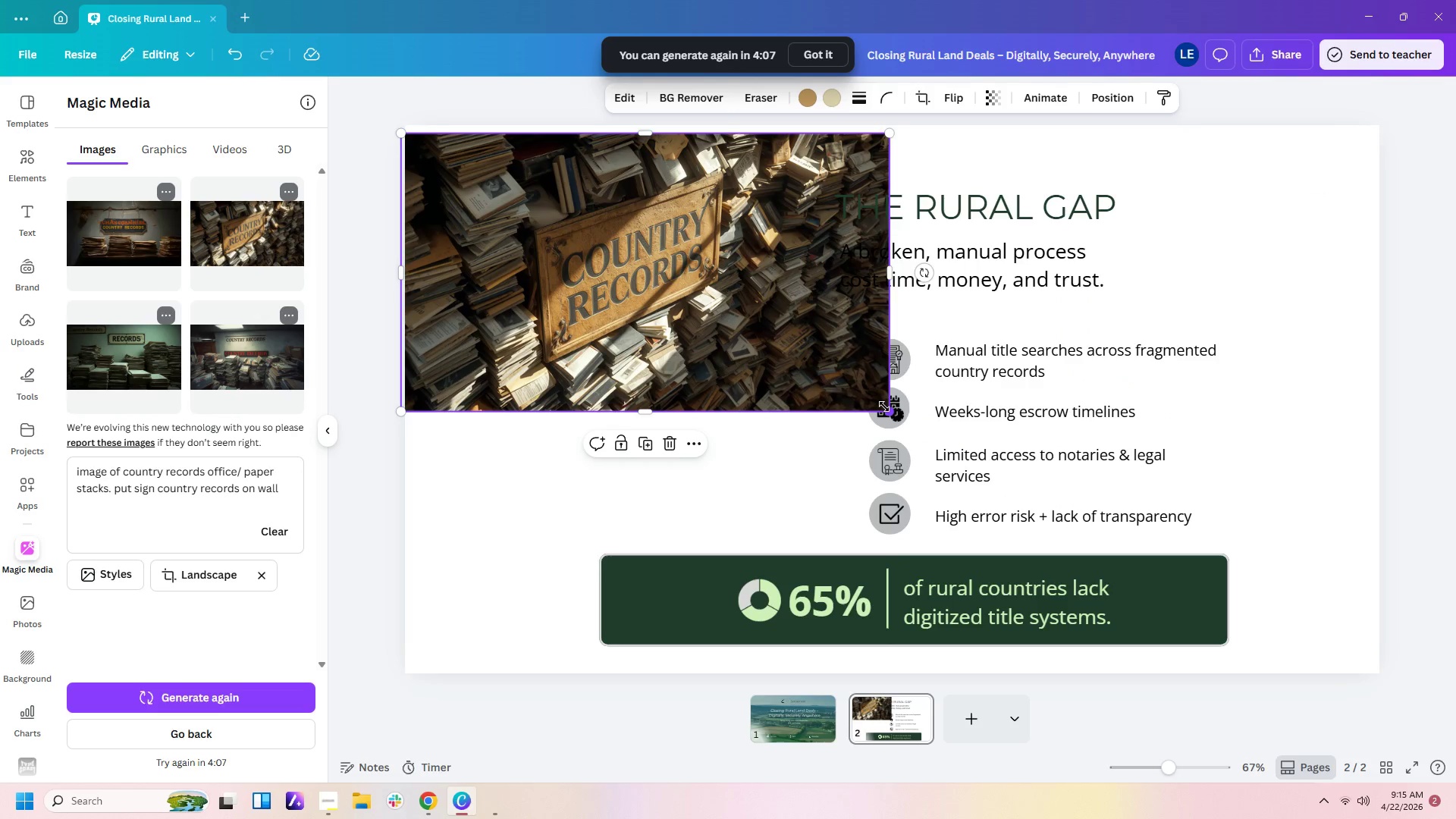 
left_click_drag(start_coordinate=[884, 410], to_coordinate=[808, 386])
 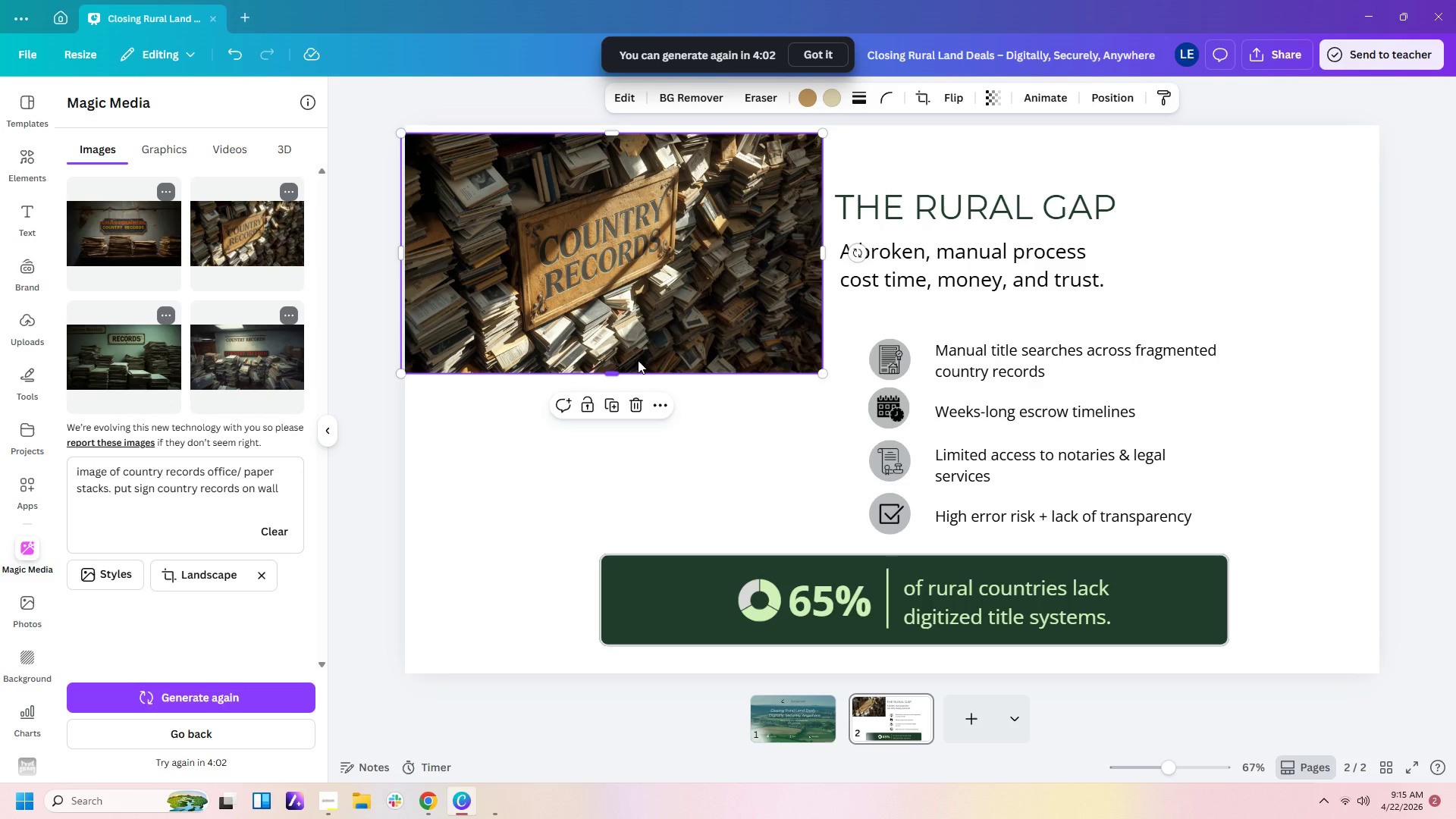 
left_click([729, 425])
 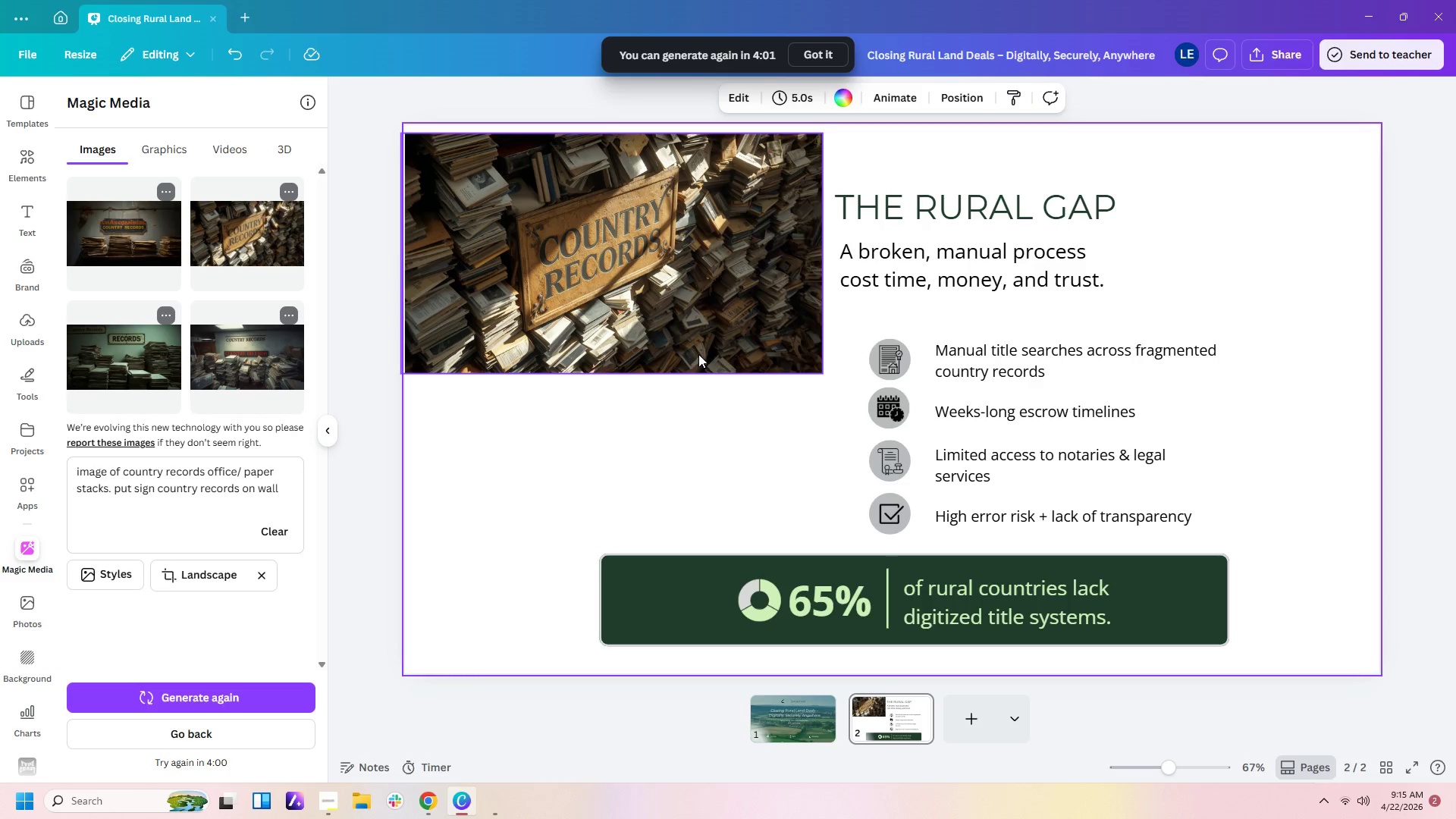 
left_click_drag(start_coordinate=[698, 353], to_coordinate=[702, 525])
 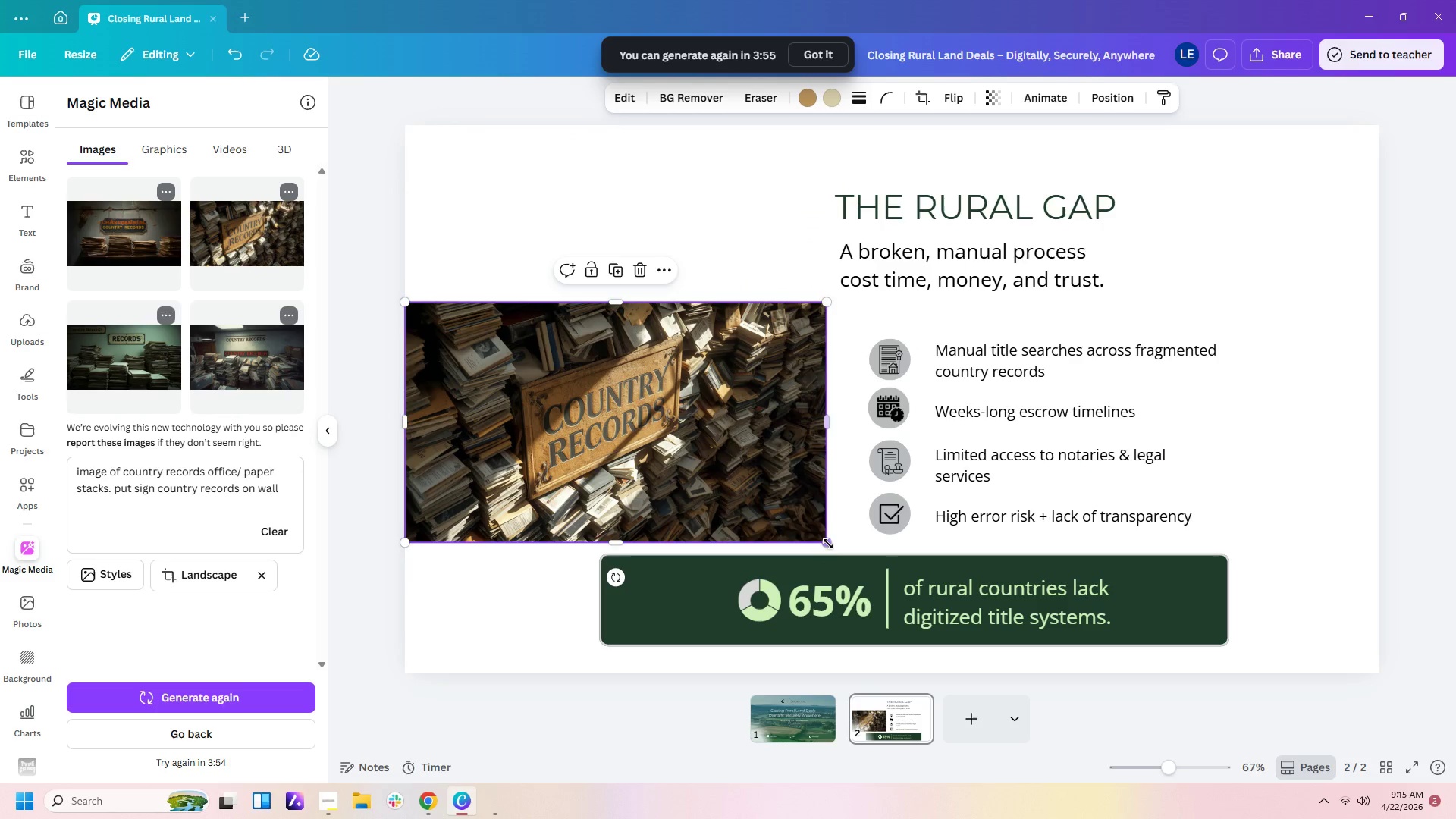 
left_click([827, 550])
 